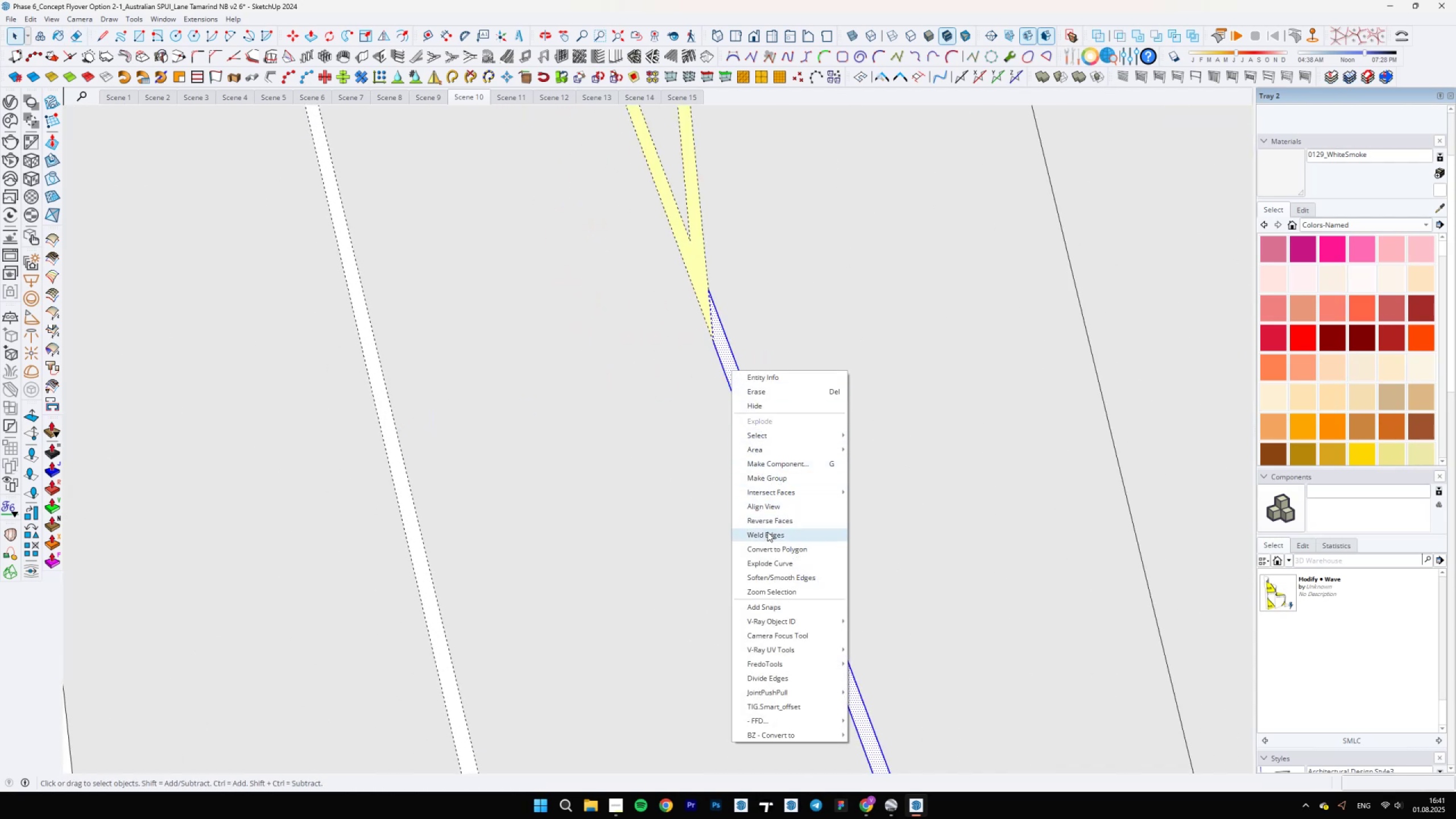 
key(E)
 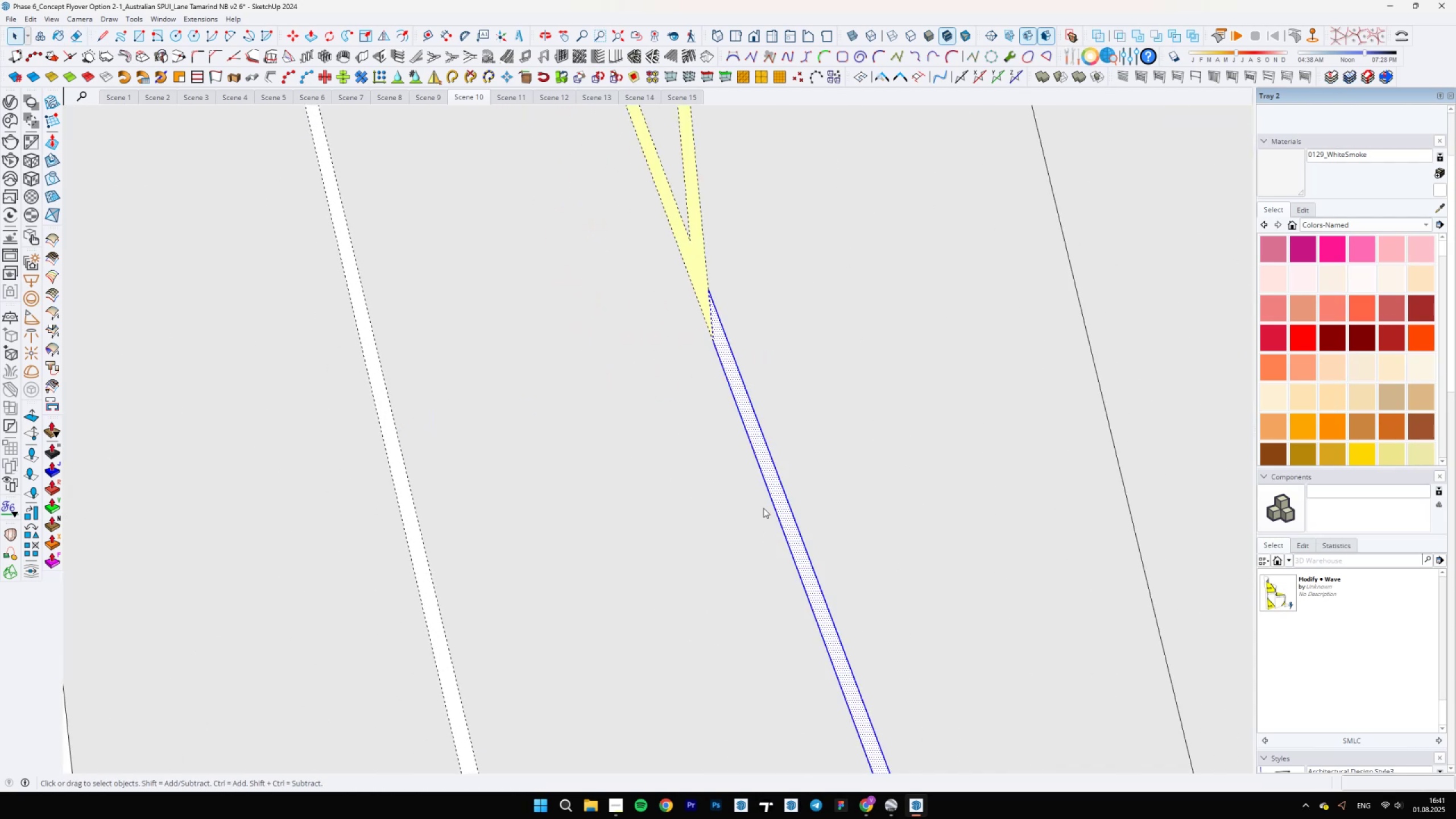 
key(Control+ControlLeft)
 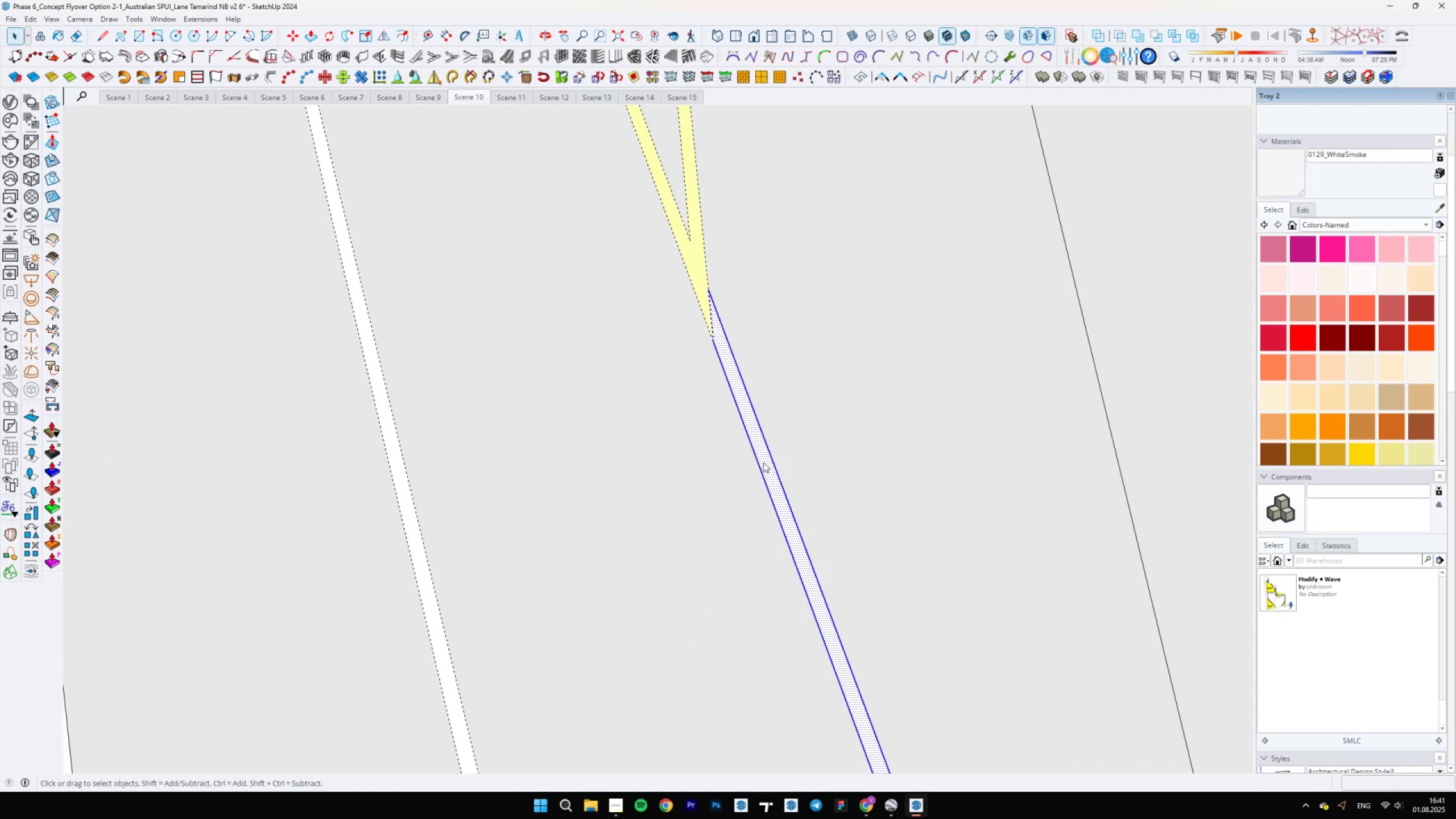 
left_click_drag(start_coordinate=[768, 421], to_coordinate=[748, 437])
 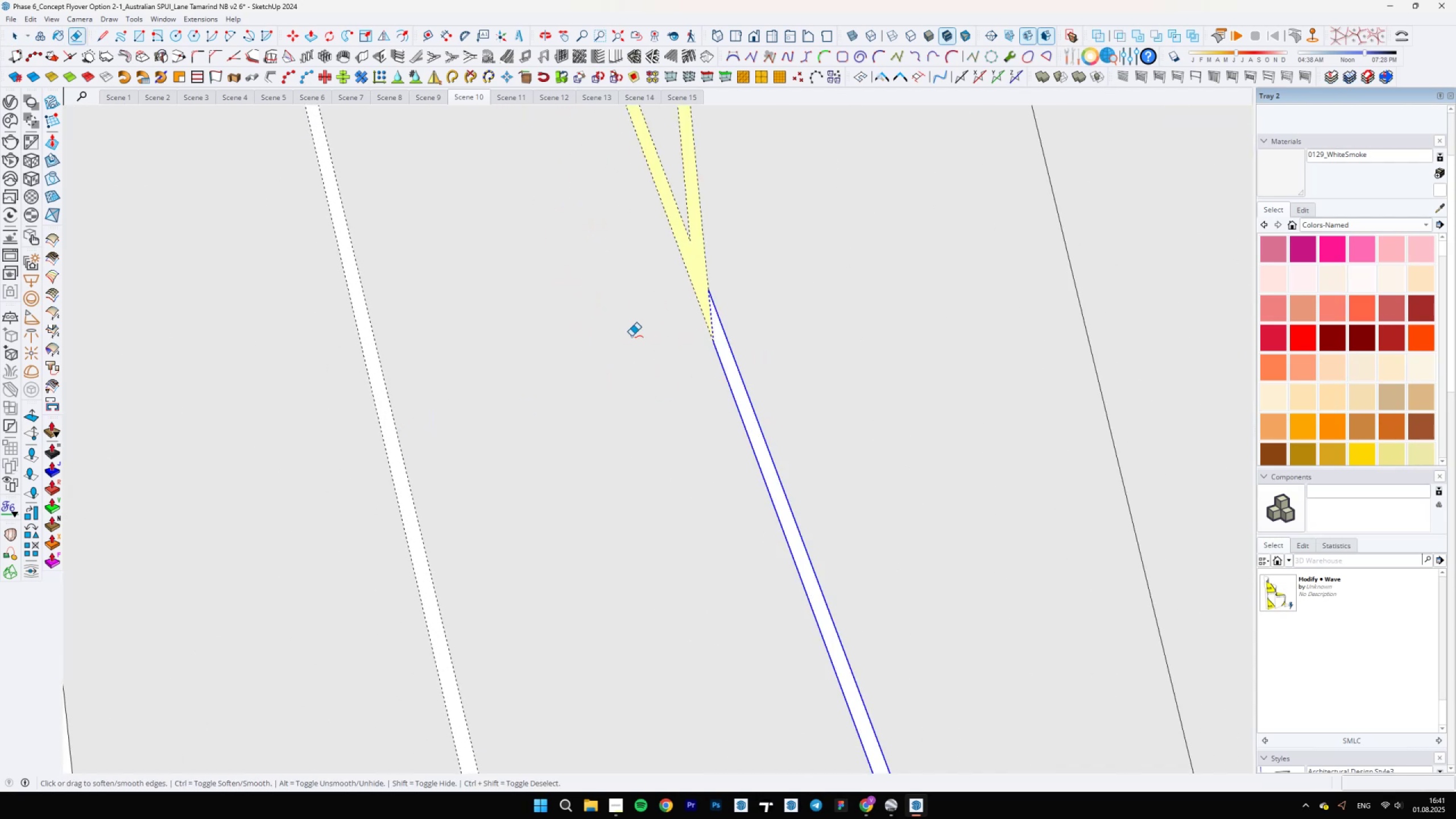 
scroll: coordinate [724, 672], scroll_direction: down, amount: 32.0
 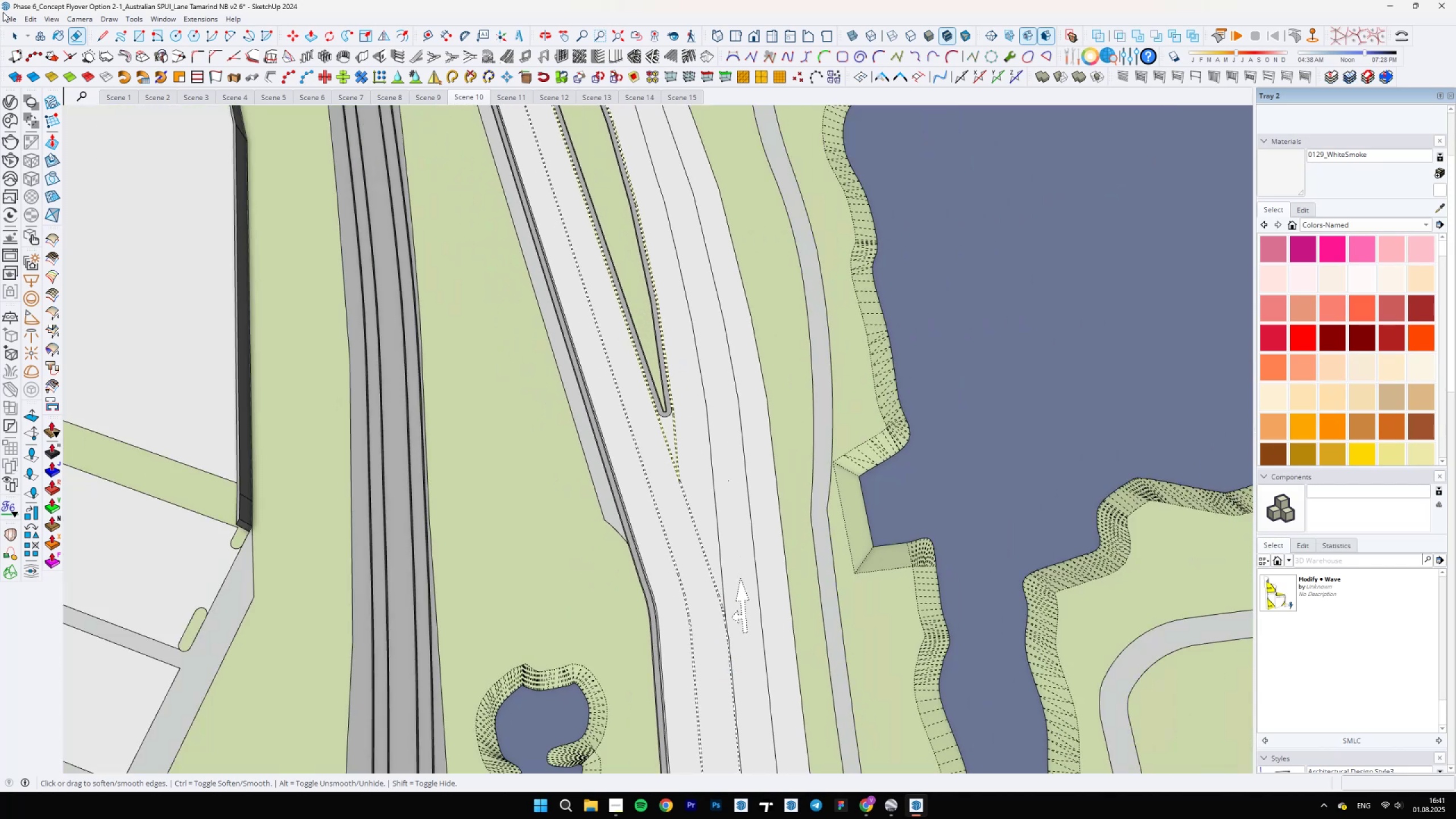 
left_click([53, 15])
 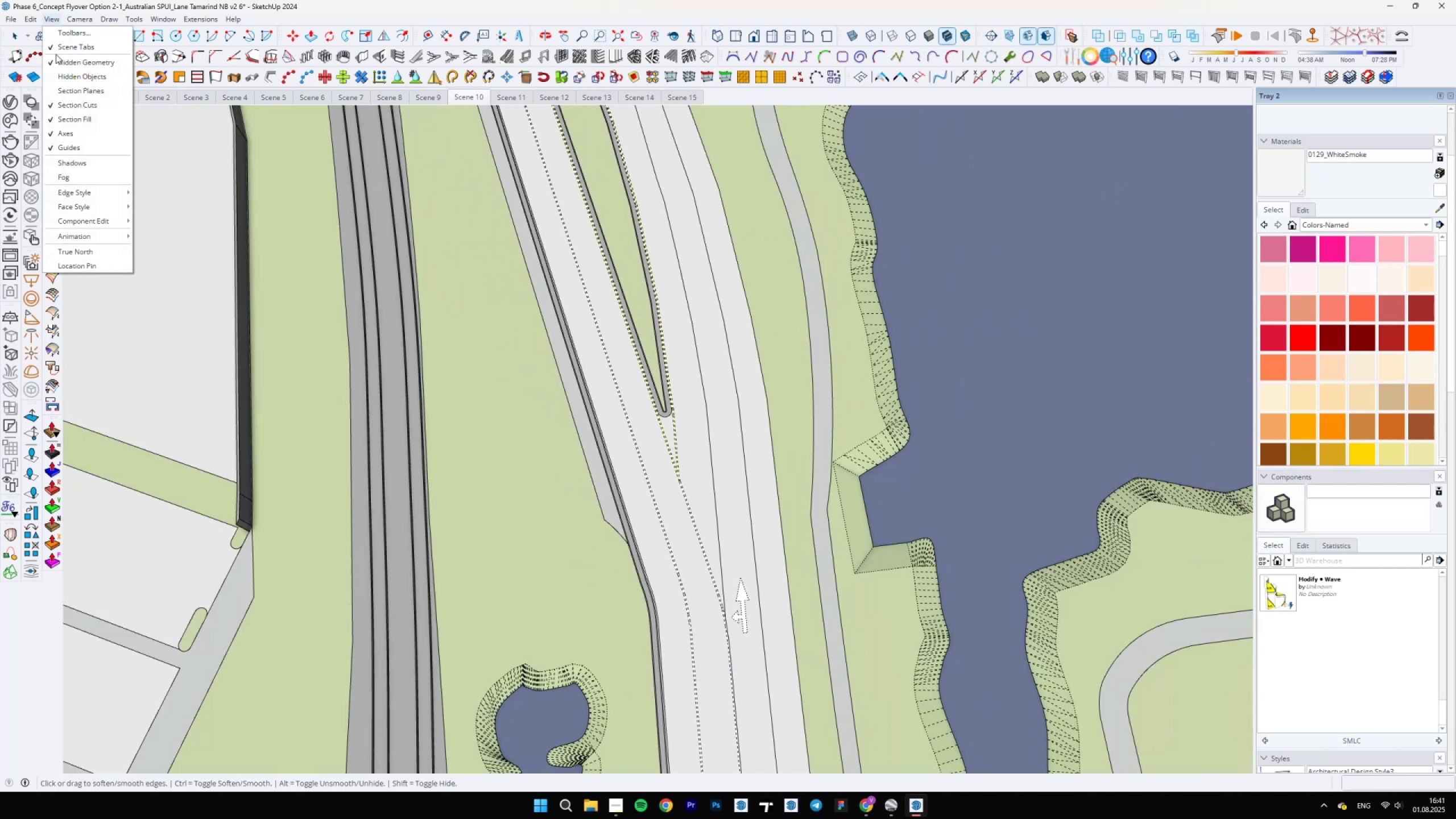 
left_click([55, 58])
 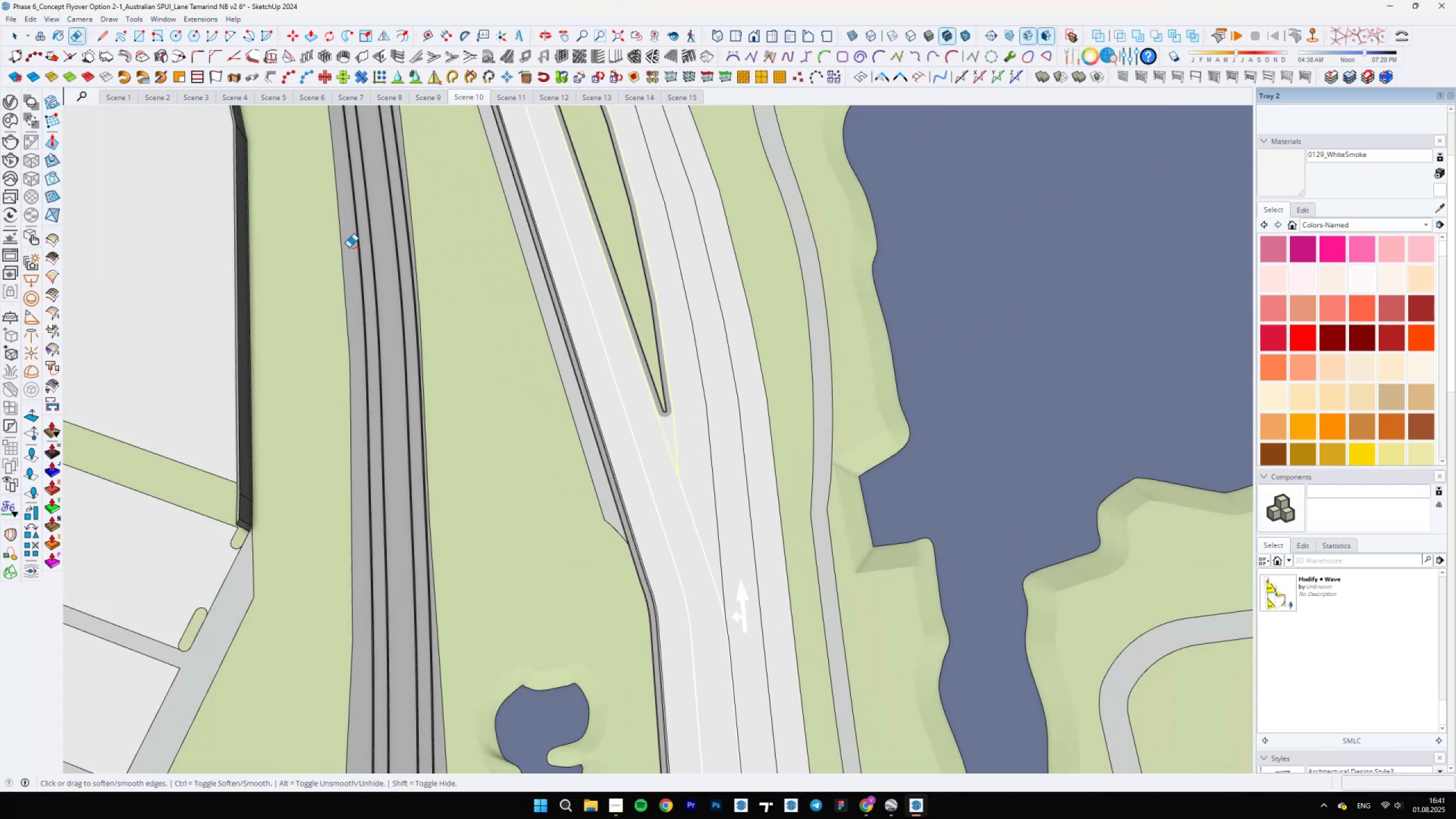 
scroll: coordinate [754, 524], scroll_direction: down, amount: 9.0
 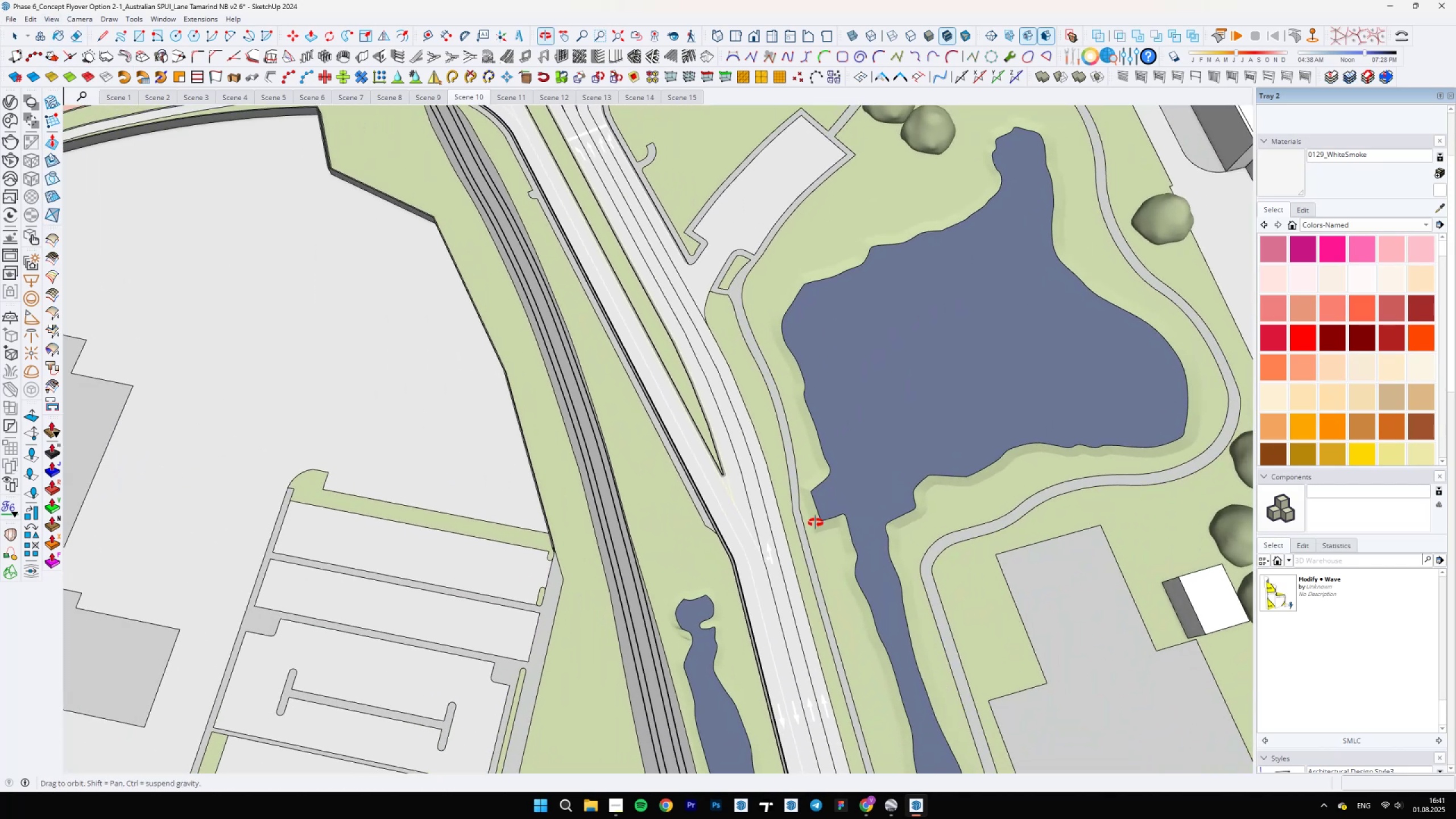 
scroll: coordinate [776, 544], scroll_direction: up, amount: 5.0
 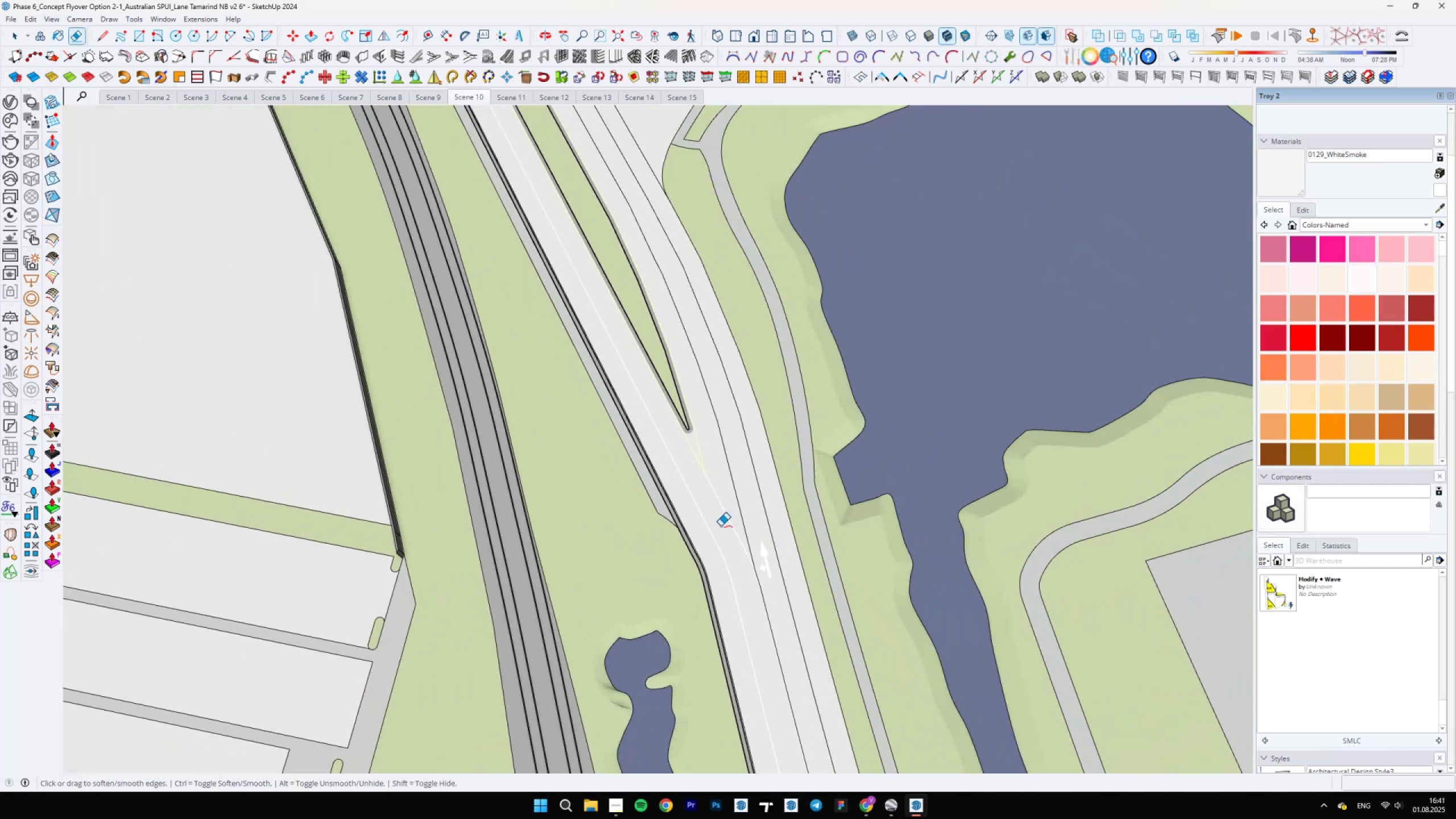 
scroll: coordinate [742, 709], scroll_direction: down, amount: 8.0
 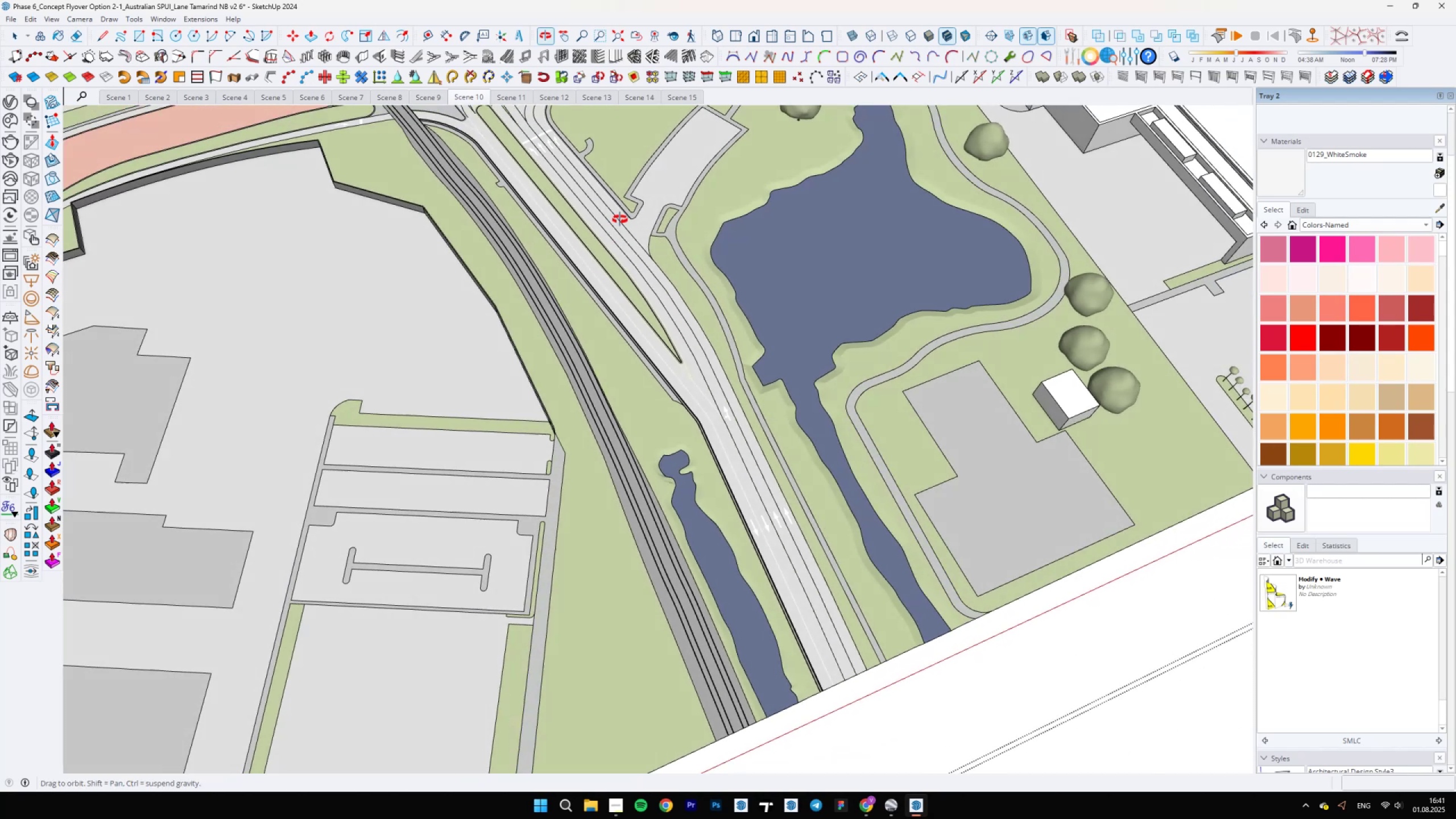 
hold_key(key=ShiftLeft, duration=0.38)
scroll: coordinate [582, 430], scroll_direction: up, amount: 5.0
 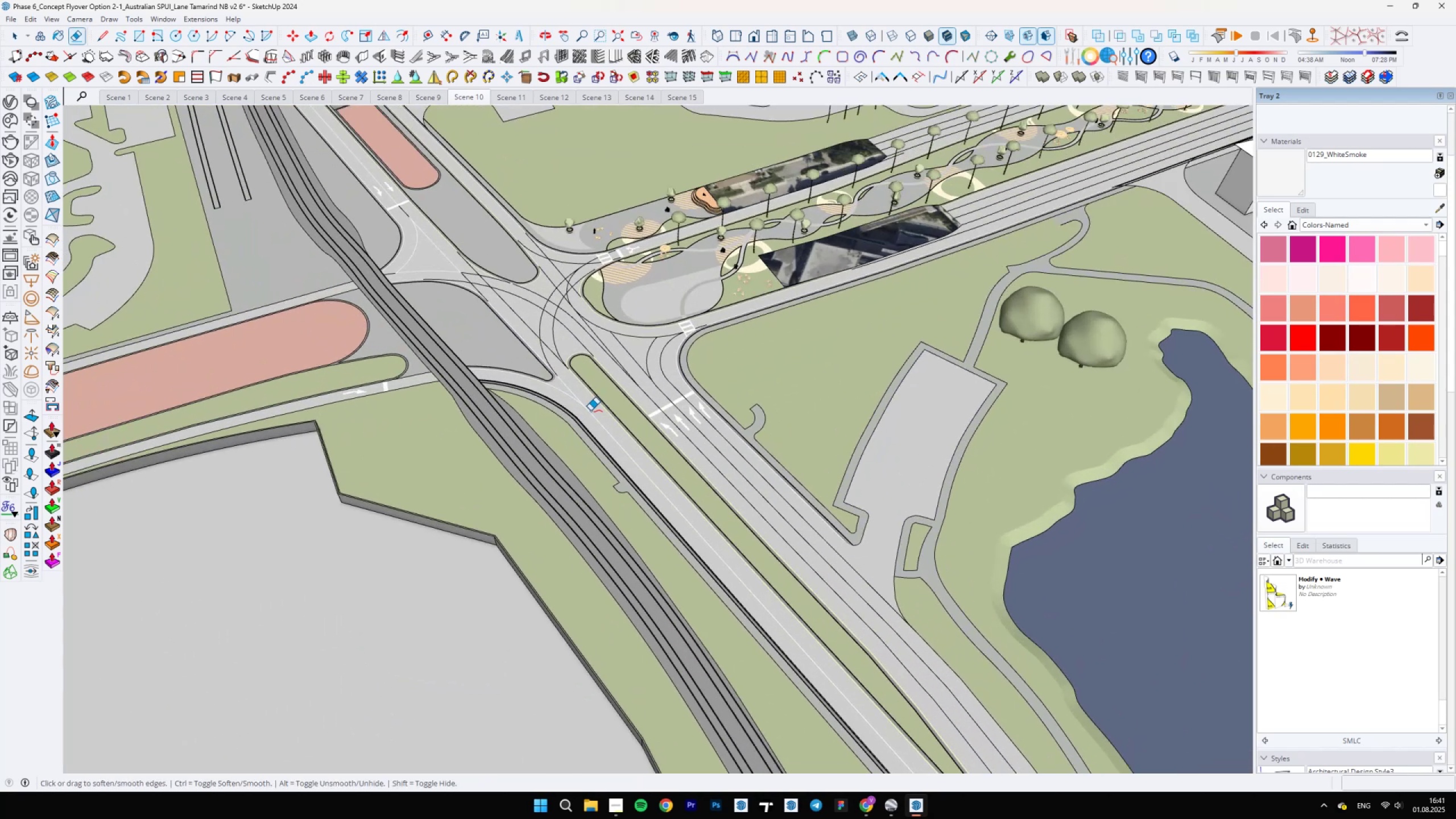 
hold_key(key=ShiftLeft, duration=0.46)
scroll: coordinate [525, 387], scroll_direction: up, amount: 41.0
 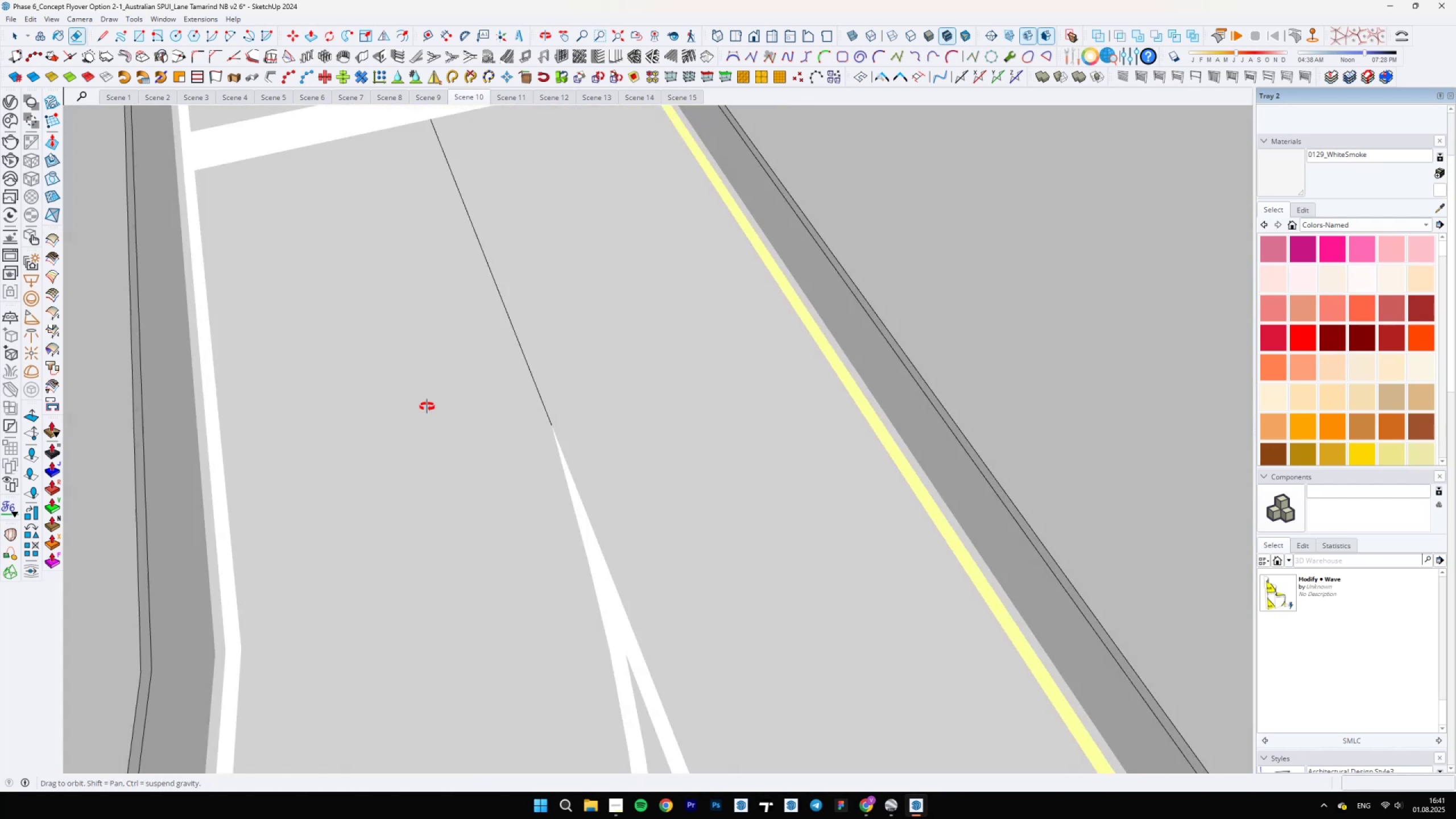 
scroll: coordinate [585, 519], scroll_direction: down, amount: 12.0
 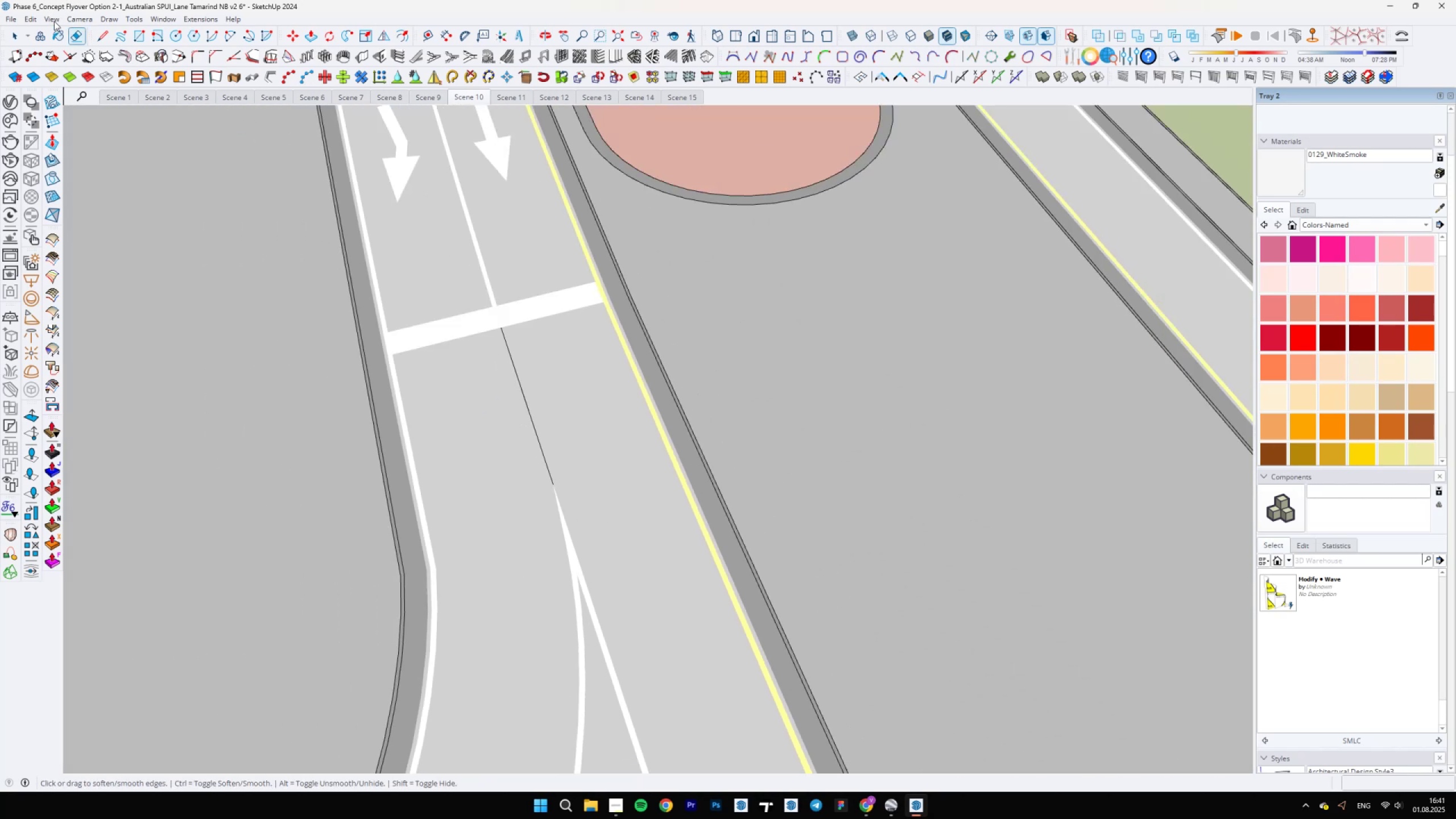 
left_click_drag(start_coordinate=[539, 423], to_coordinate=[525, 428])
 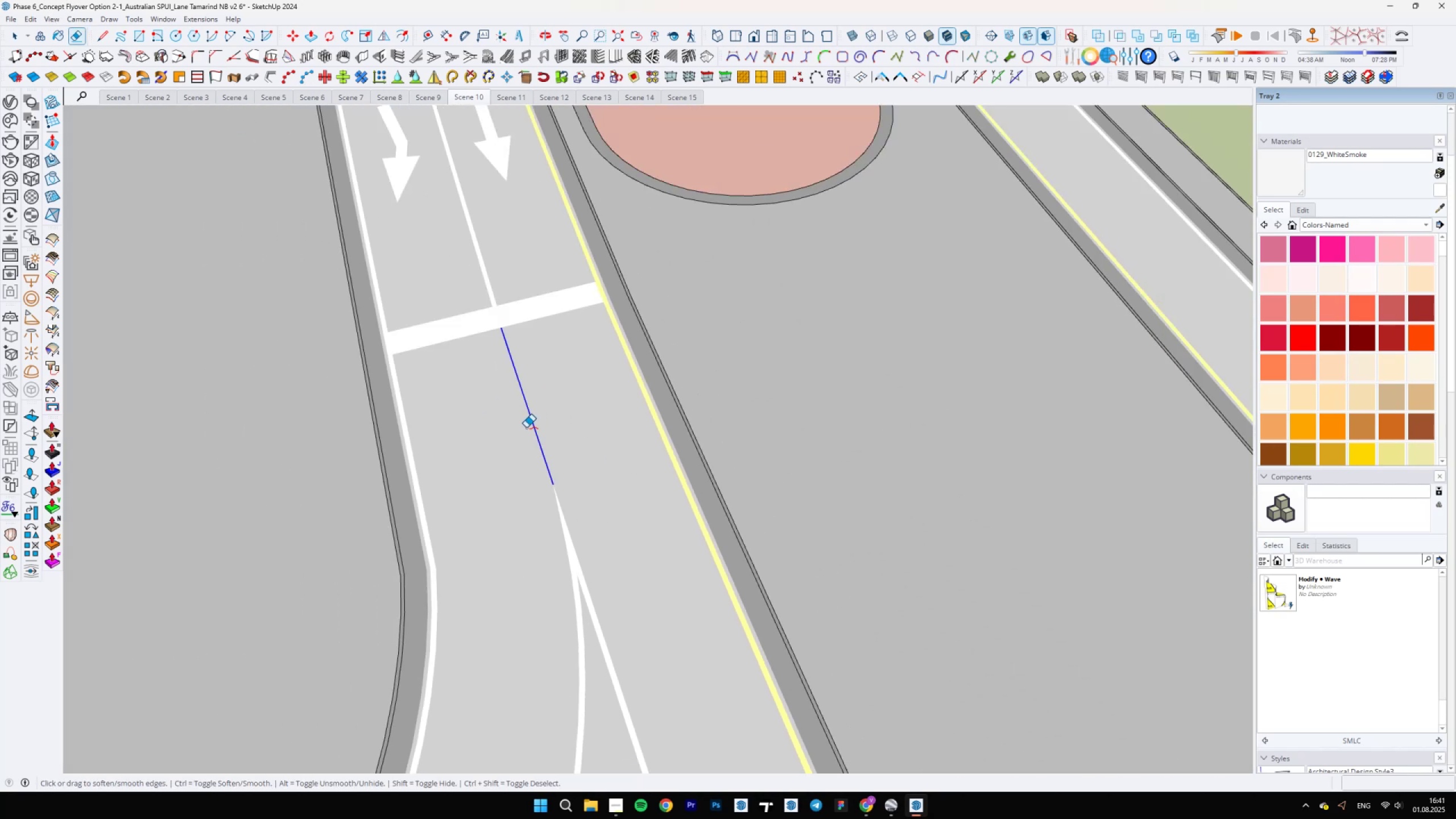 
key(Control+Z)
 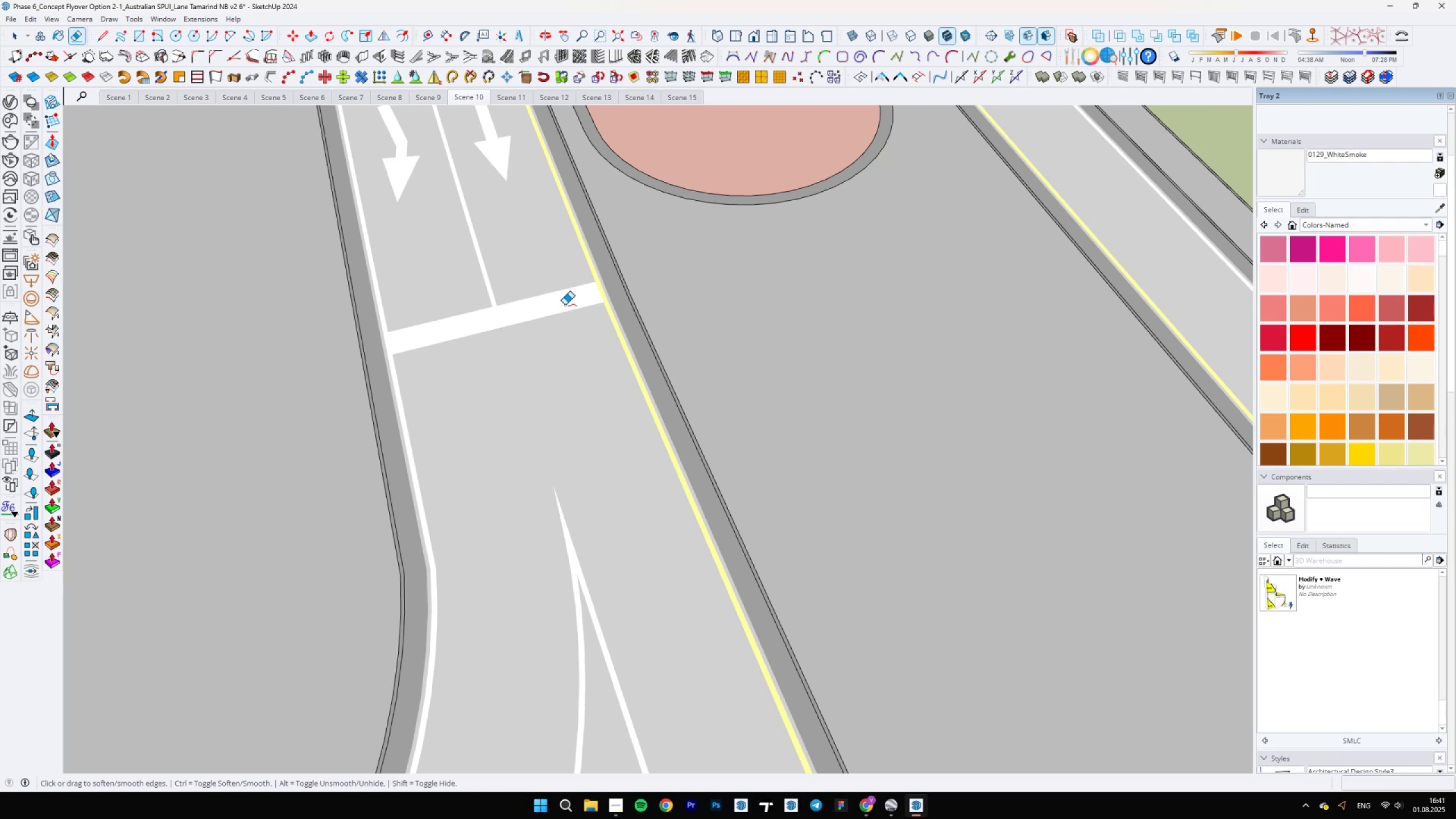 
scroll: coordinate [568, 287], scroll_direction: down, amount: 26.0
 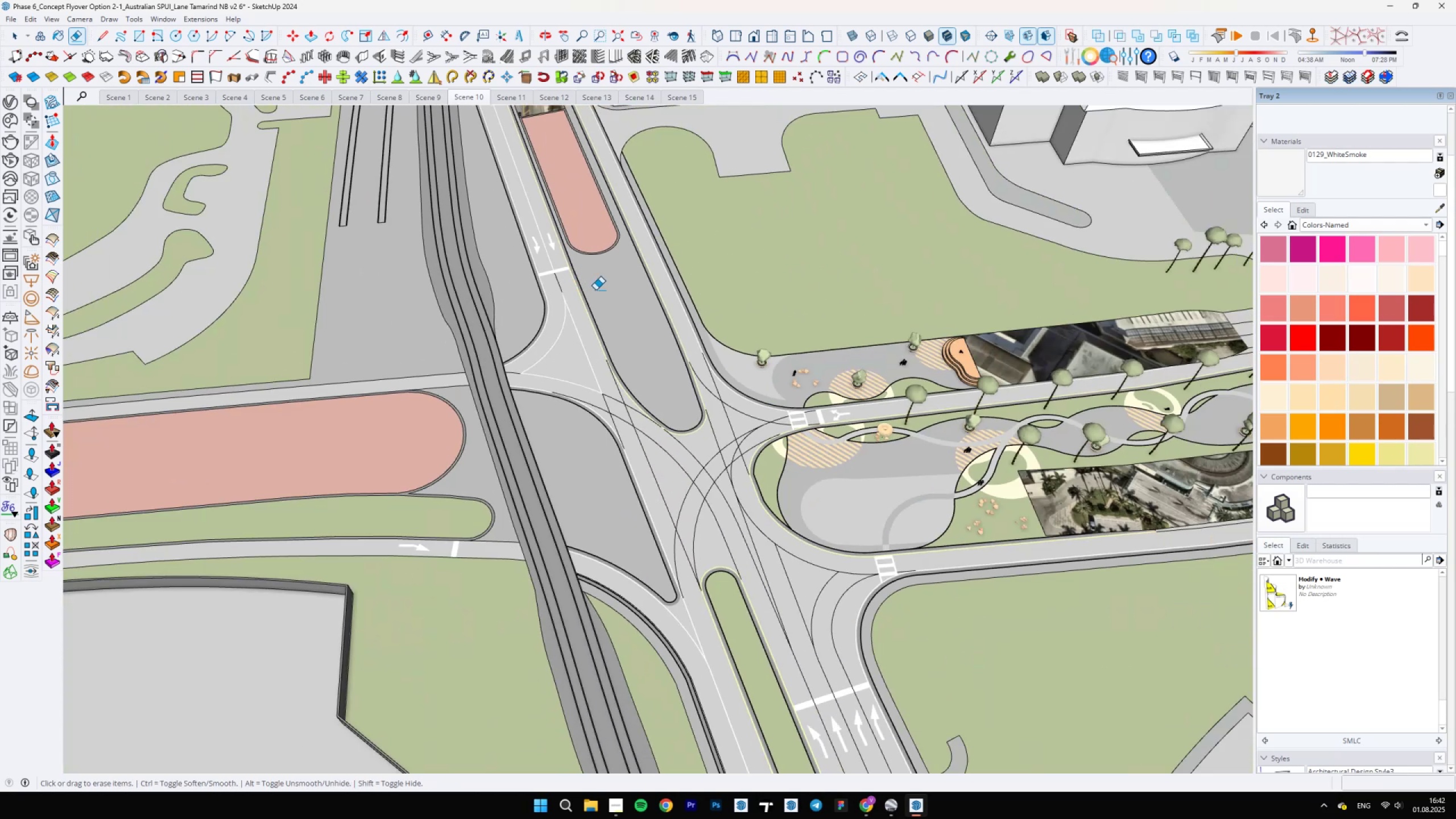 
scroll: coordinate [573, 292], scroll_direction: up, amount: 6.0
 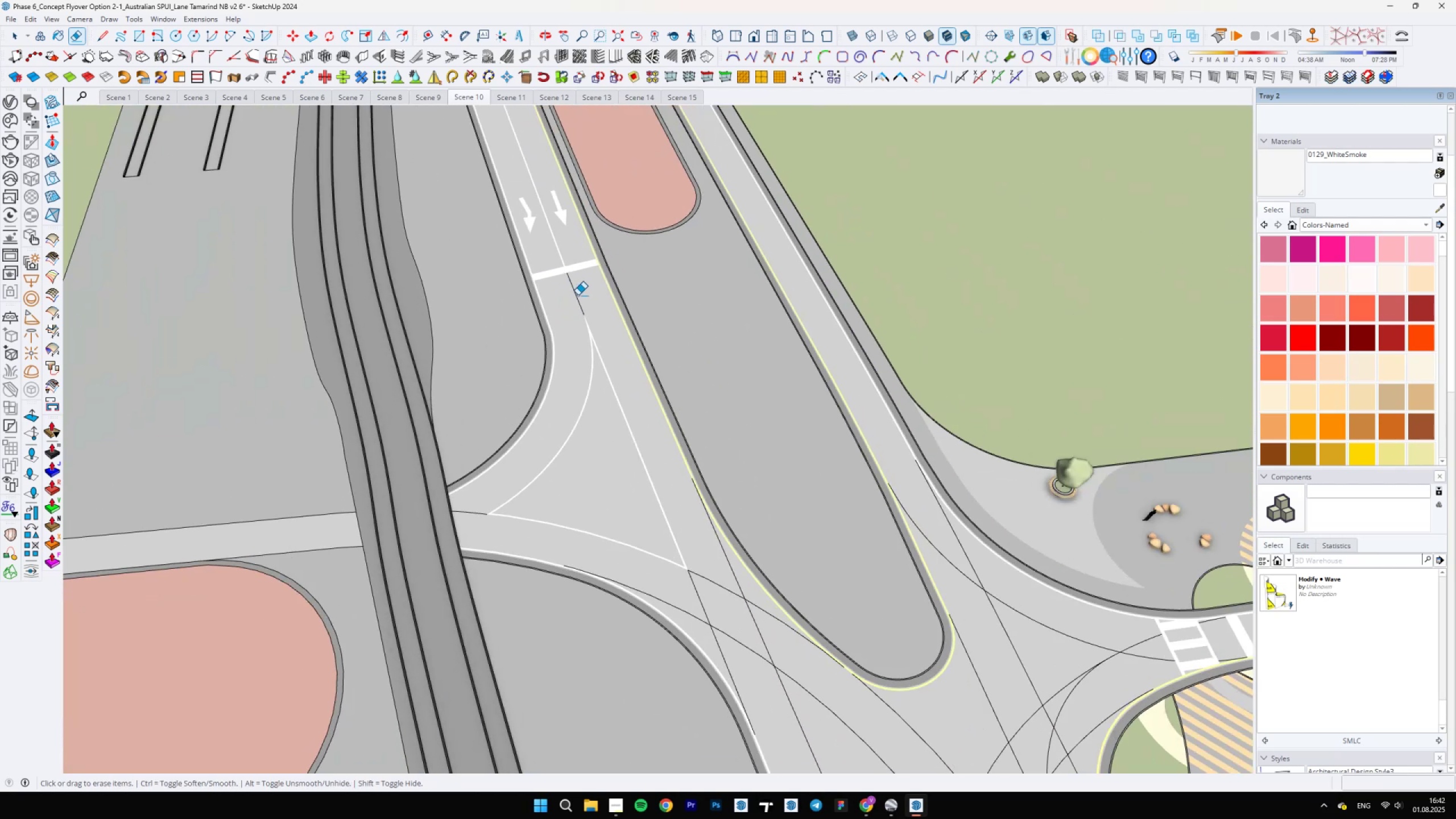 
left_click_drag(start_coordinate=[573, 295], to_coordinate=[579, 295])
 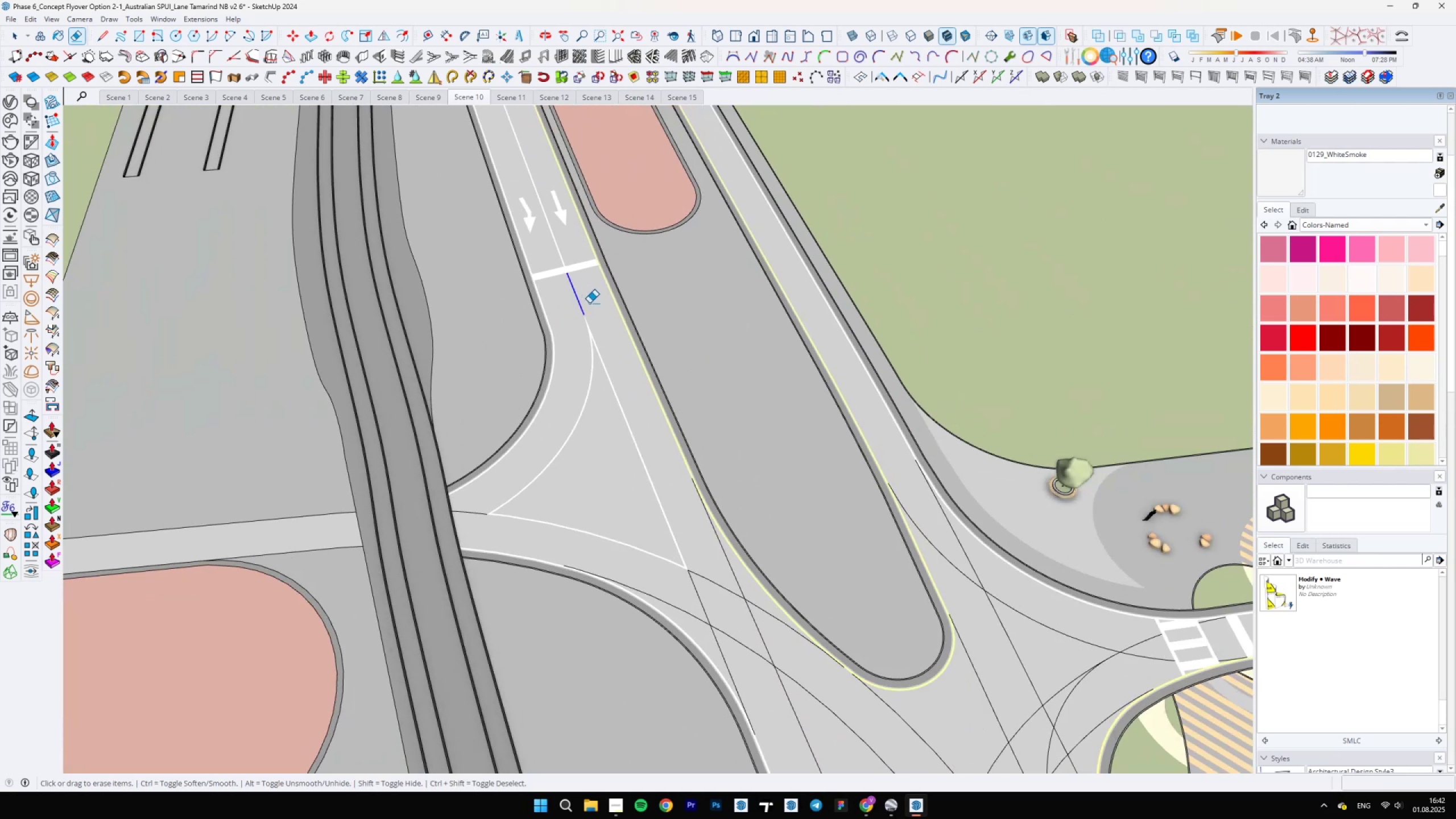 
scroll: coordinate [592, 317], scroll_direction: down, amount: 6.0
 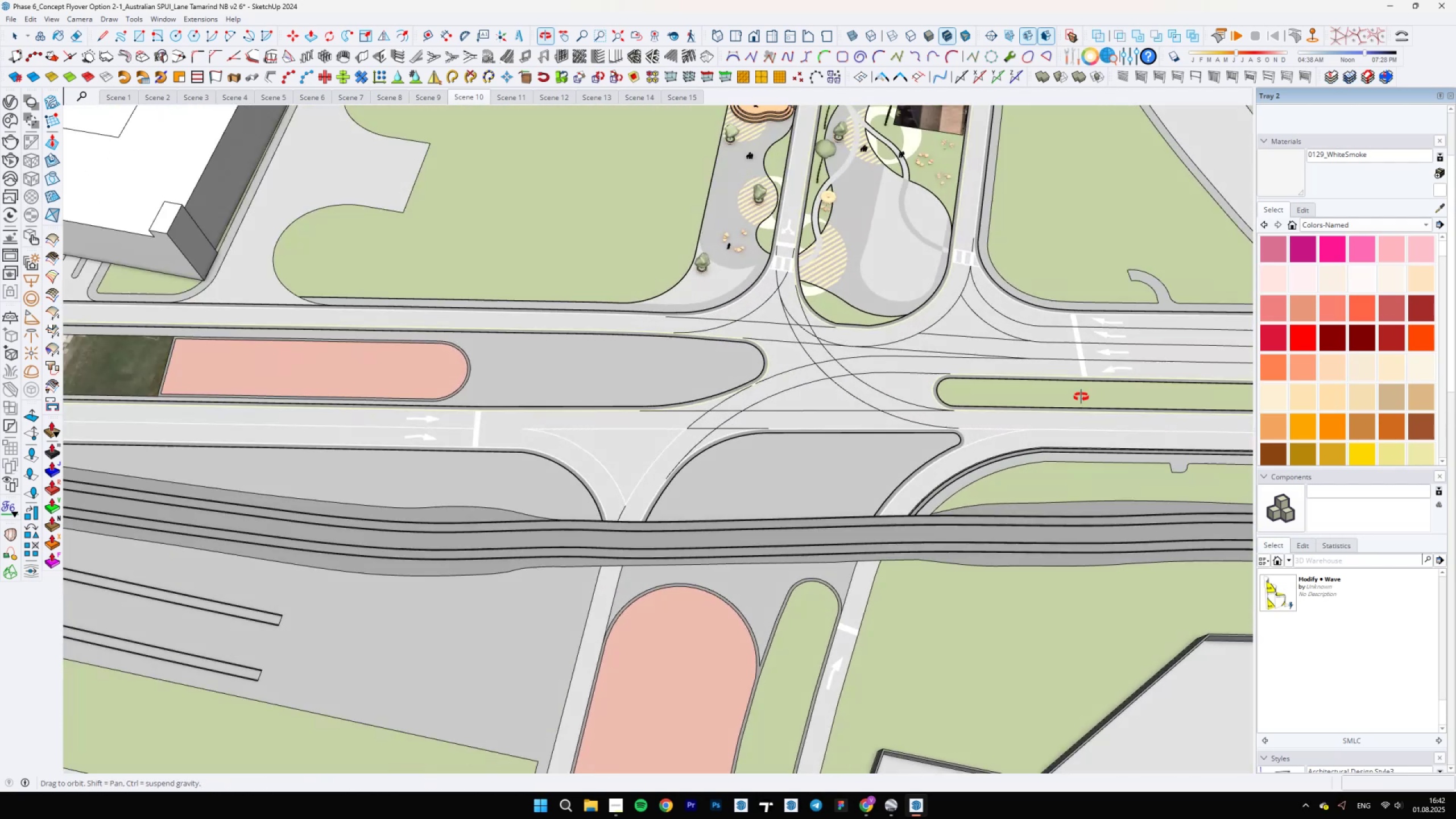 
scroll: coordinate [544, 300], scroll_direction: up, amount: 1.0
 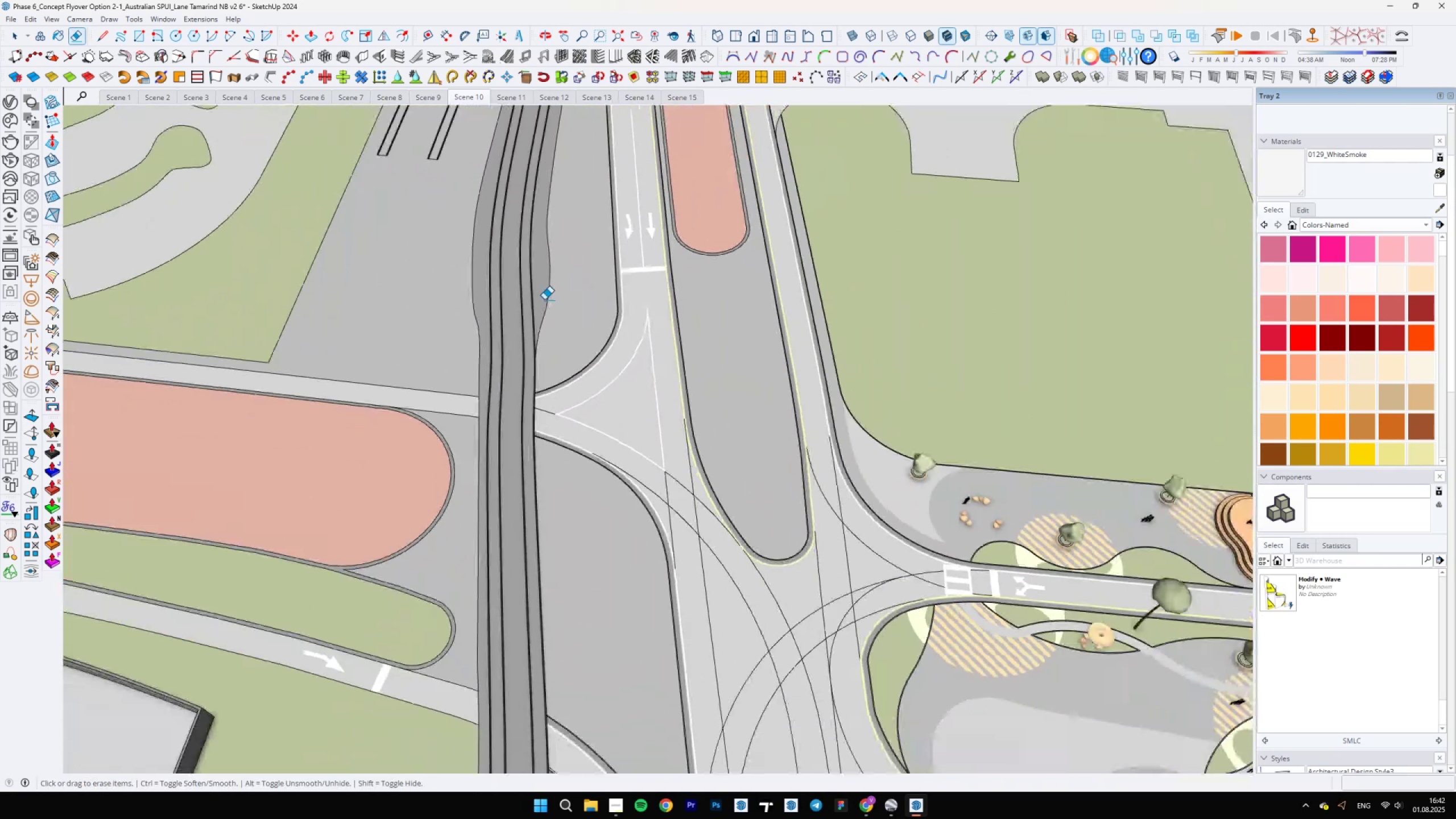 
key(Control+Z)
 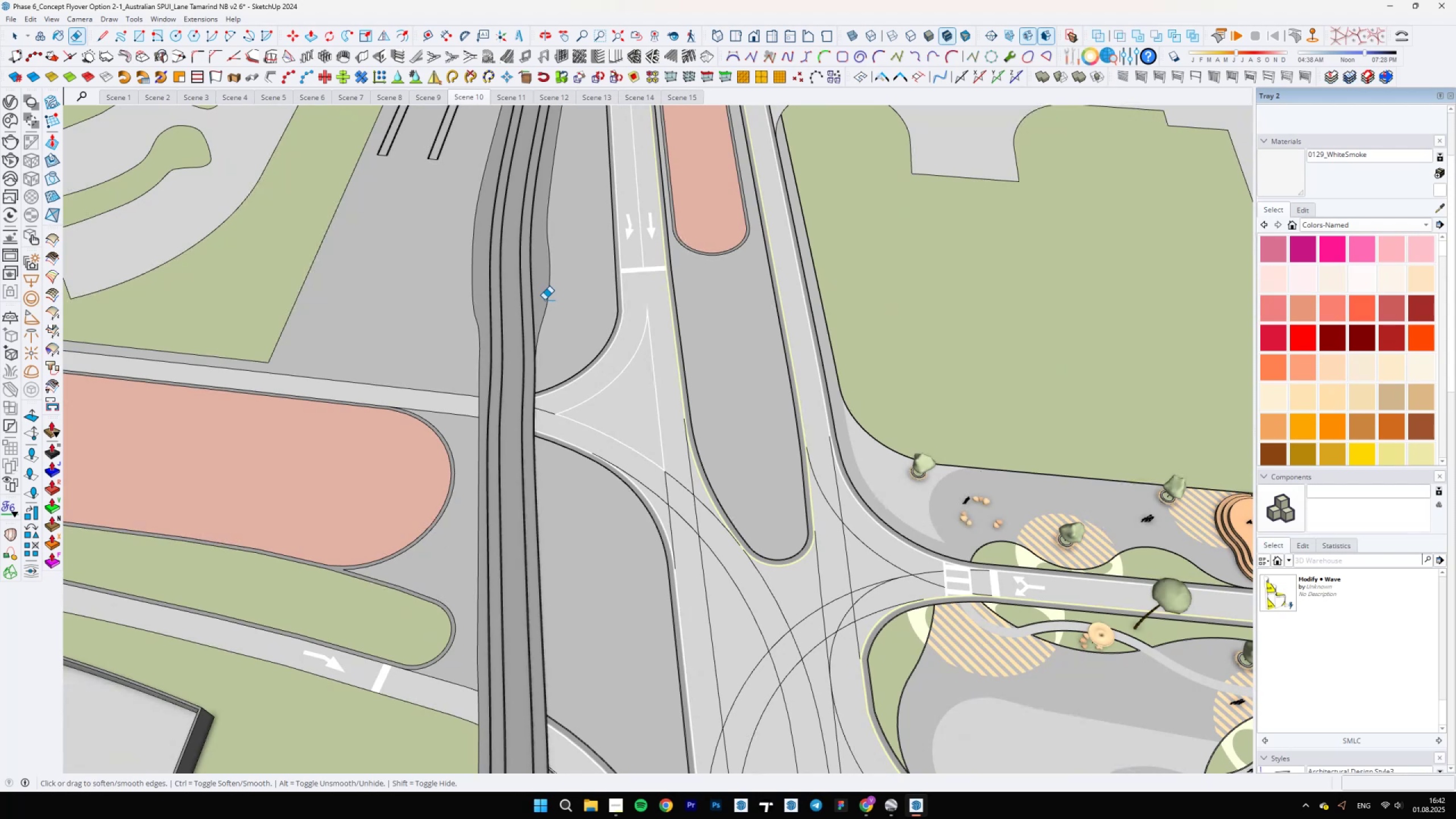 
scroll: coordinate [616, 511], scroll_direction: down, amount: 3.0
 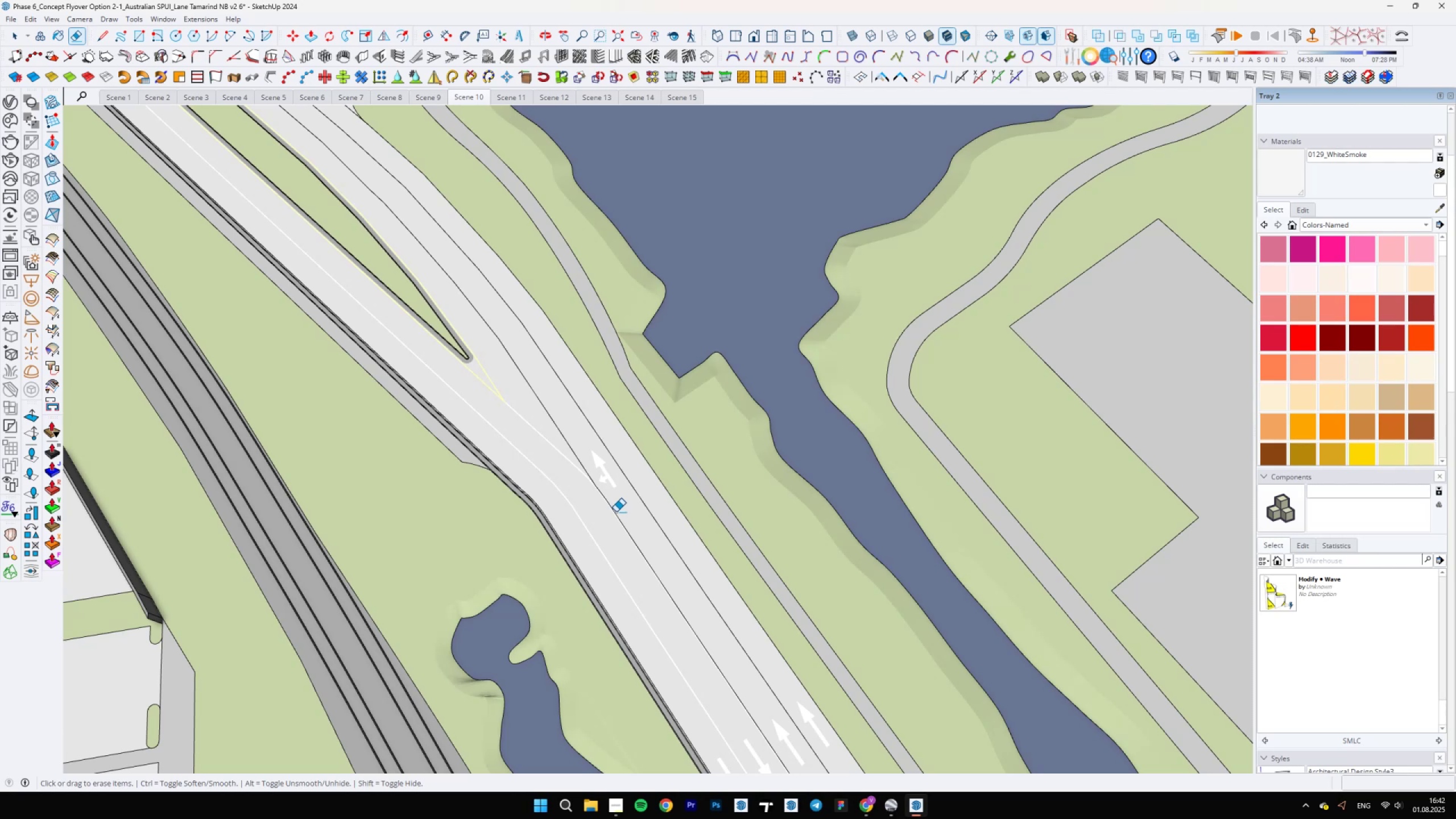 
wait(12.22)
 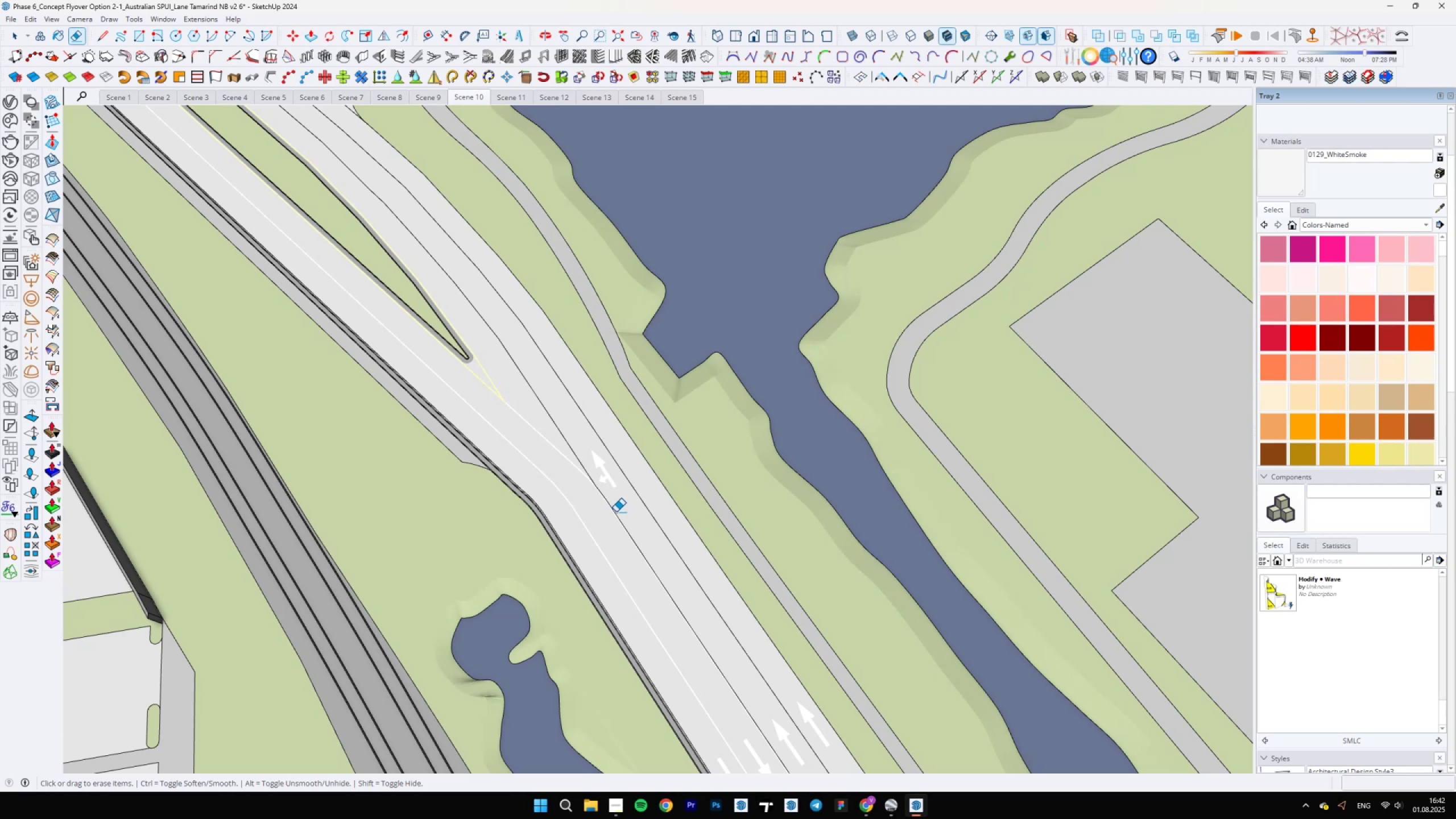 
scroll: coordinate [624, 581], scroll_direction: down, amount: 2.0
 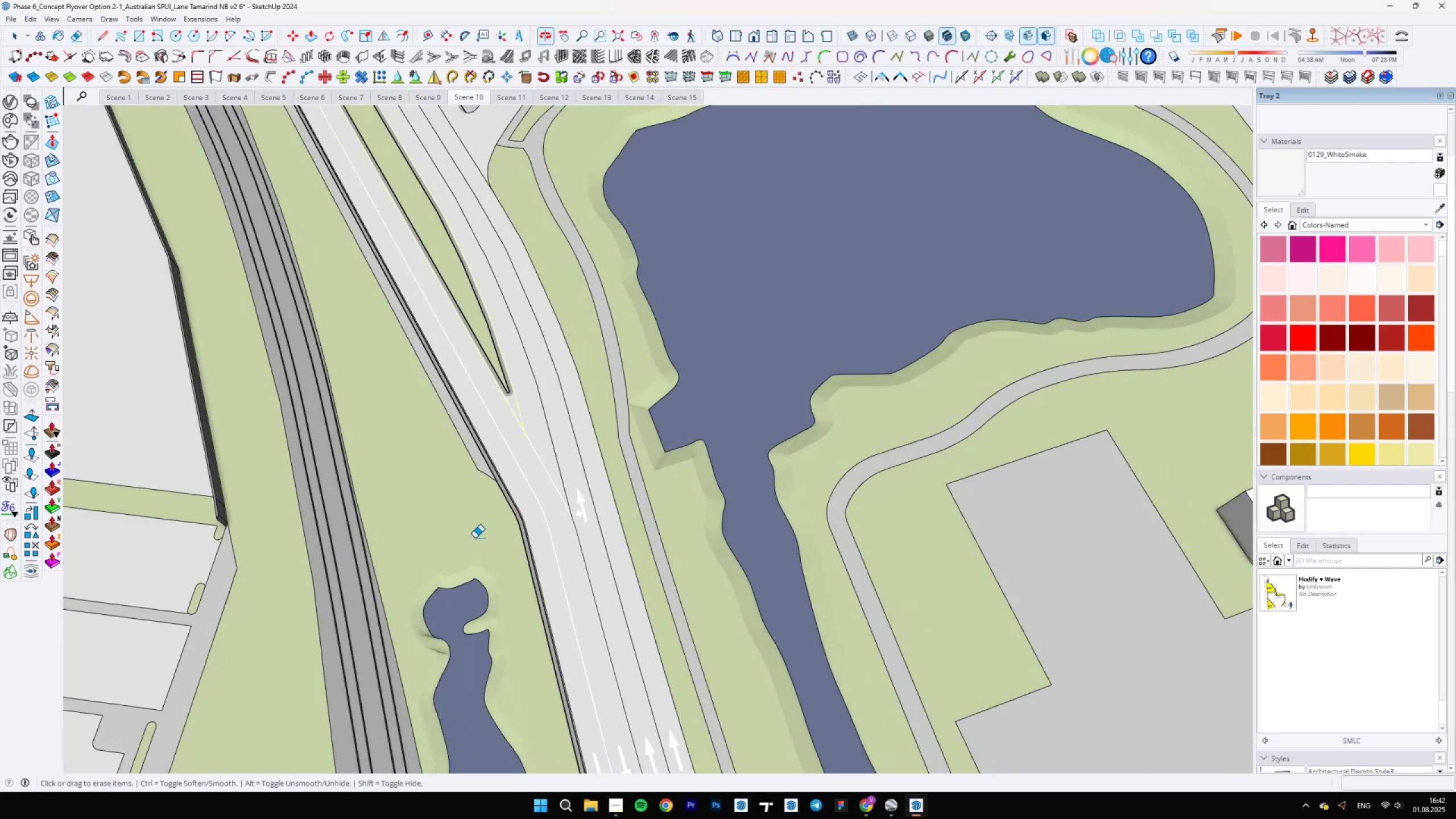 
scroll: coordinate [778, 285], scroll_direction: up, amount: 7.0
 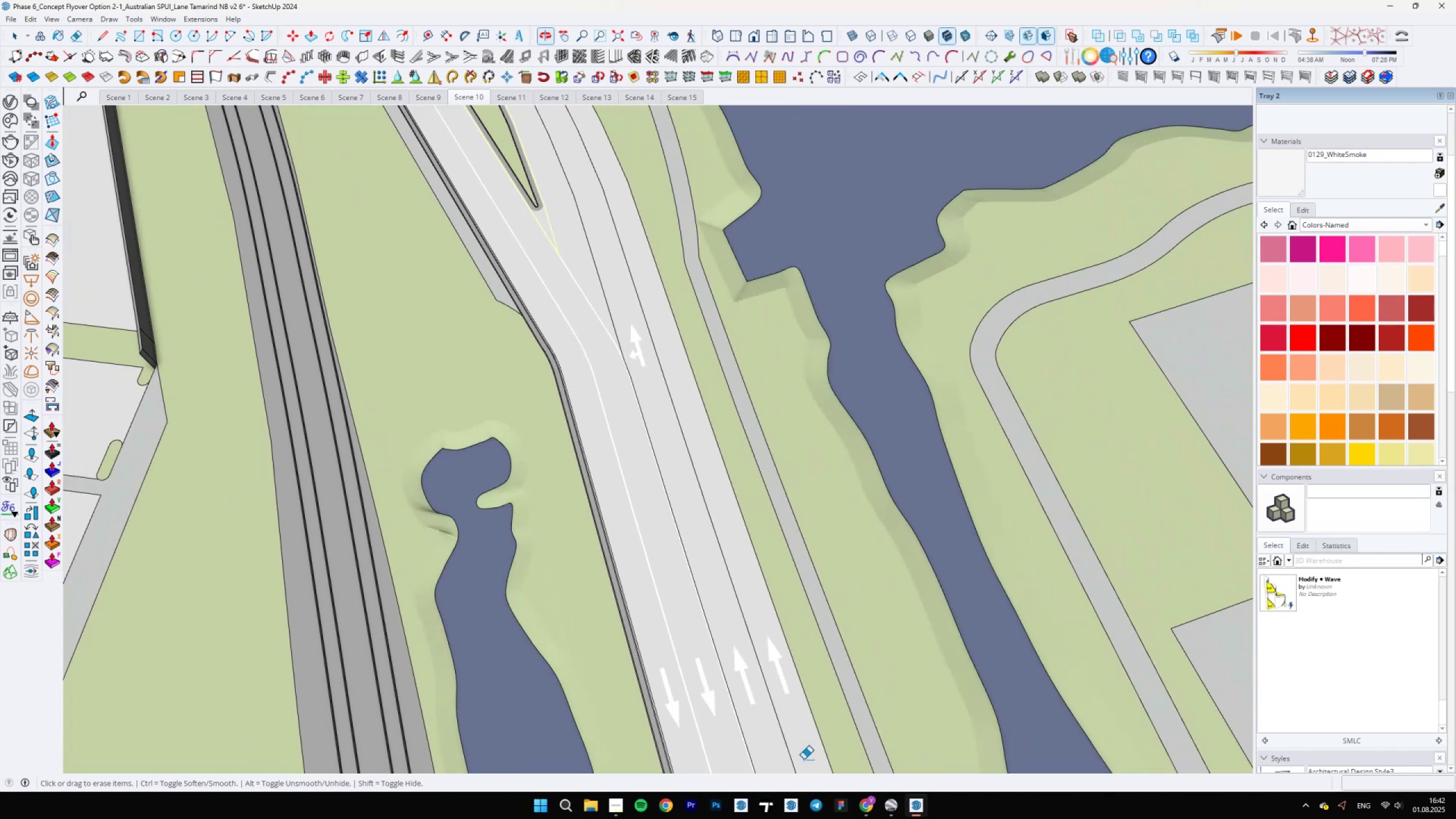 
hold_key(key=ShiftLeft, duration=0.85)
scroll: coordinate [660, 580], scroll_direction: up, amount: 22.0
 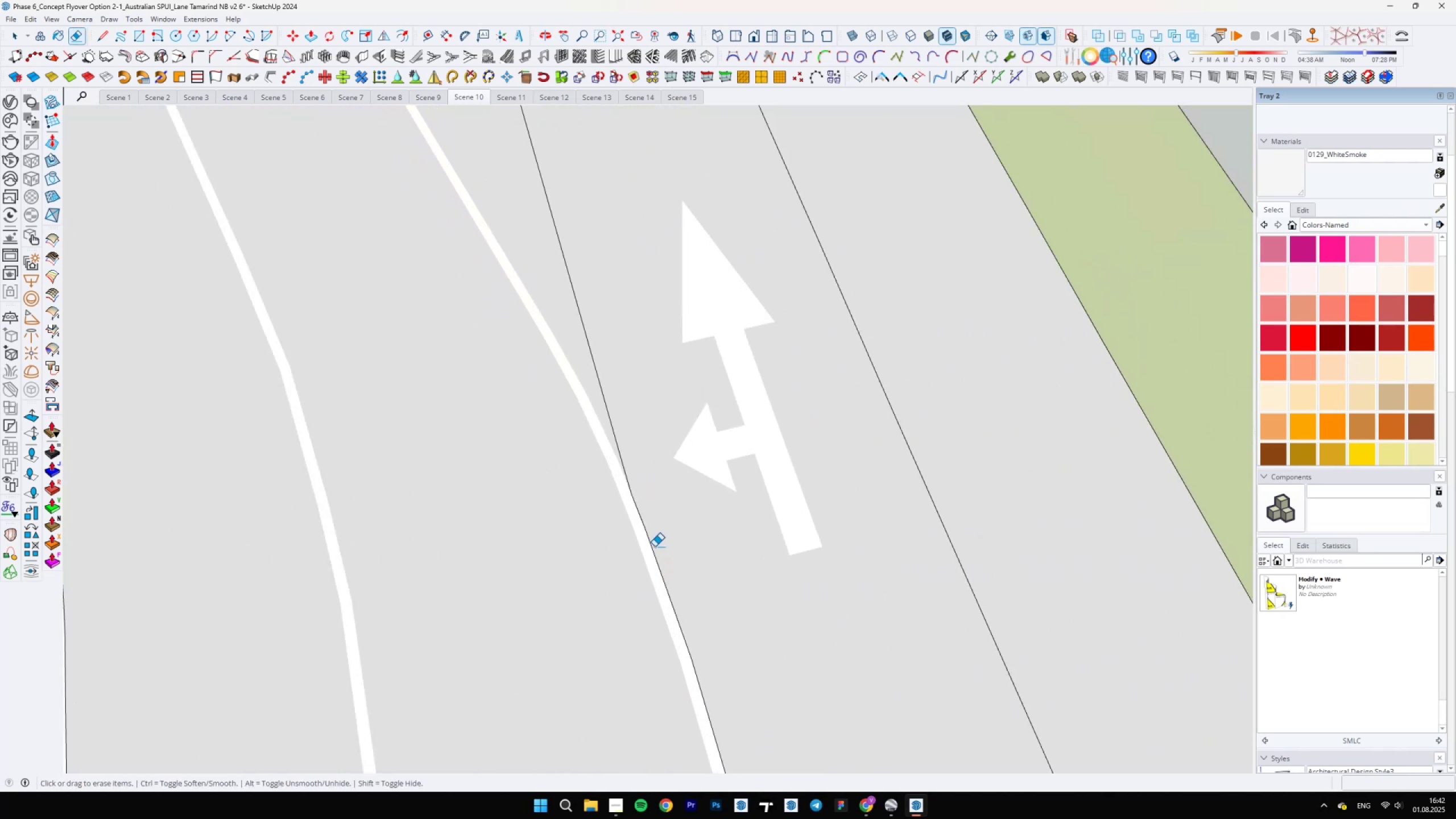 
scroll: coordinate [698, 652], scroll_direction: down, amount: 17.0
 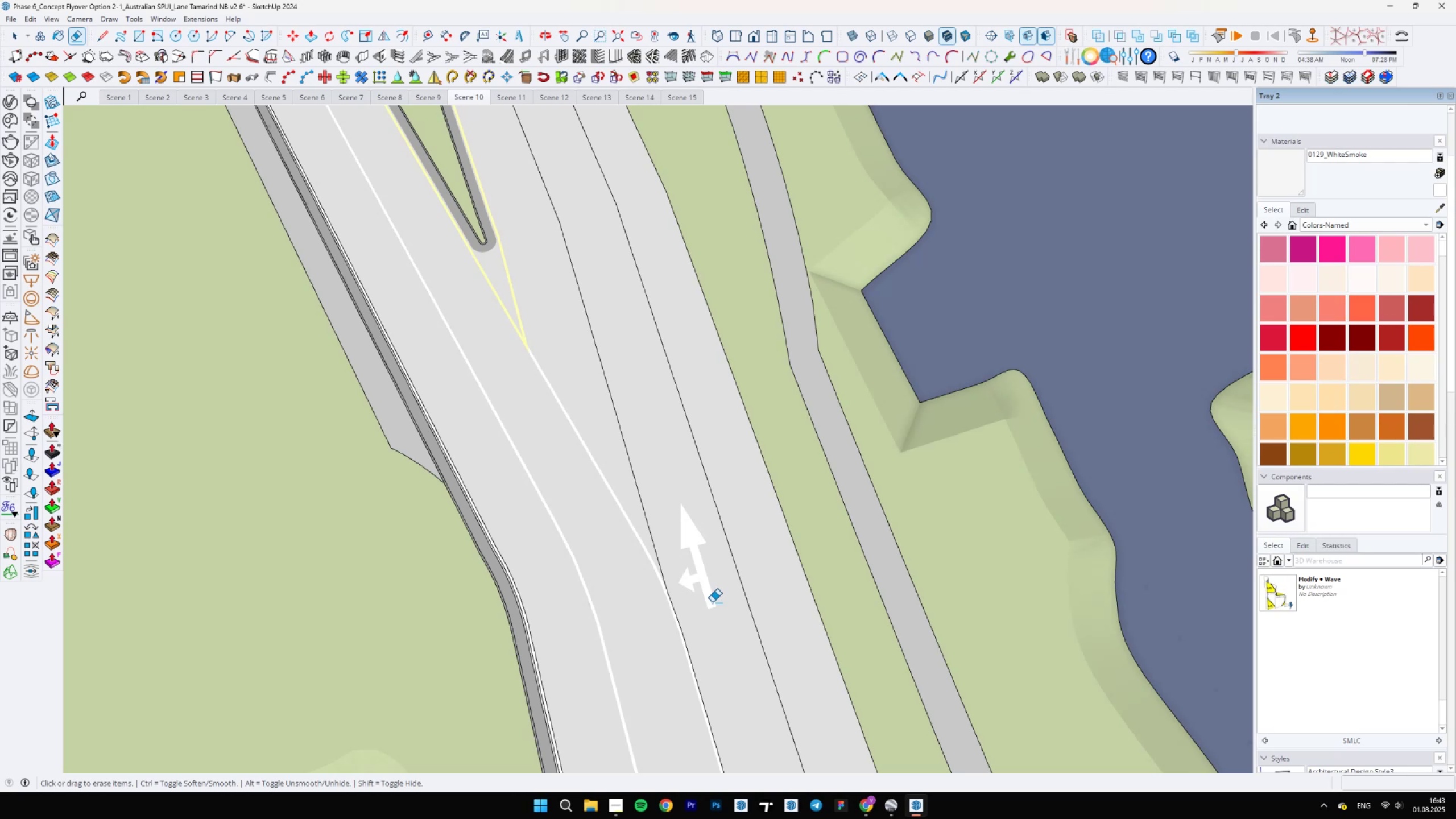 
wait(44.03)
 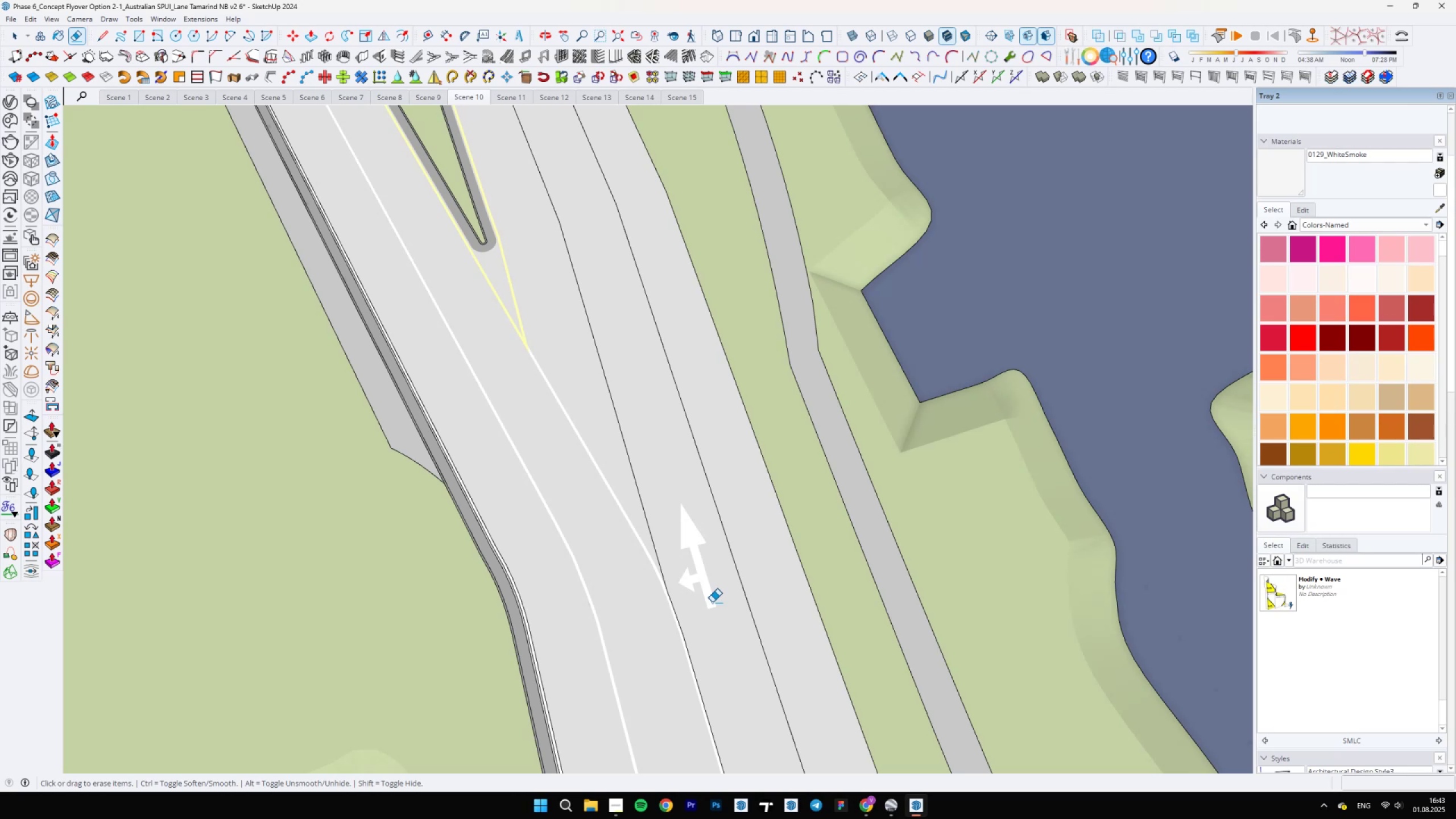 
scroll: coordinate [654, 493], scroll_direction: up, amount: 7.0
 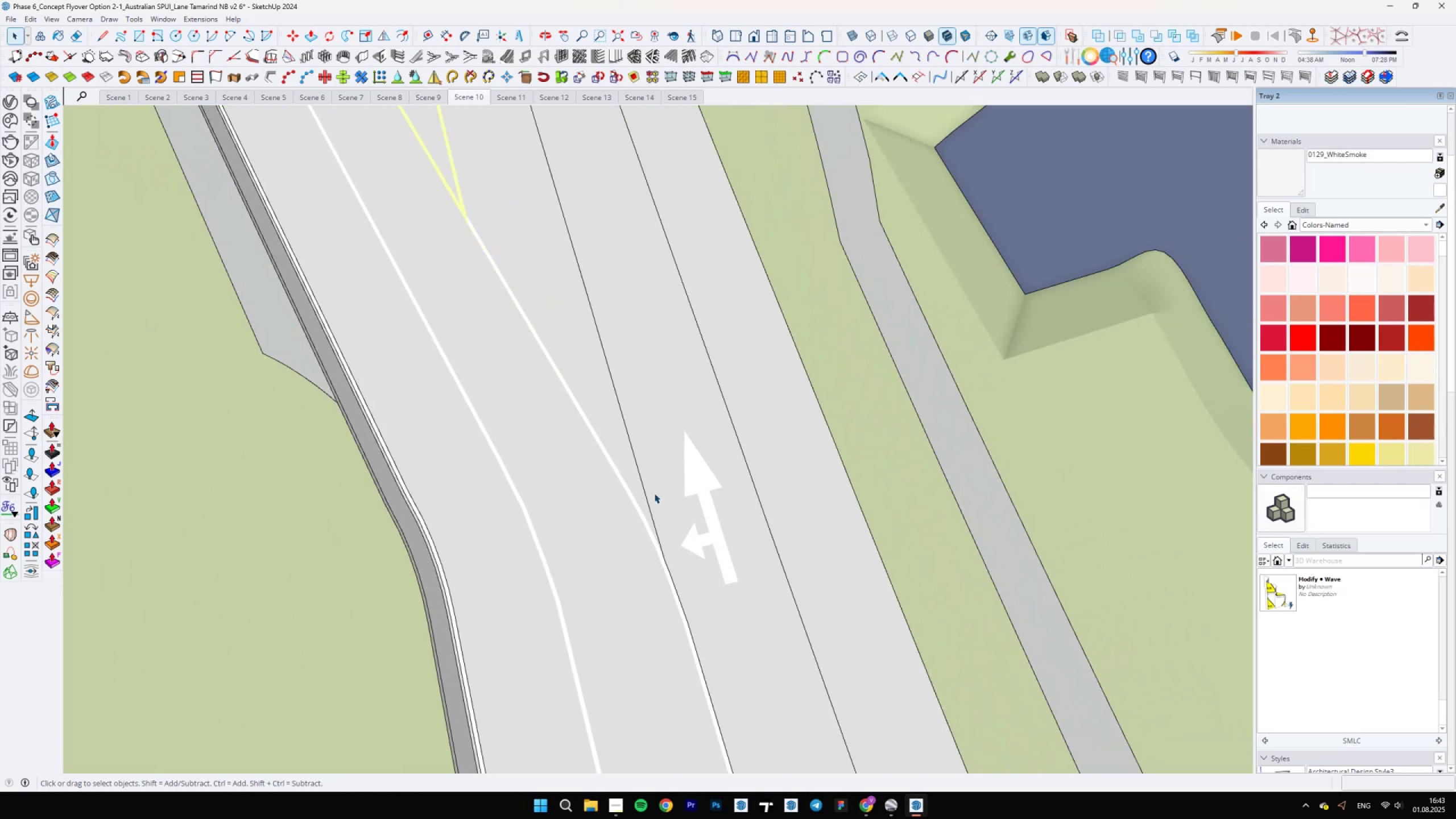 
key(Space)
 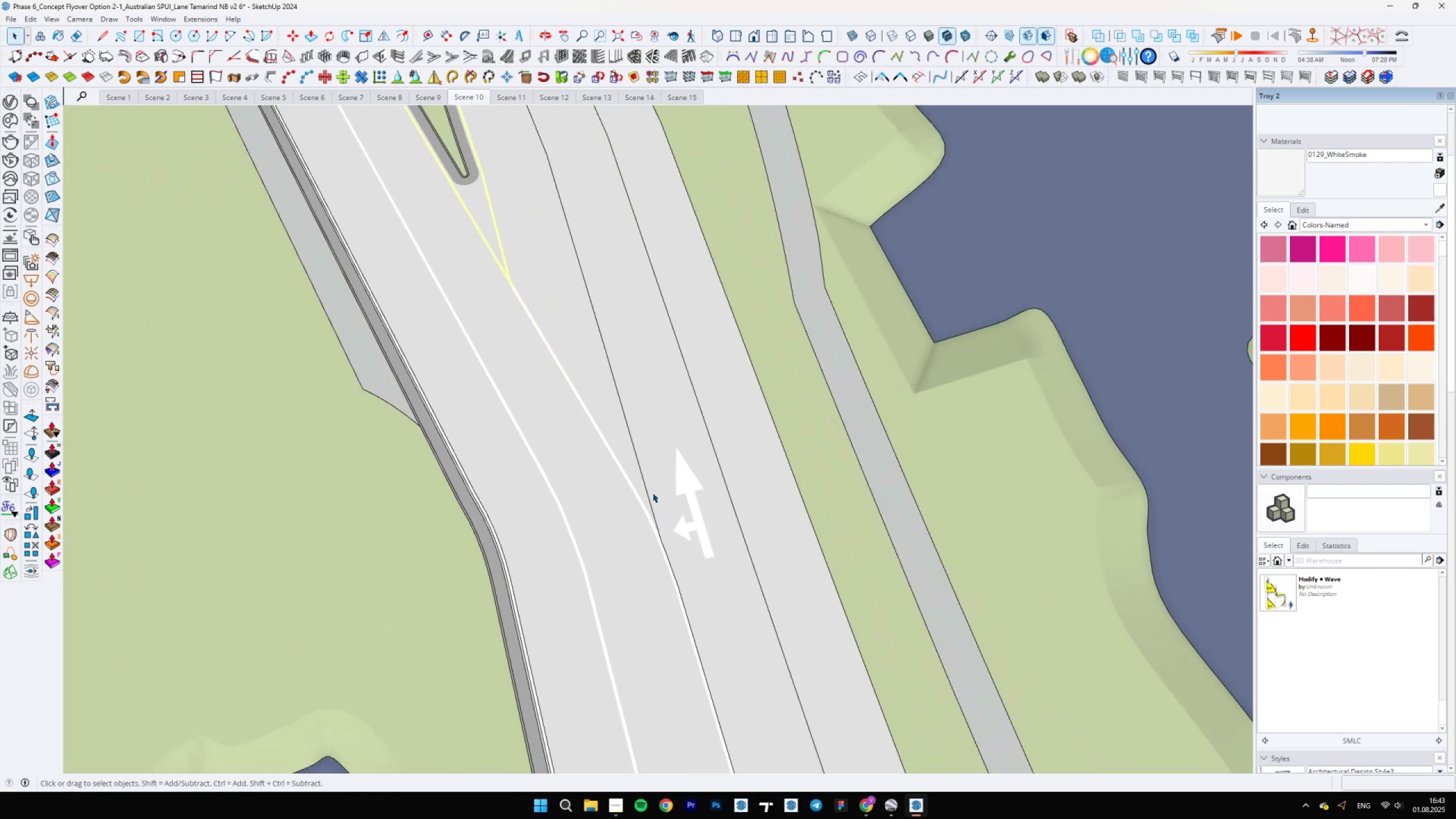 
left_click([654, 493])
 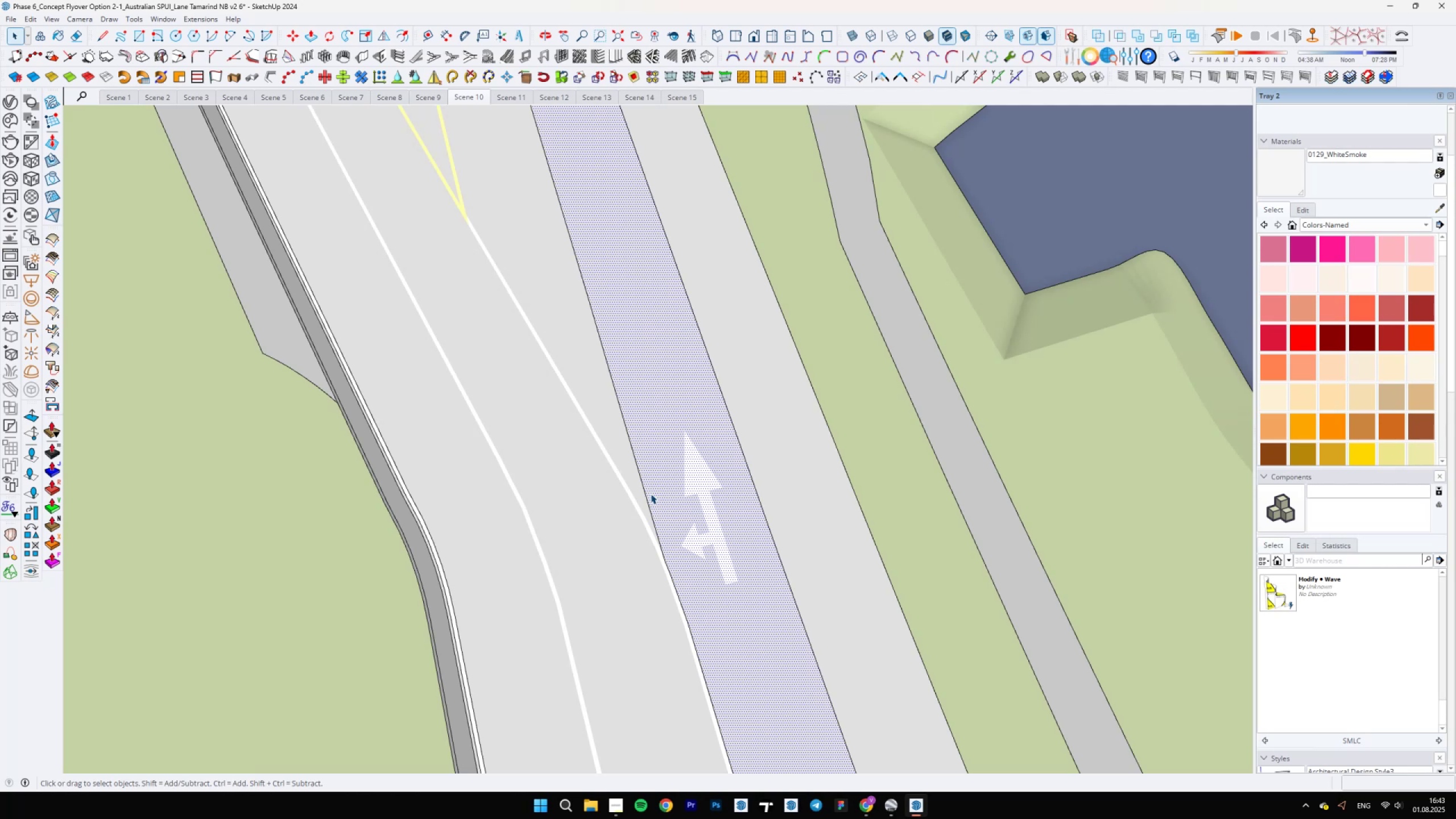 
double_click([647, 494])
 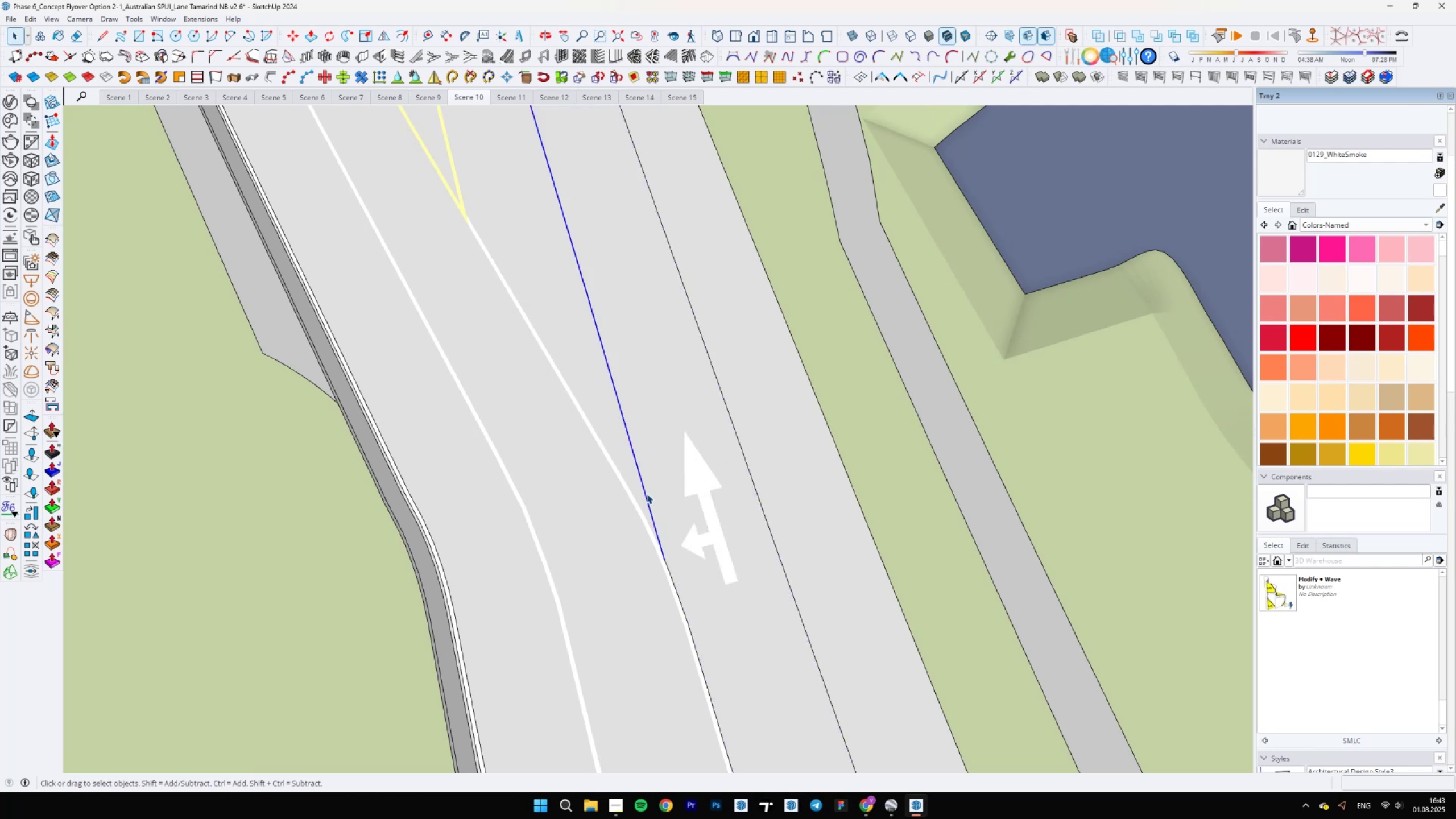 
scroll: coordinate [647, 456], scroll_direction: down, amount: 27.0
 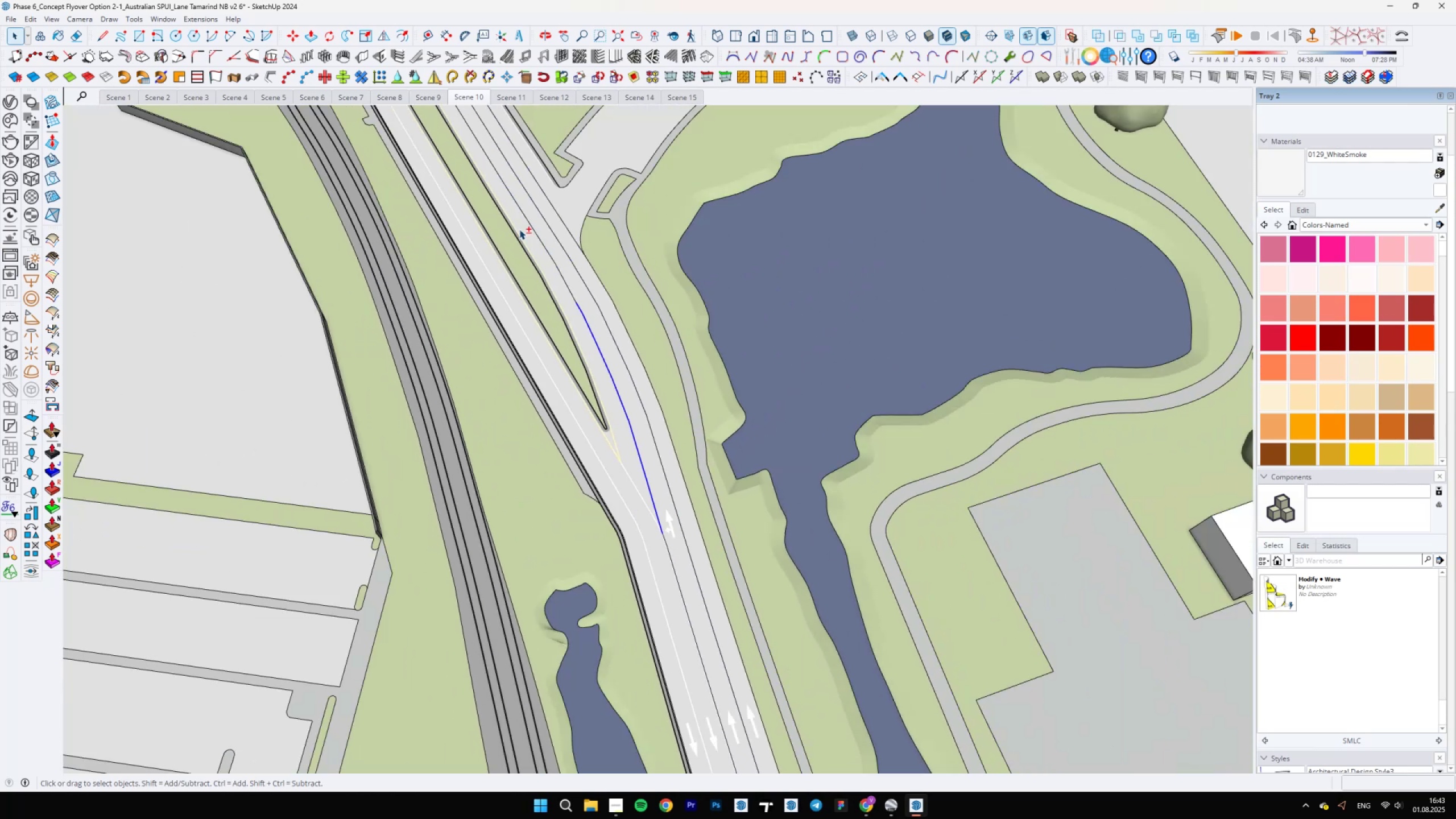 
hold_key(key=ShiftLeft, duration=0.64)
 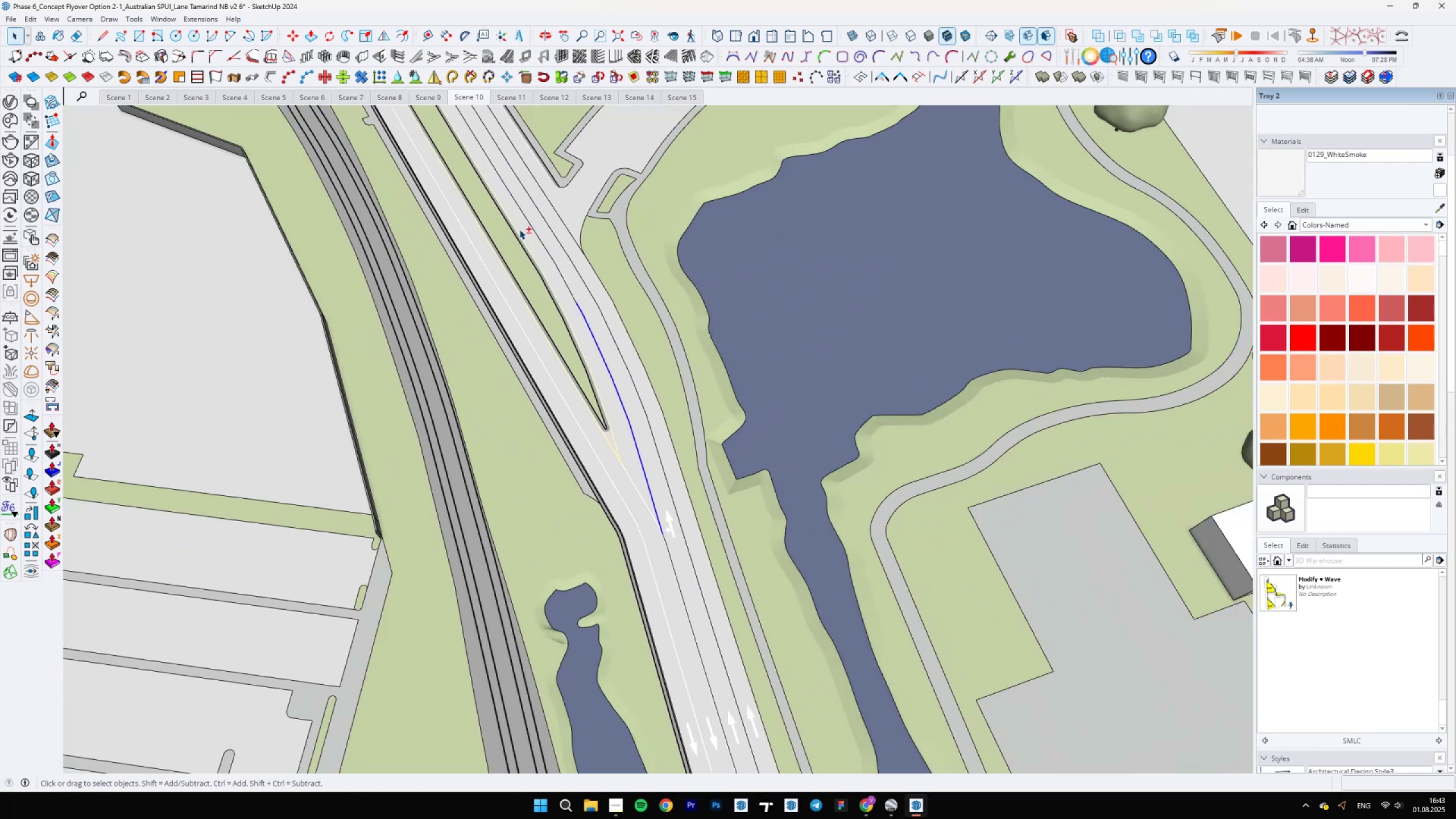 
hold_key(key=ControlLeft, duration=1.54)
scroll: coordinate [688, 530], scroll_direction: up, amount: 5.0
 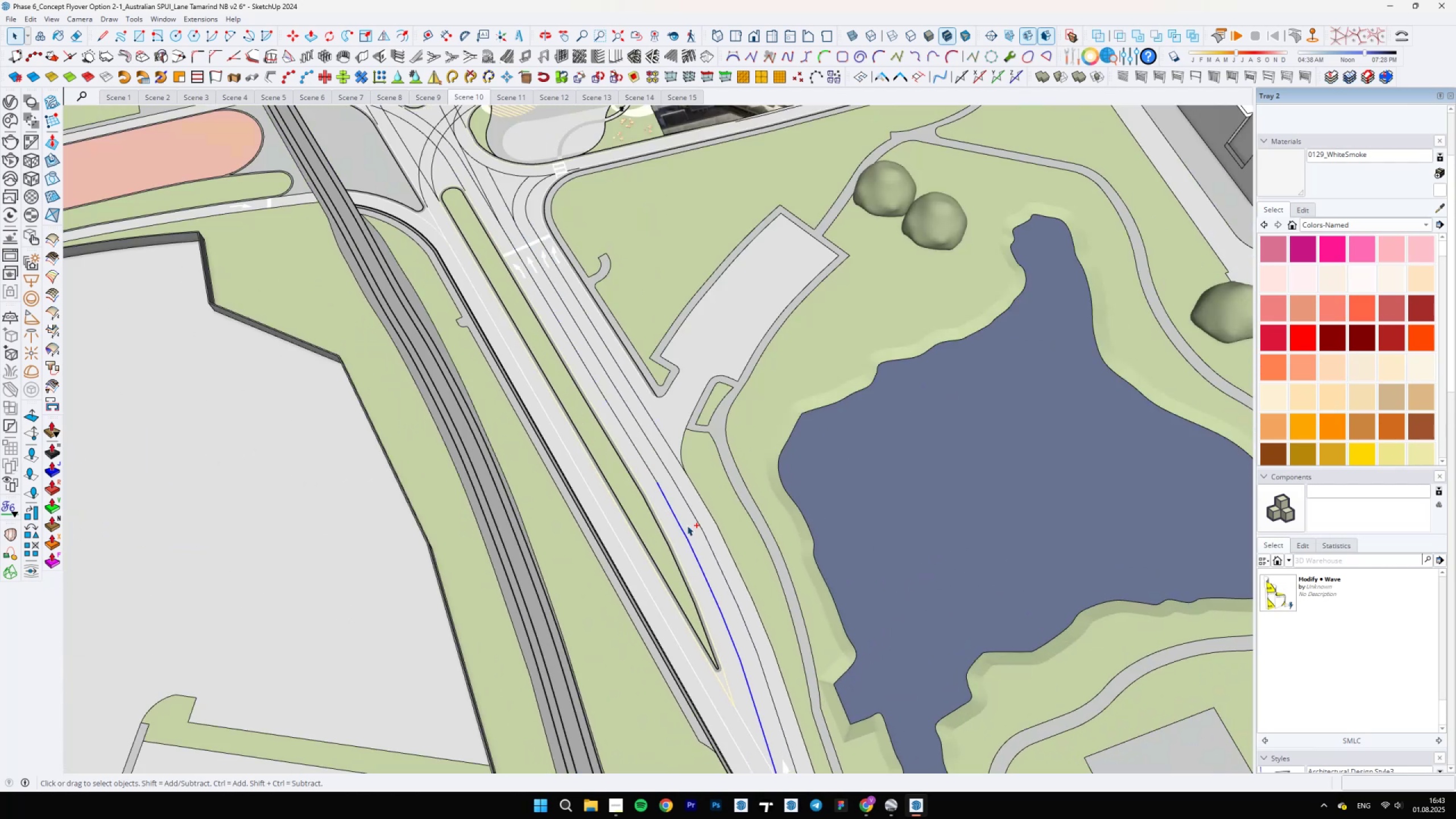 
hold_key(key=ControlLeft, duration=1.51)
left_click_drag(start_coordinate=[680, 533], to_coordinate=[697, 562])
 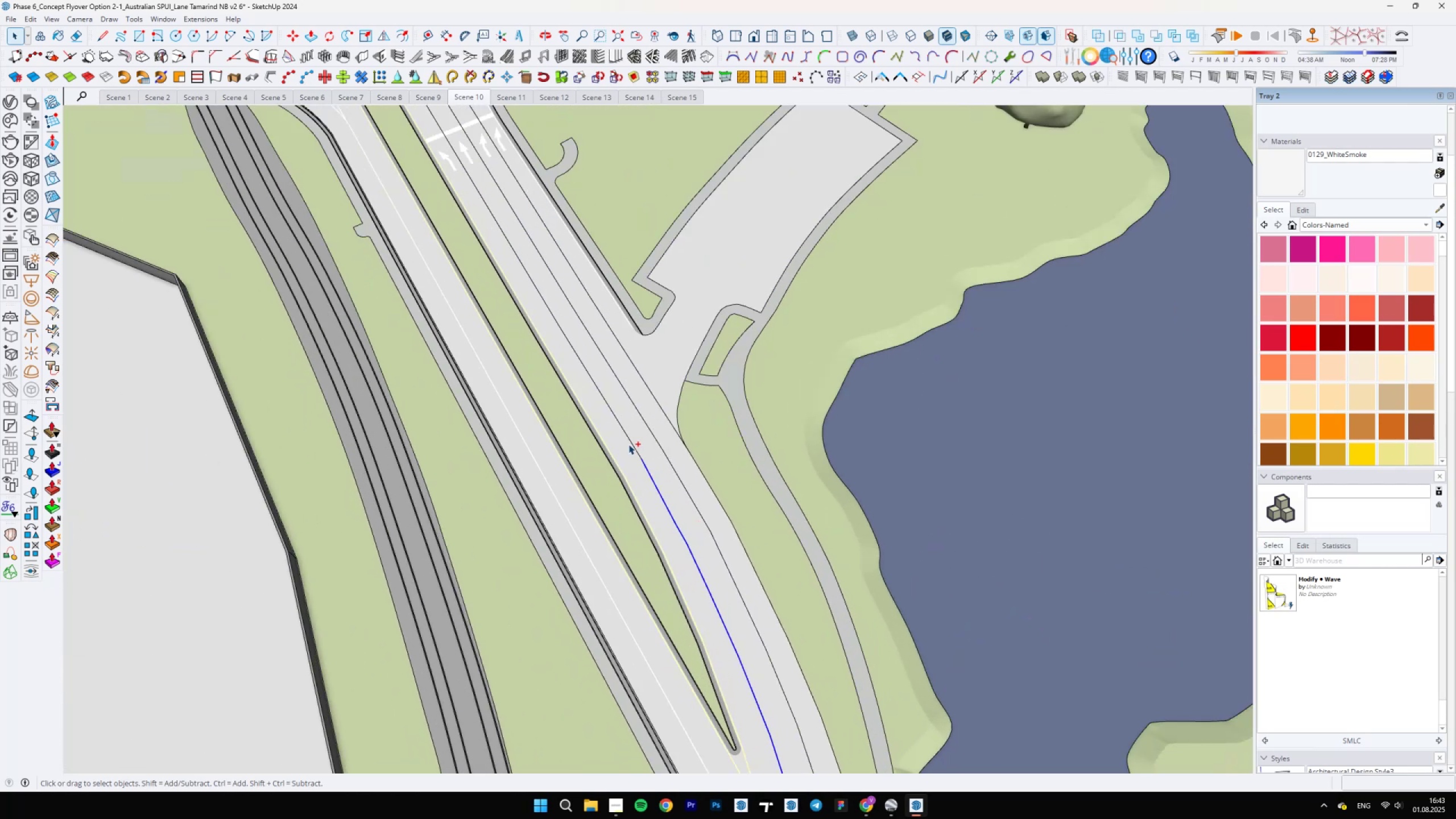 
hold_key(key=ControlLeft, duration=0.53)
left_click([632, 442])
 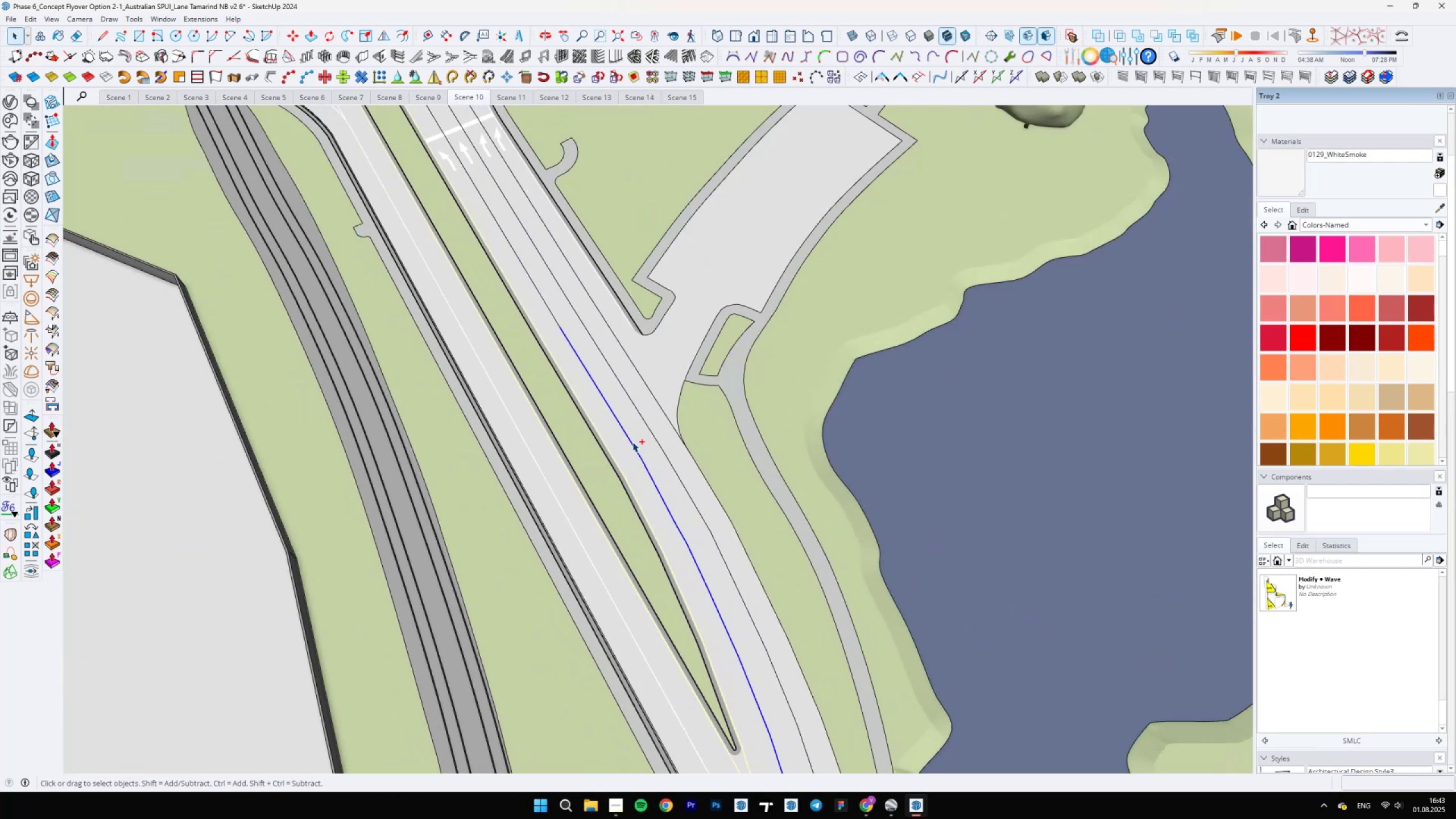 
hold_key(key=ShiftLeft, duration=0.6)
 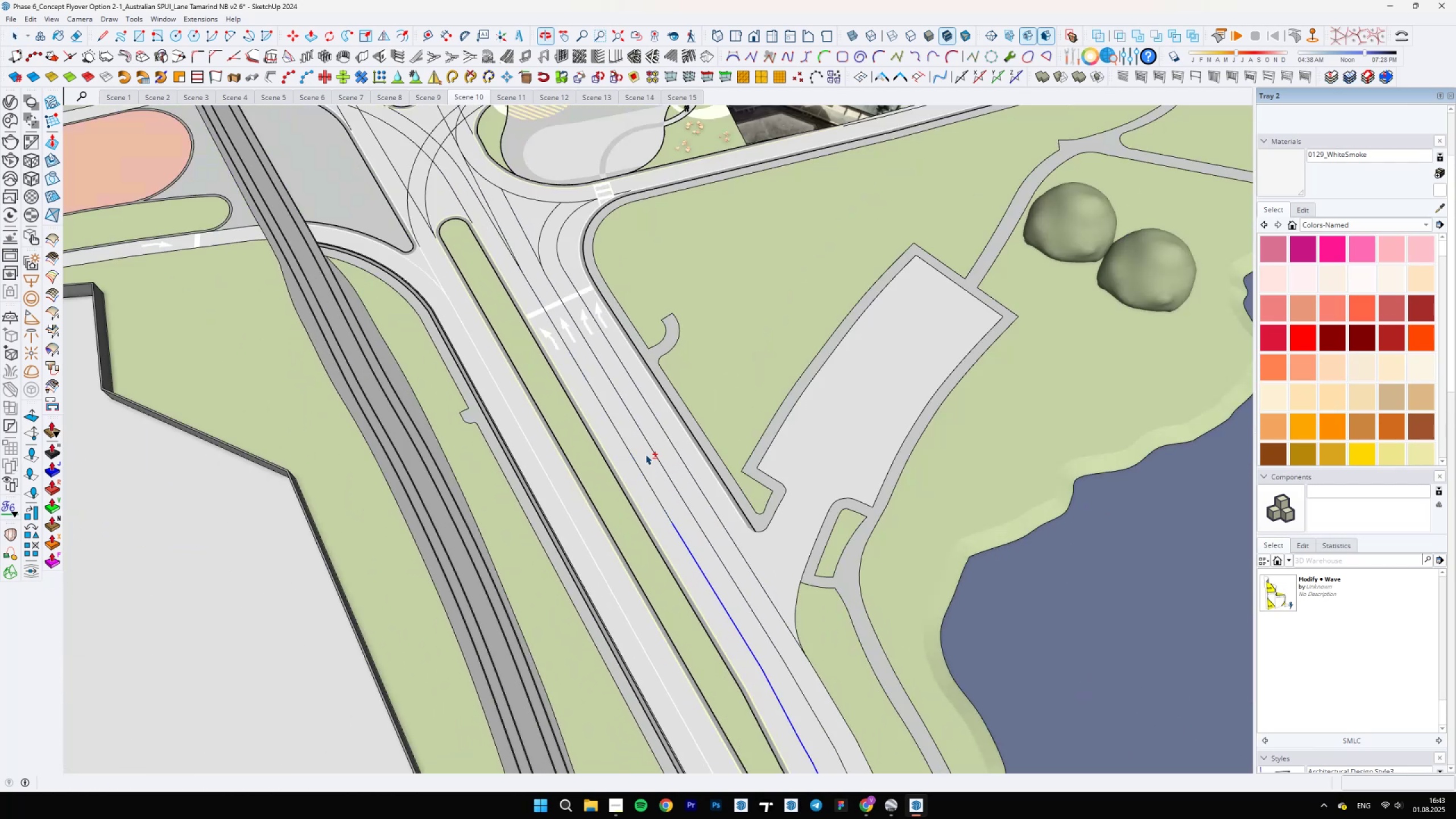 
hold_key(key=ControlLeft, duration=1.18)
left_click([627, 453])
 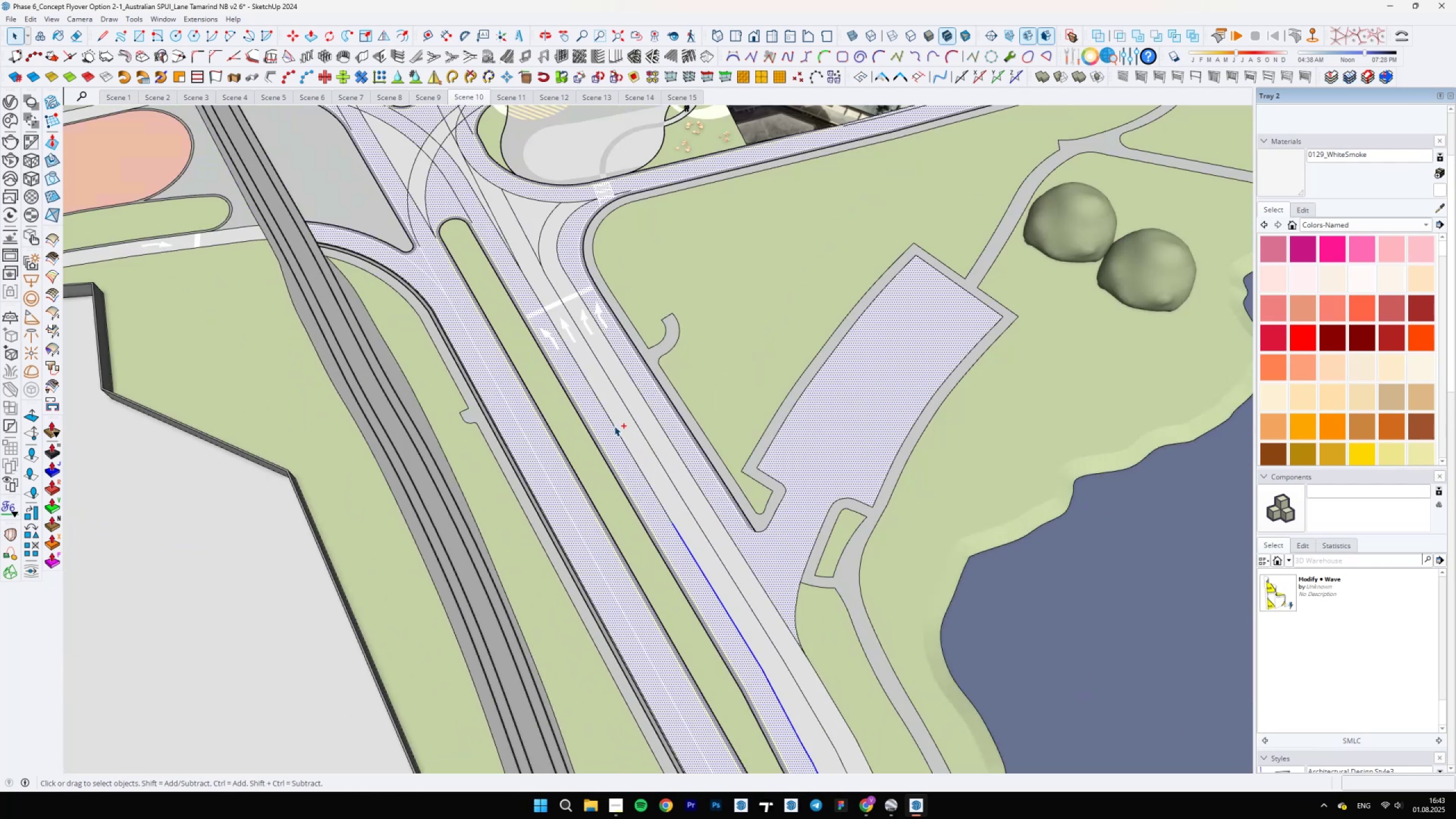 
left_click([614, 426])
 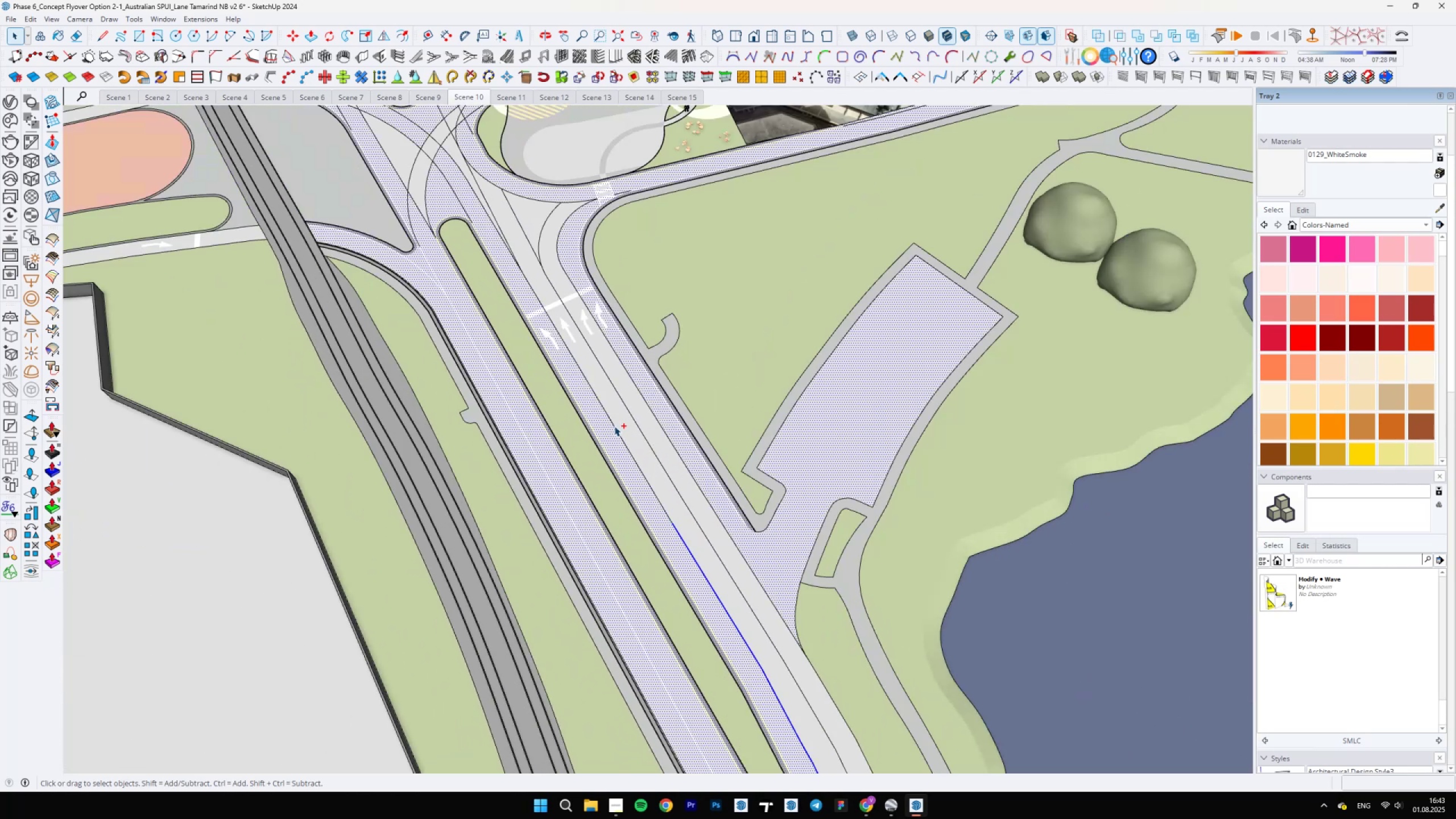 
hold_key(key=ShiftLeft, duration=1.38)
double_click([606, 425])
 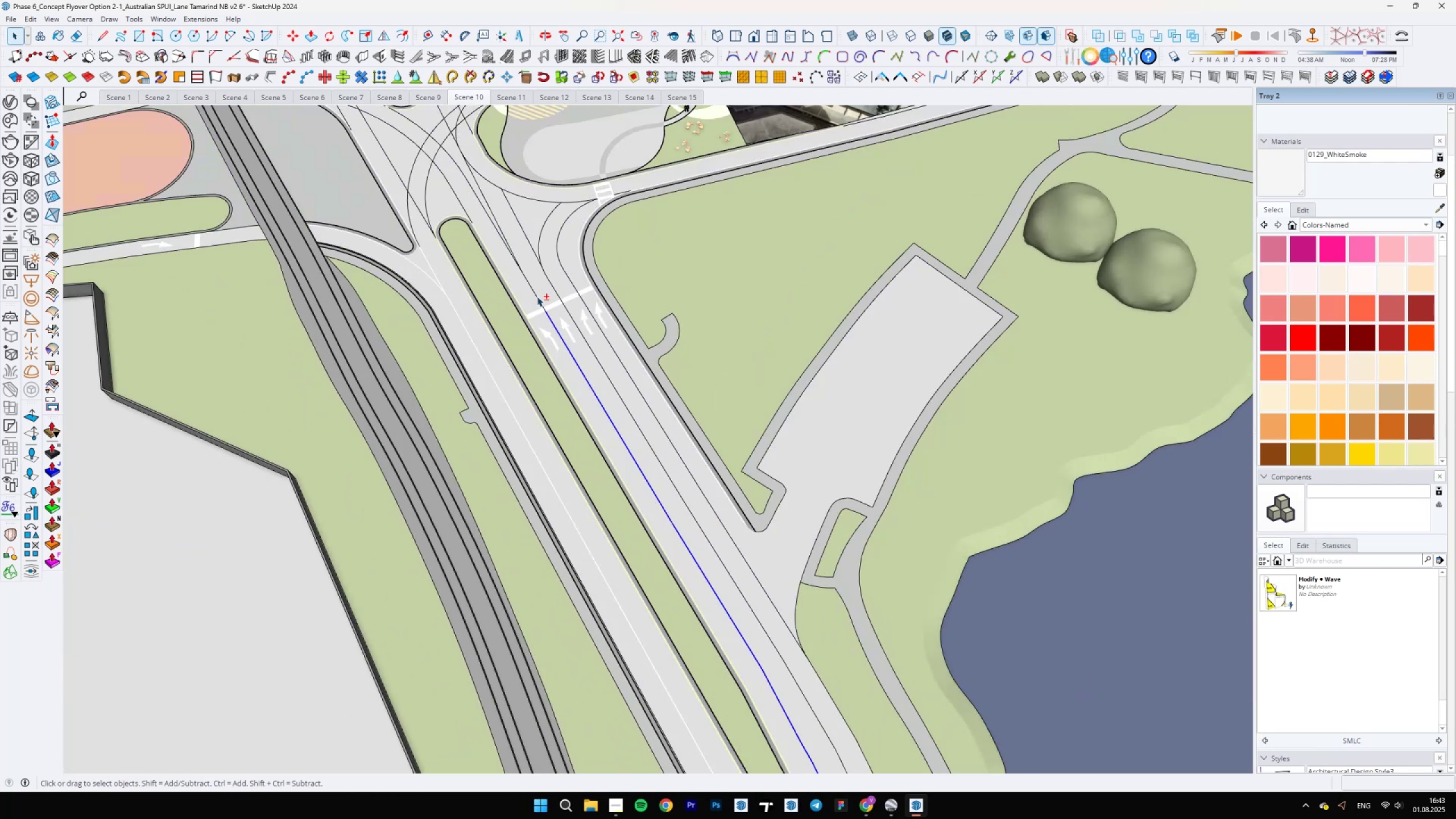 
scroll: coordinate [666, 507], scroll_direction: up, amount: 9.0
 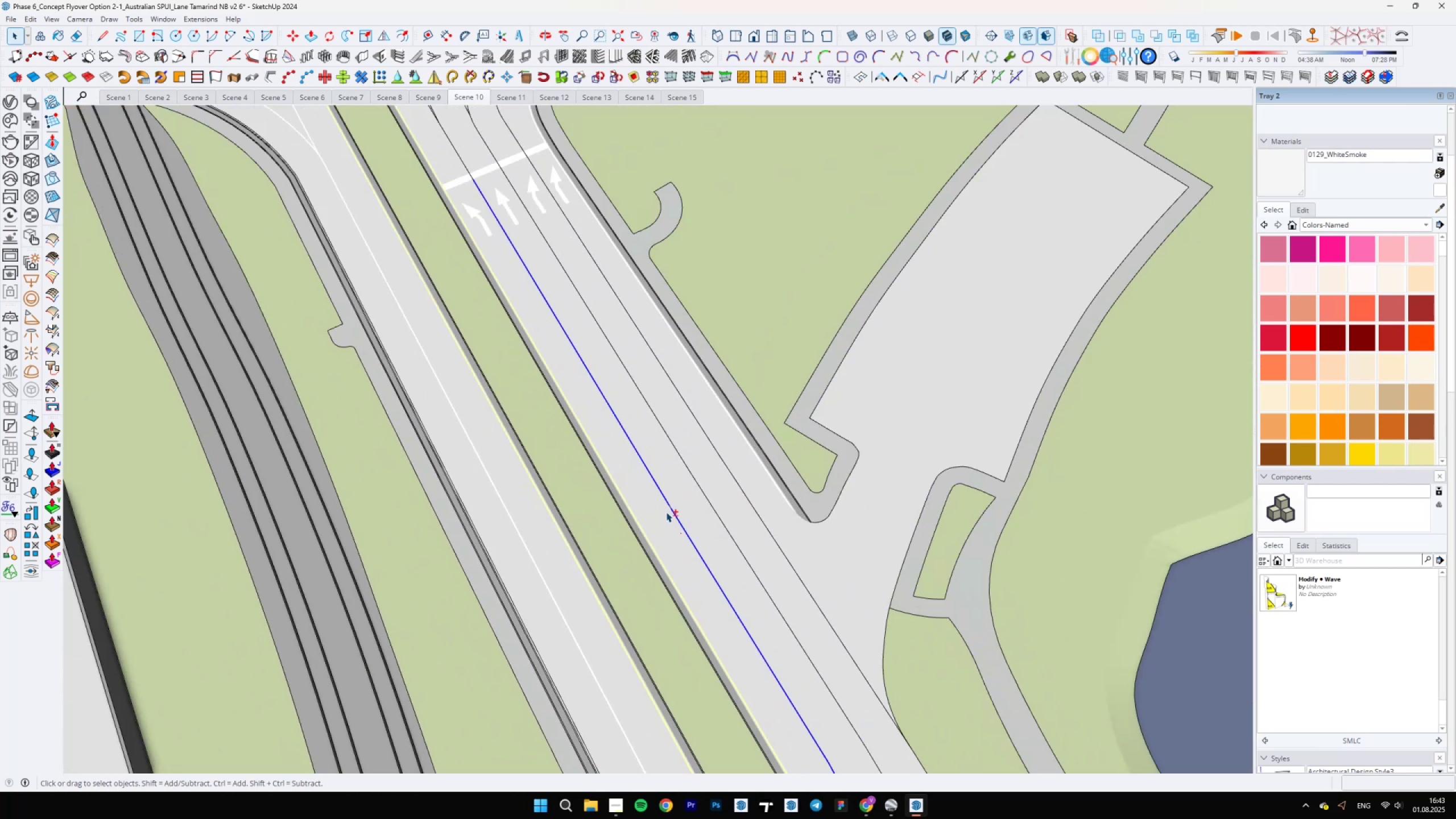 
hold_key(key=ControlLeft, duration=0.61)
left_click_drag(start_coordinate=[663, 491], to_coordinate=[681, 516])
 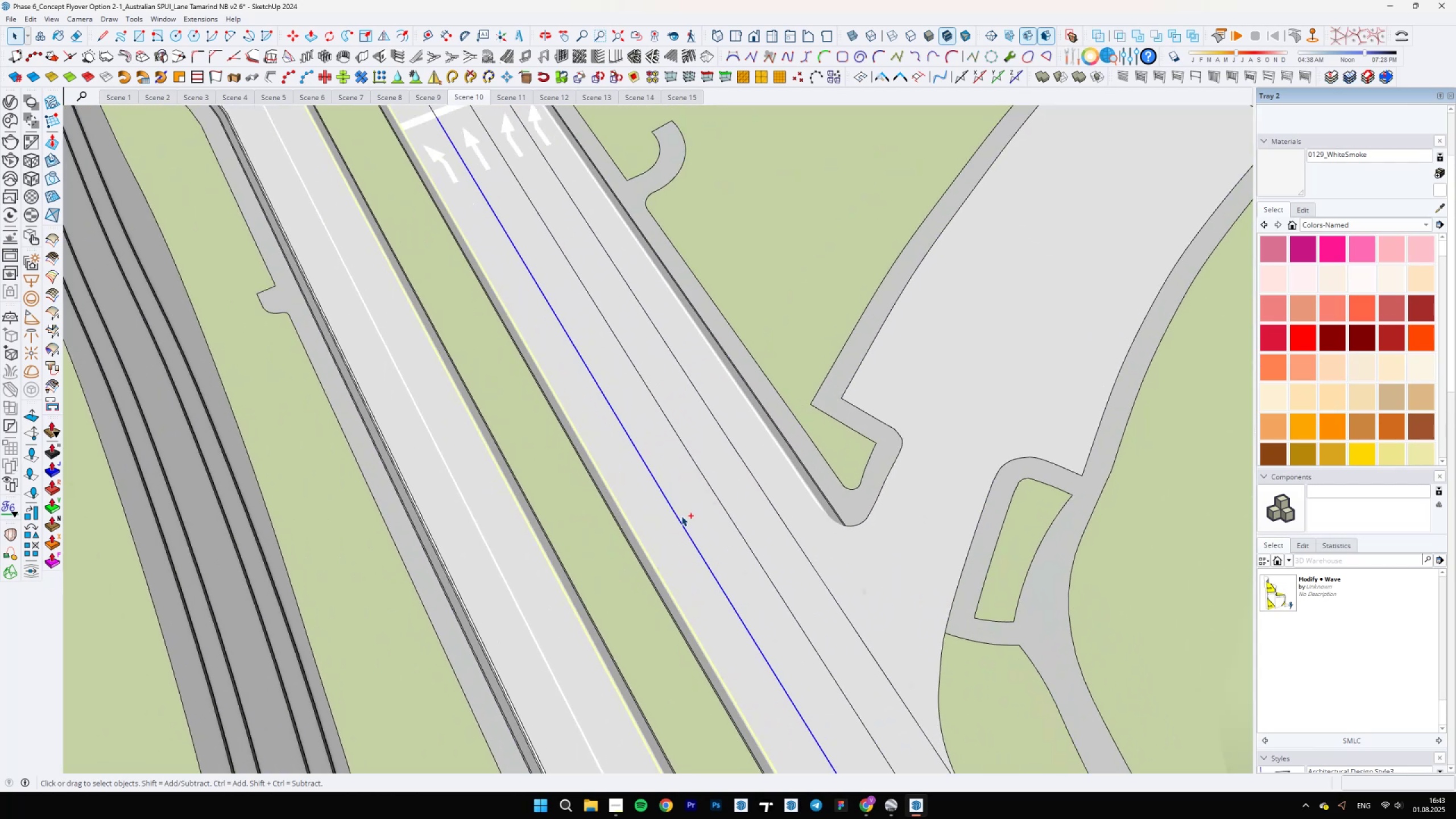 
scroll: coordinate [626, 313], scroll_direction: down, amount: 28.0
 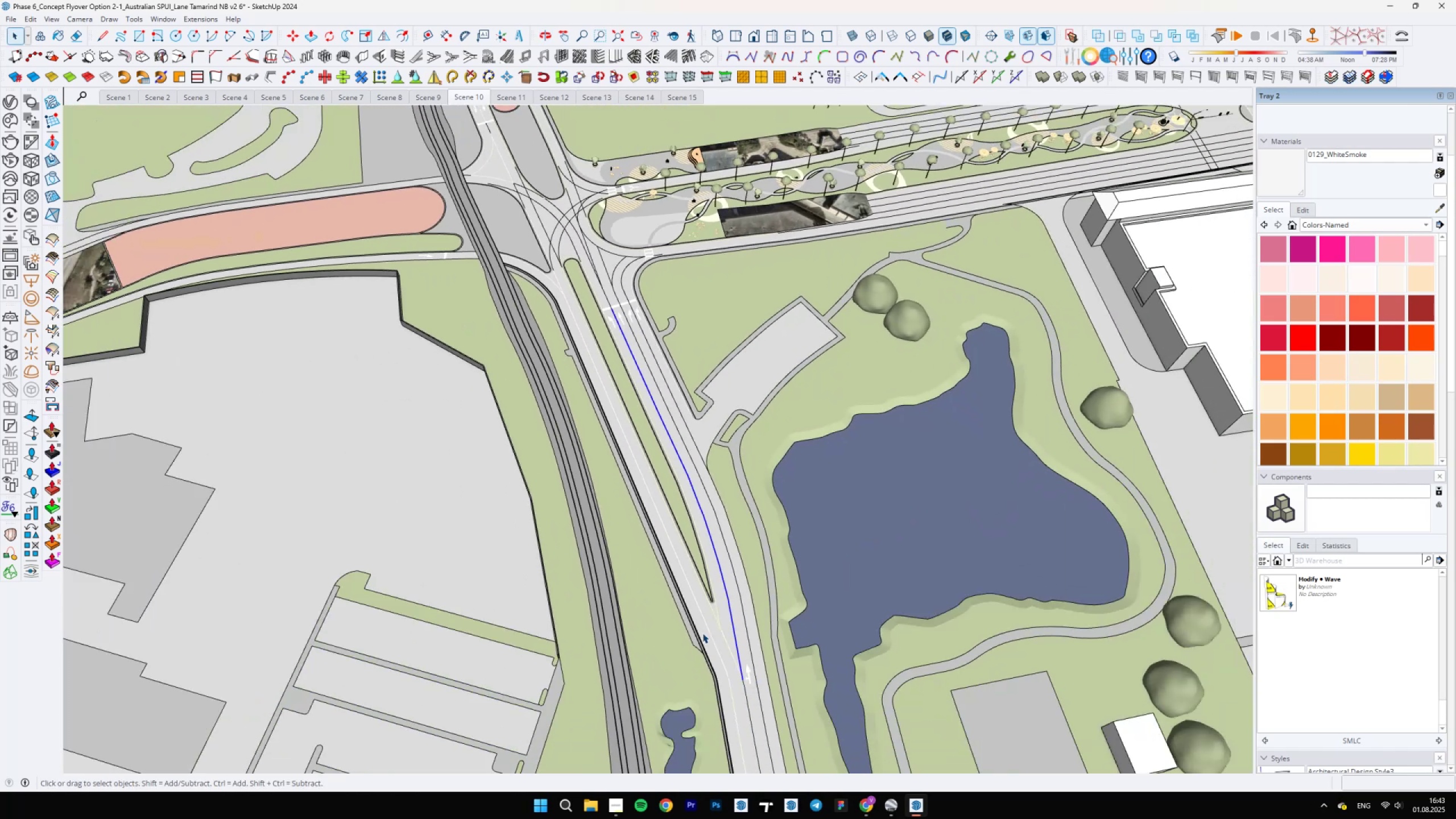 
scroll: coordinate [729, 590], scroll_direction: up, amount: 32.0
 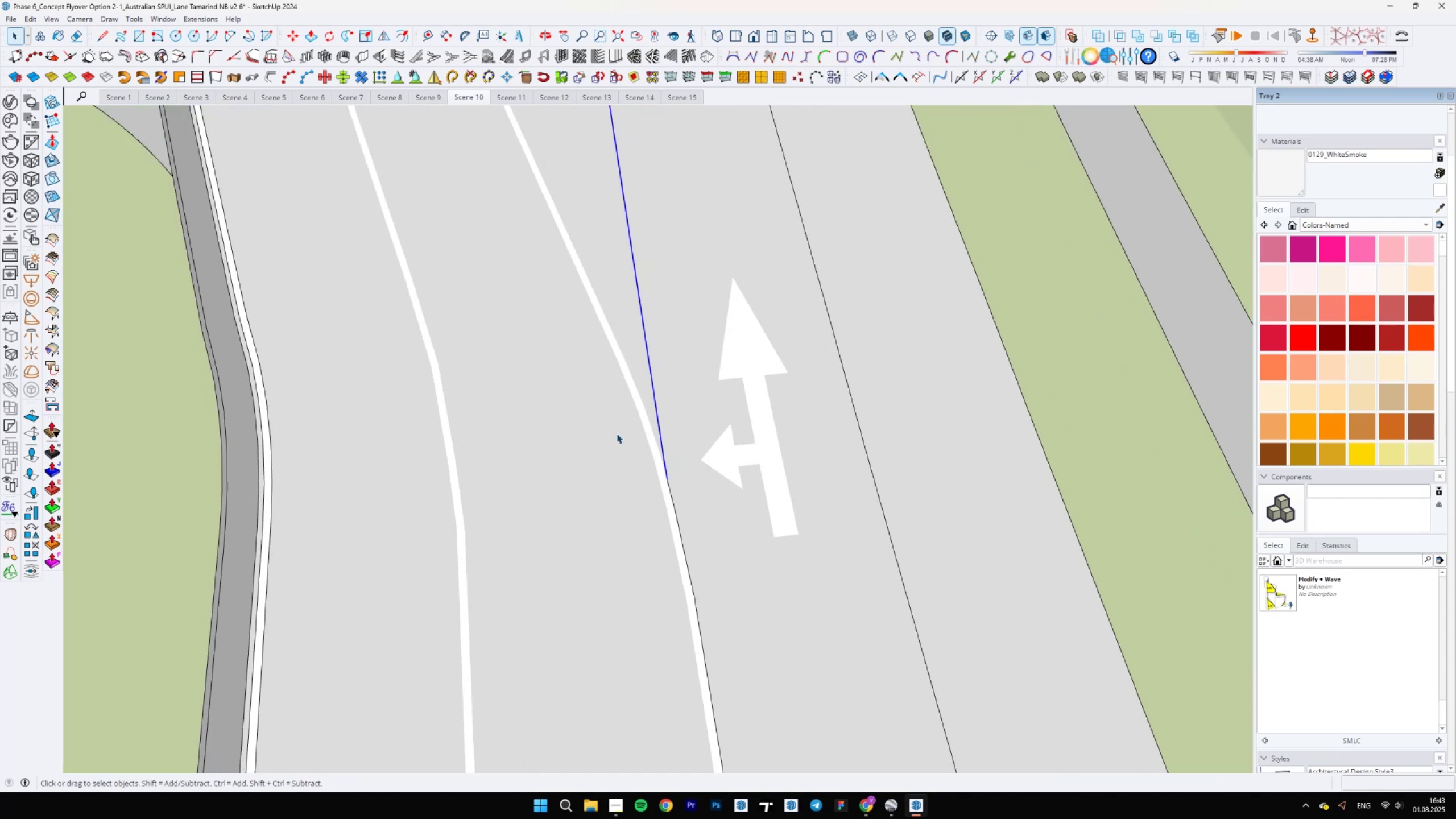 
scroll: coordinate [619, 661], scroll_direction: down, amount: 50.0
 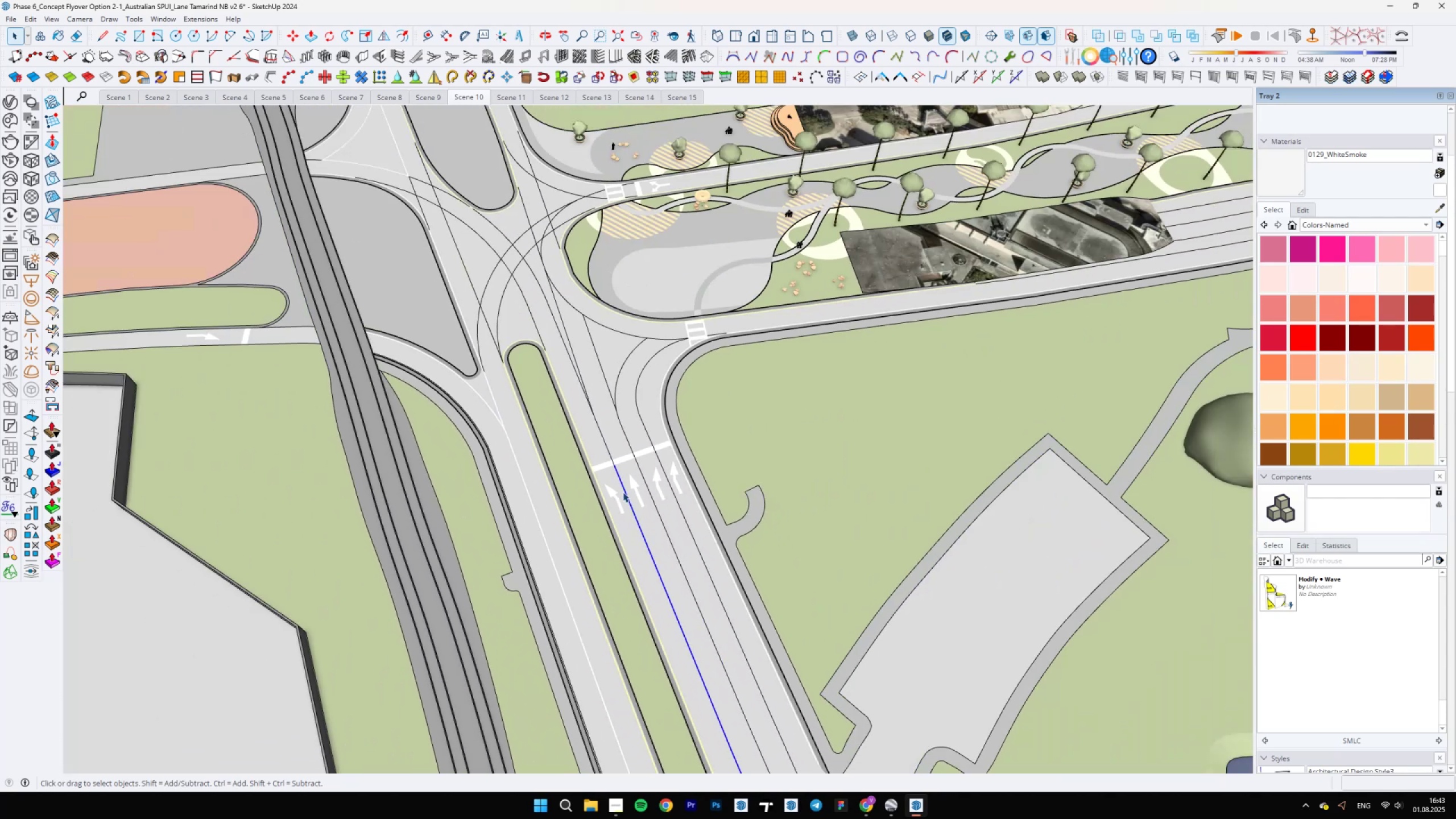 
scroll: coordinate [599, 475], scroll_direction: up, amount: 17.0
 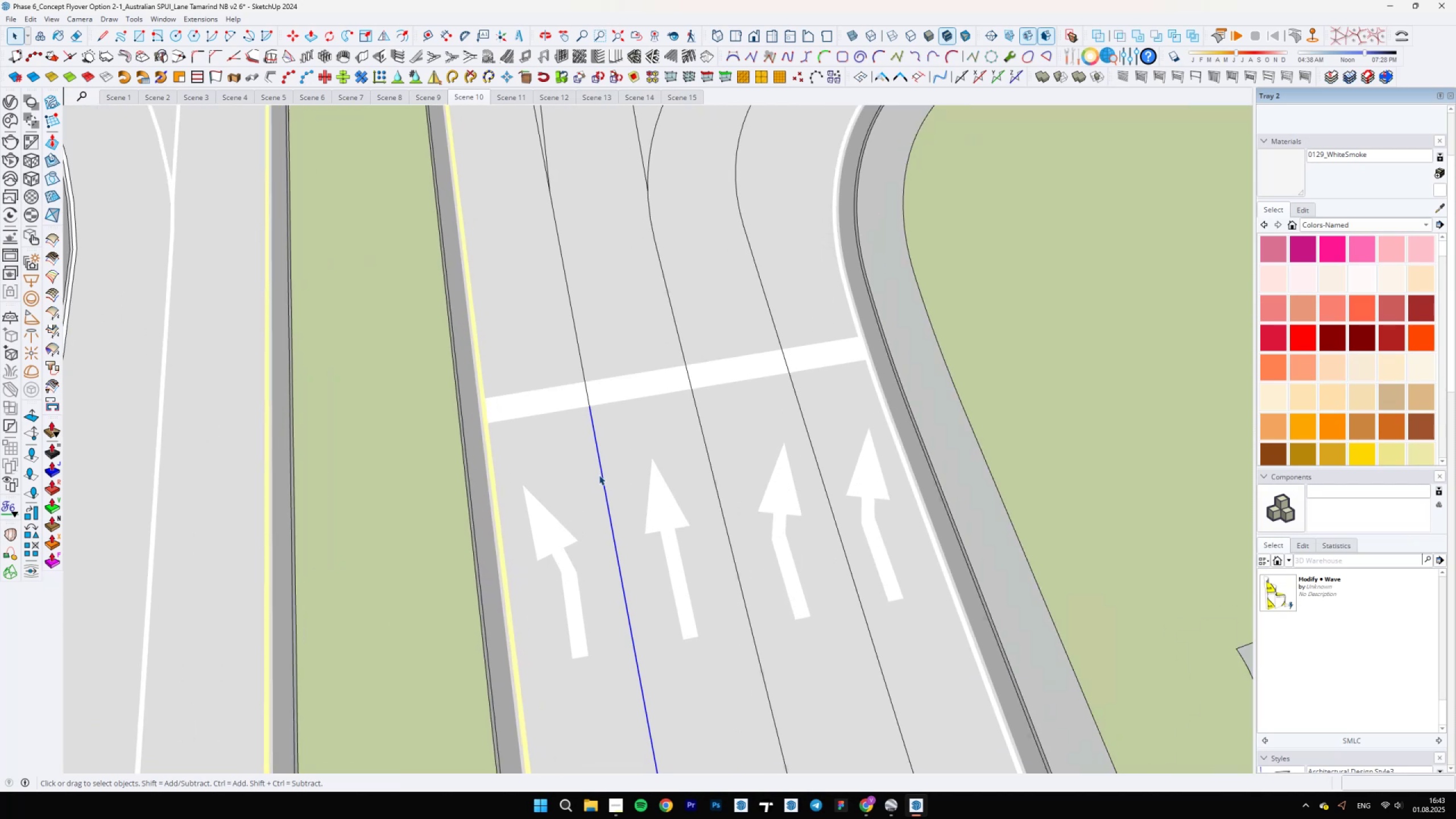 
scroll: coordinate [681, 258], scroll_direction: down, amount: 27.0
 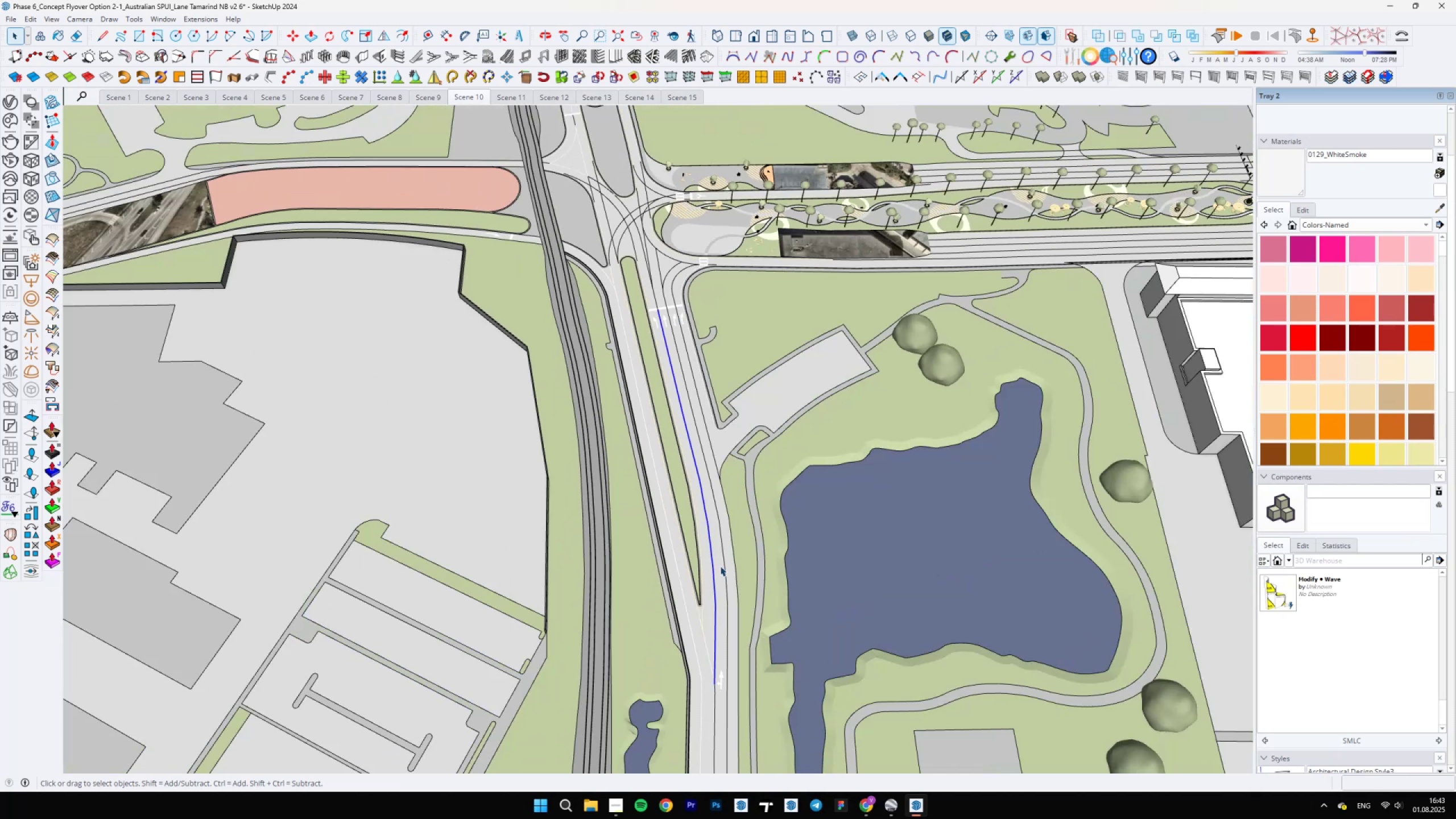 
scroll: coordinate [696, 696], scroll_direction: up, amount: 28.0
 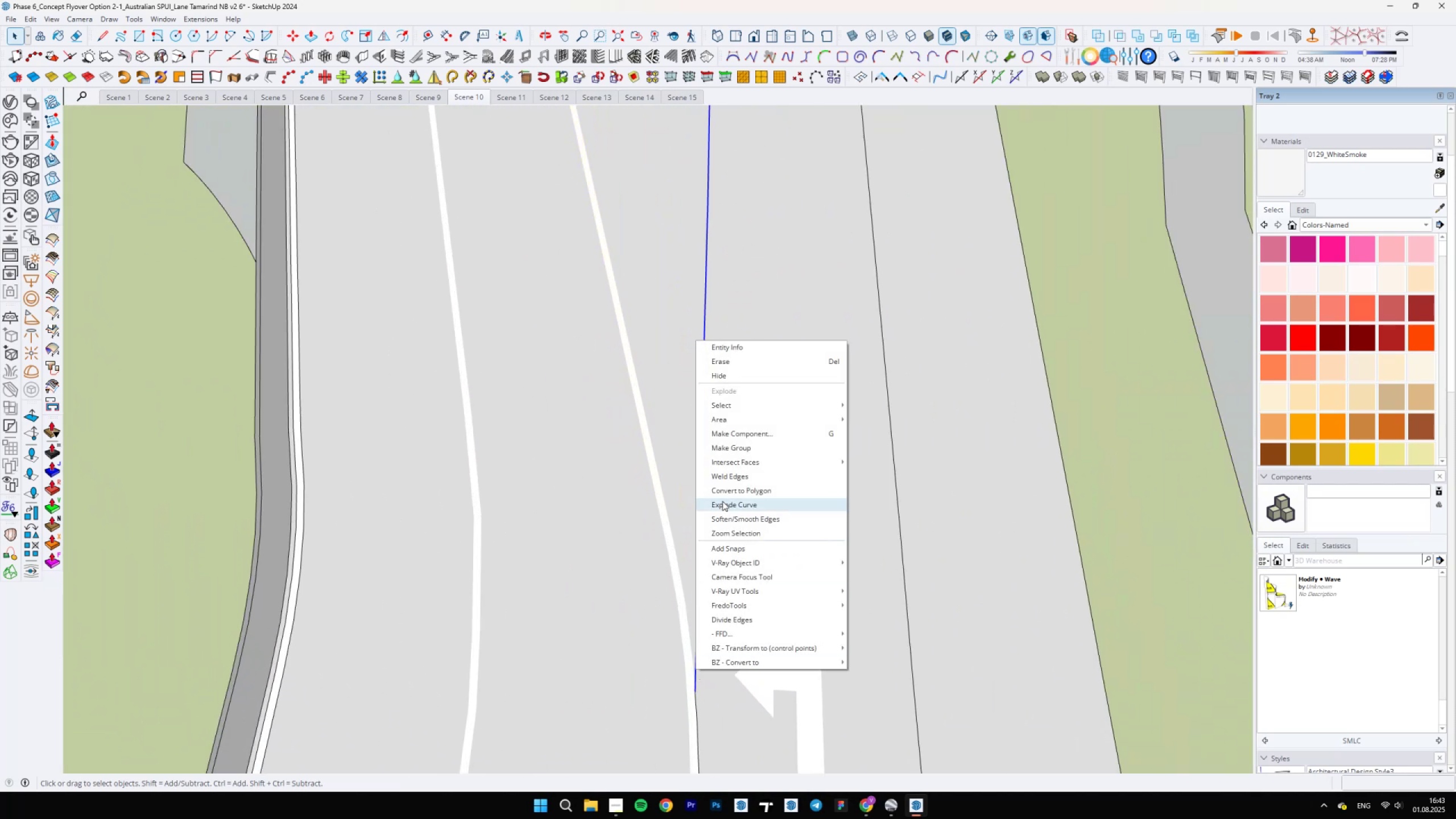 
left_click([729, 480])
 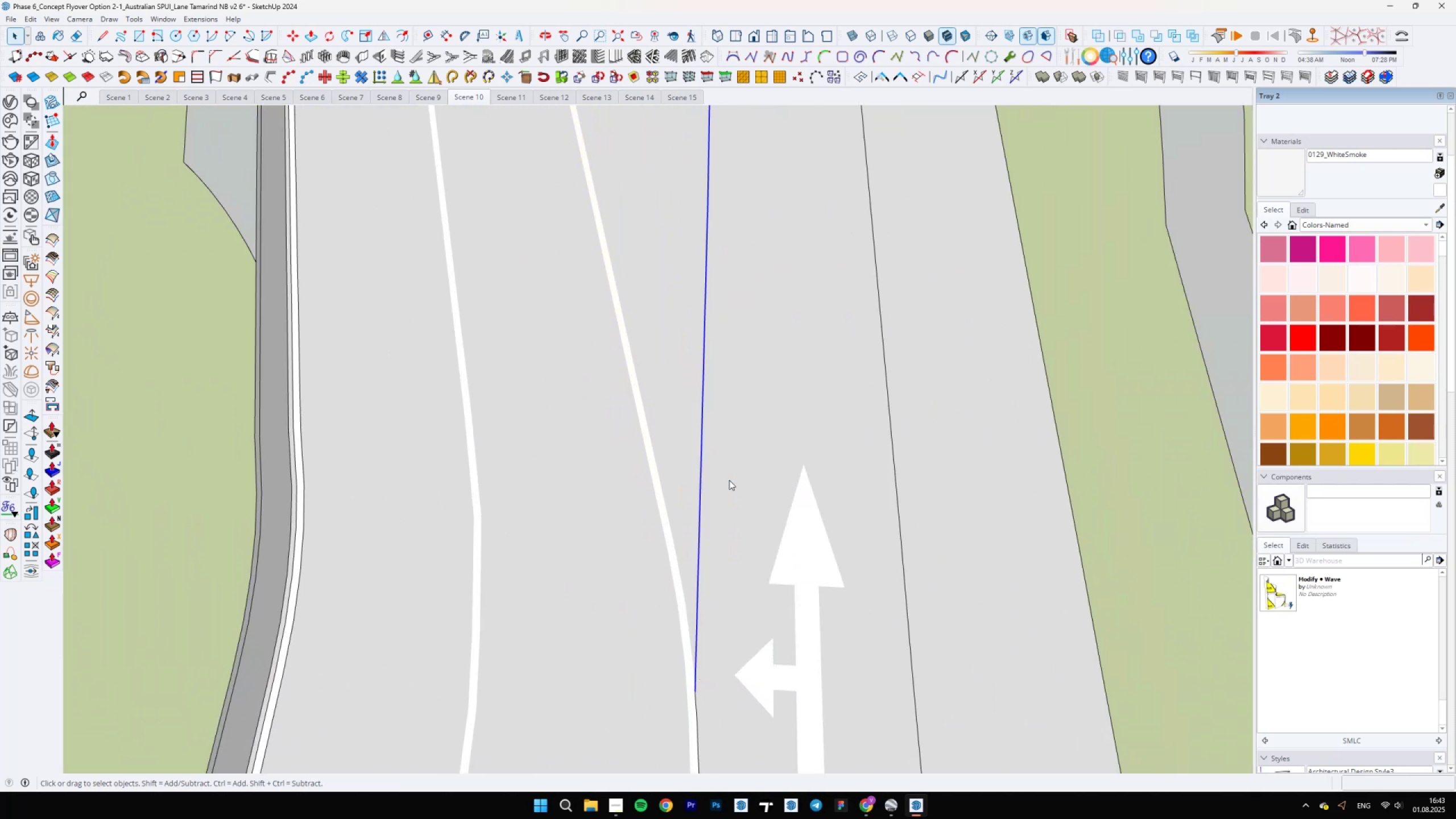 
scroll: coordinate [688, 580], scroll_direction: down, amount: 14.0
 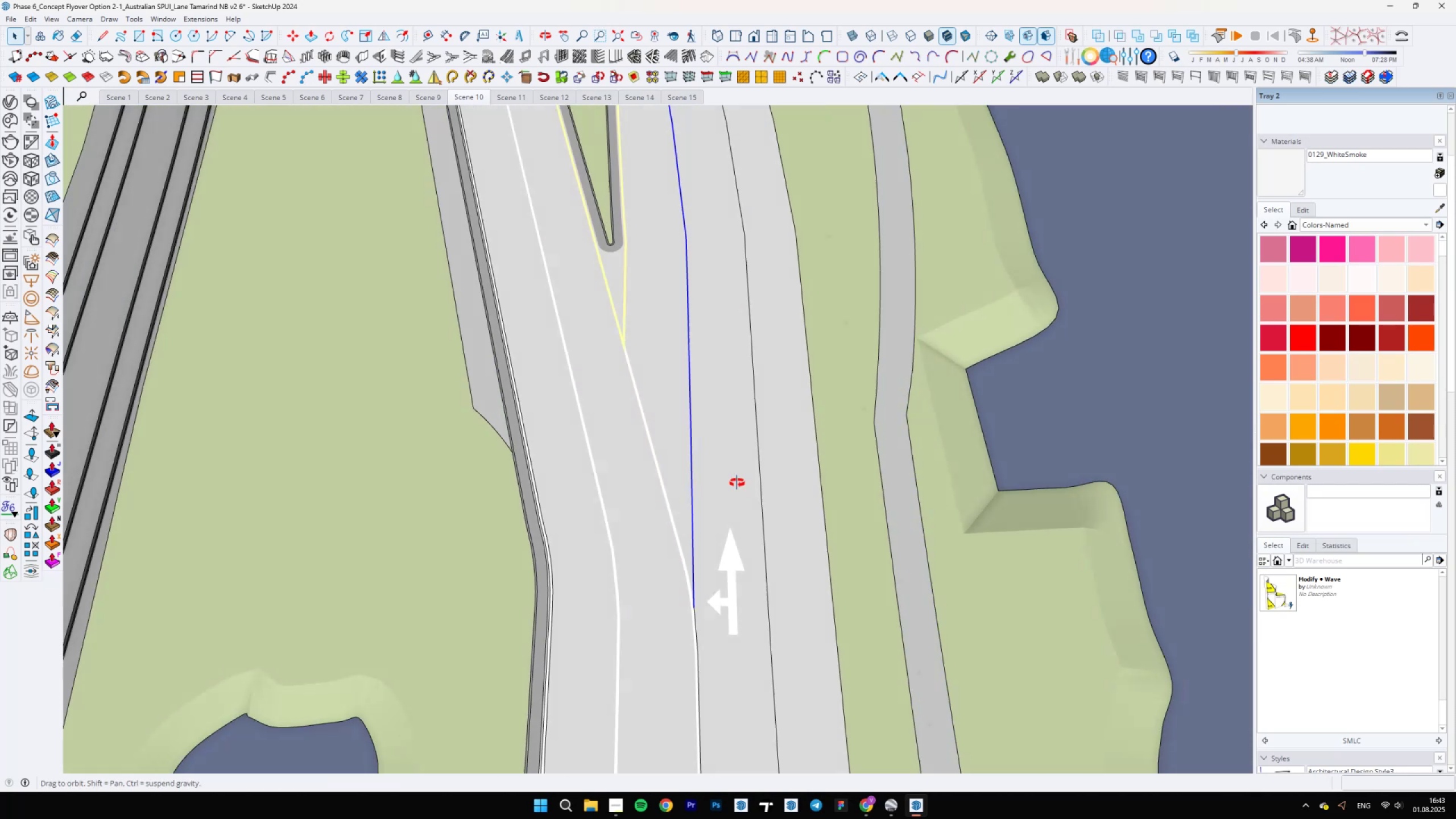 
scroll: coordinate [649, 429], scroll_direction: up, amount: 5.0
 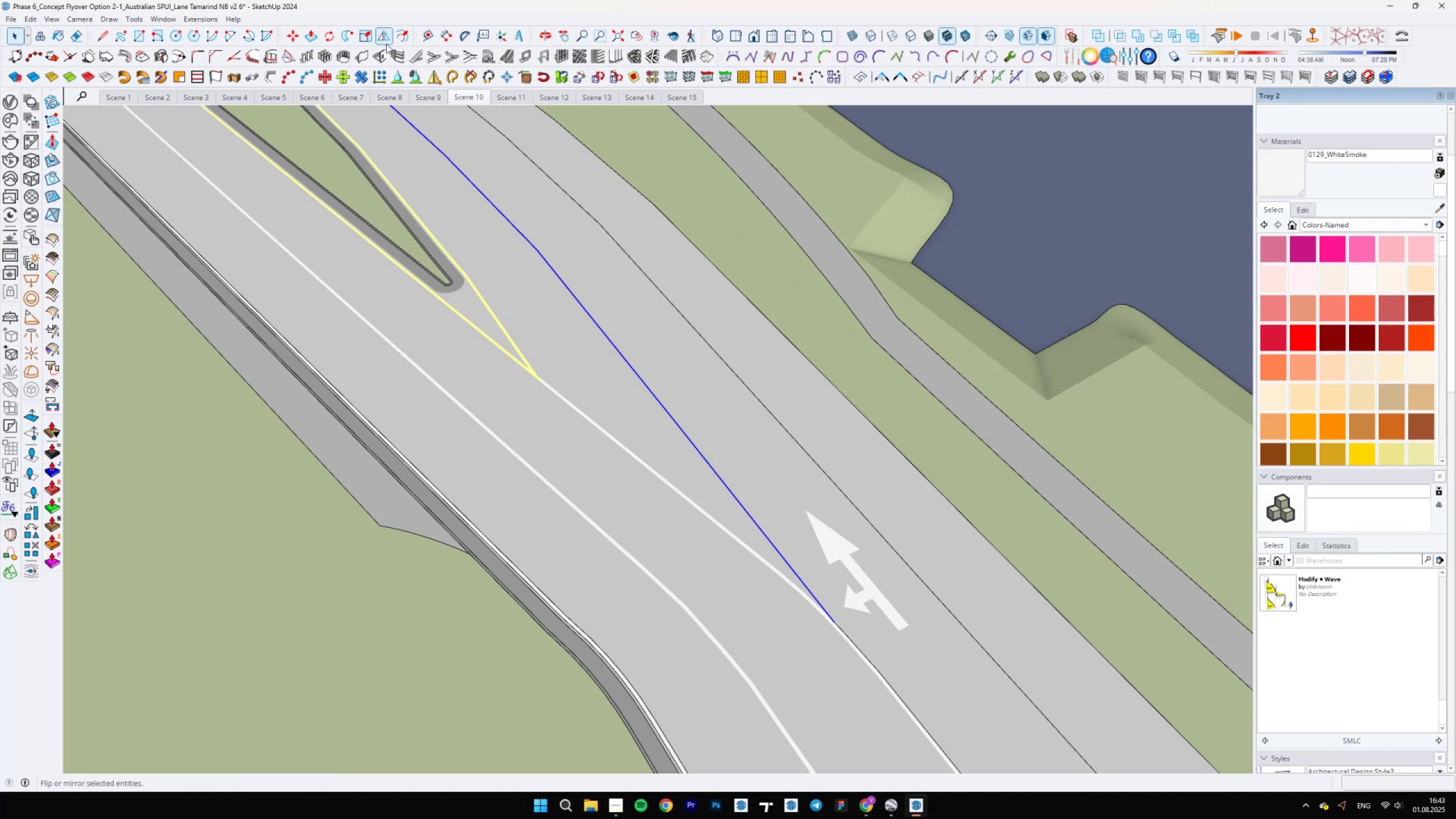 
left_click([396, 43])
 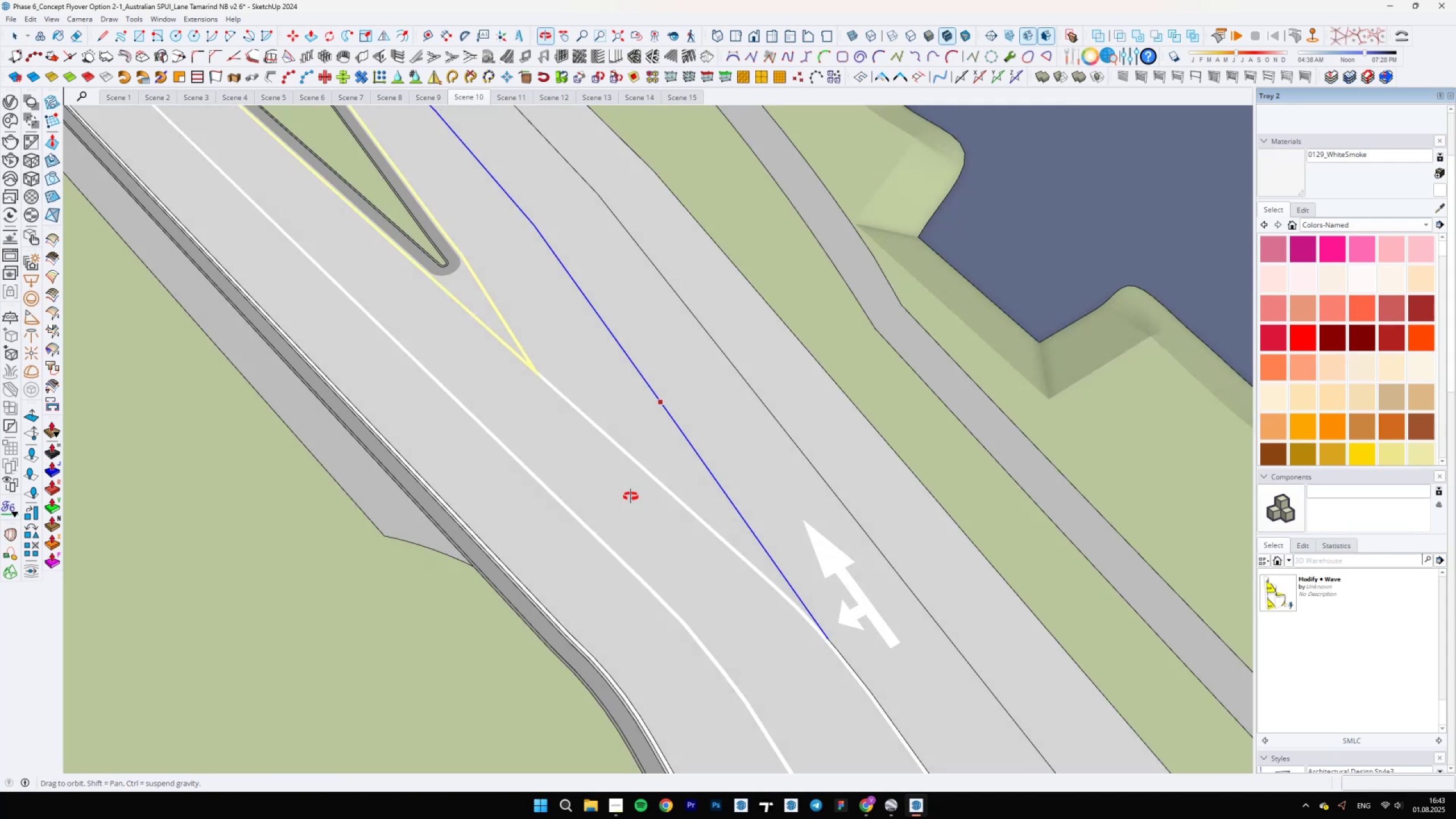 
scroll: coordinate [725, 549], scroll_direction: up, amount: 5.0
 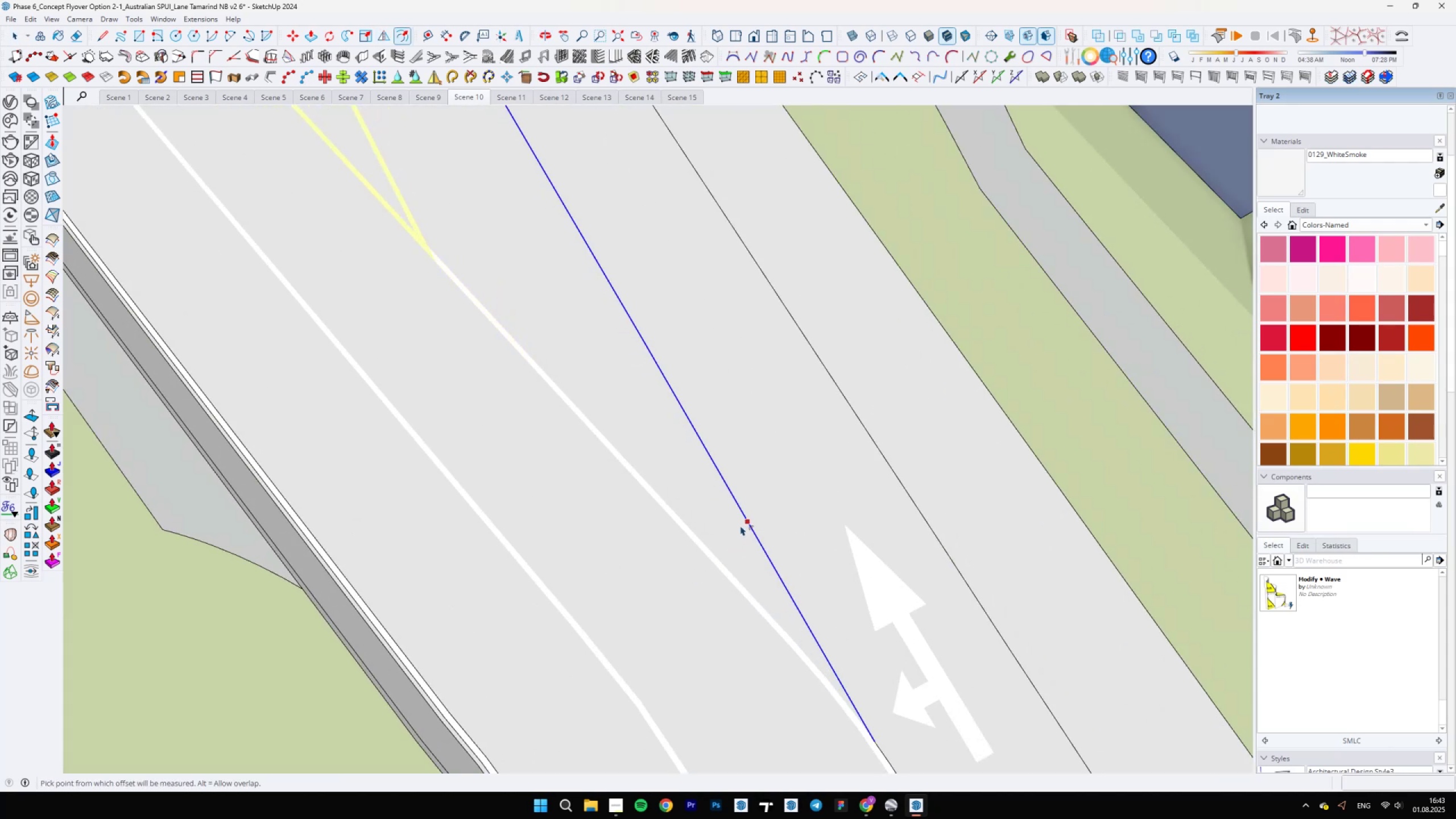 
left_click([741, 523])
 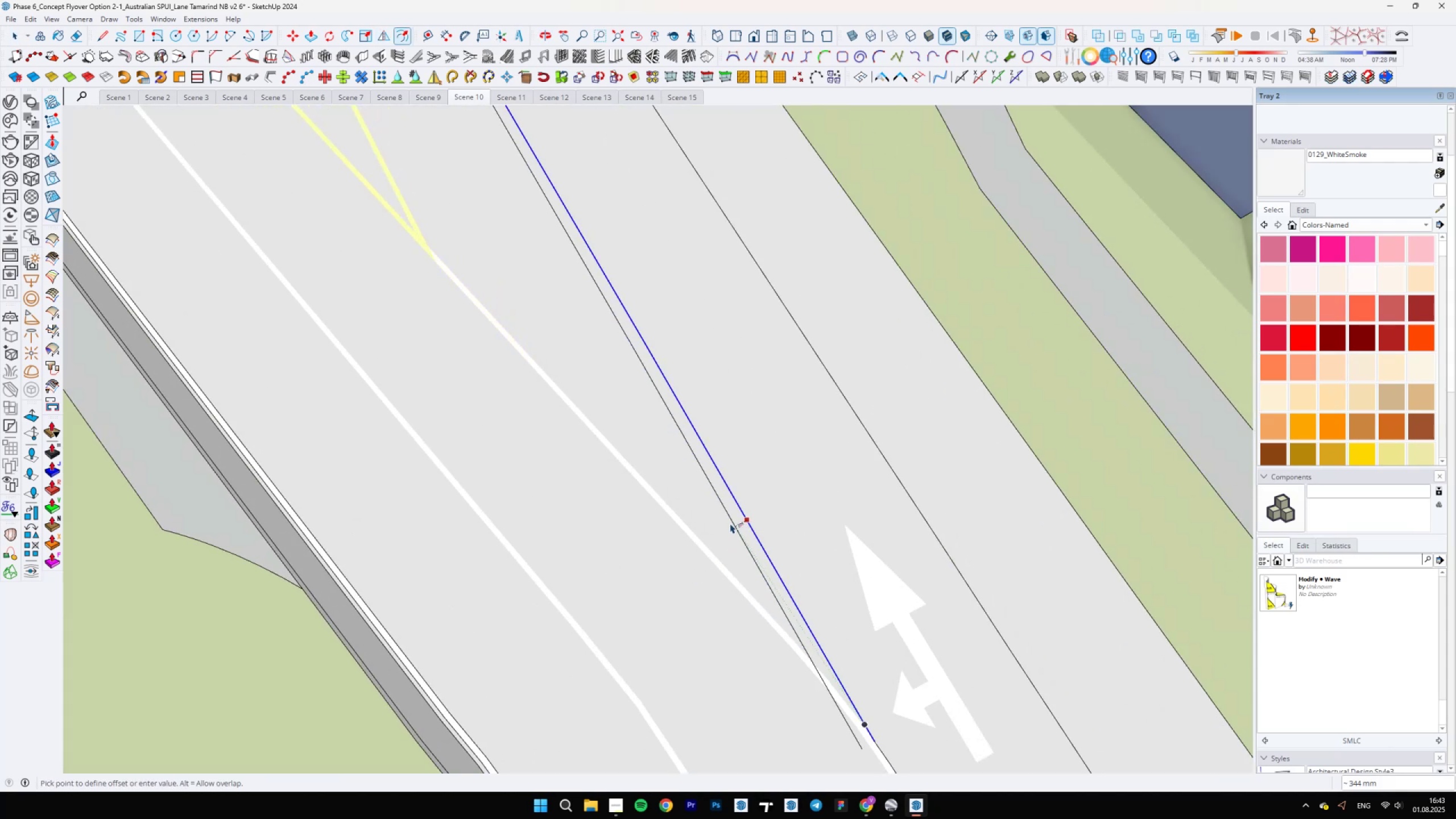 
type(150)
 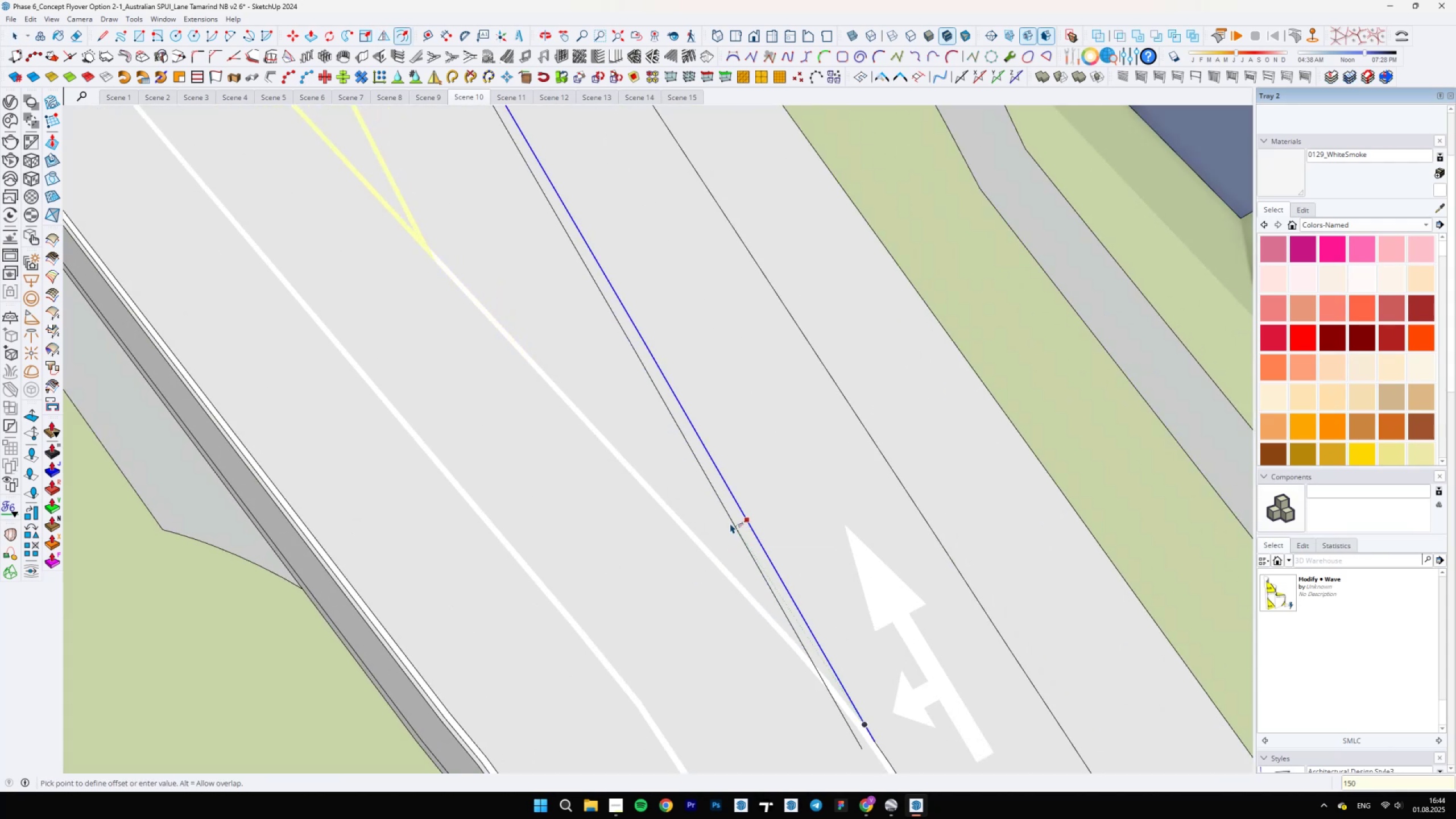 
key(Enter)
 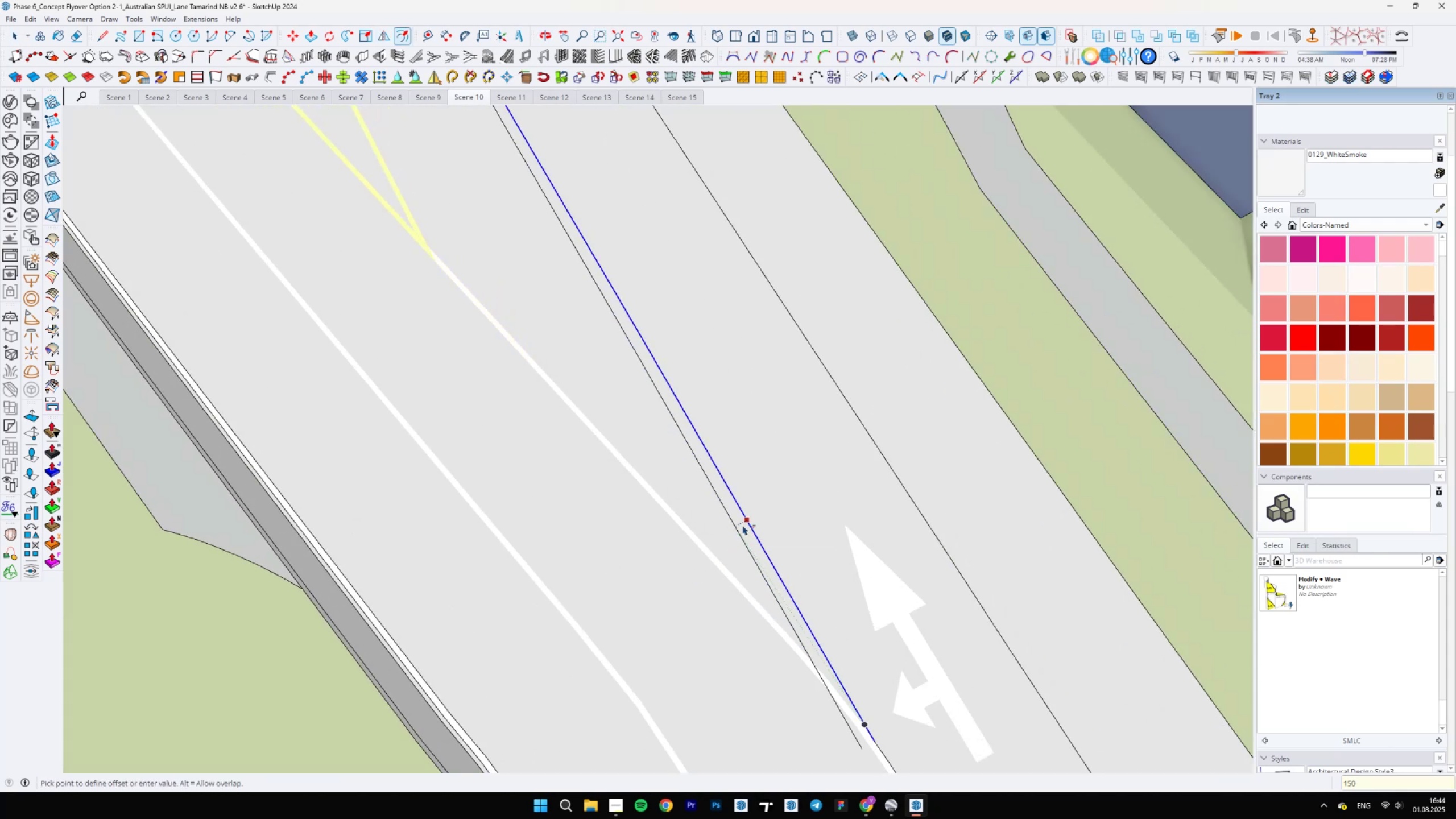 
key(Space)
 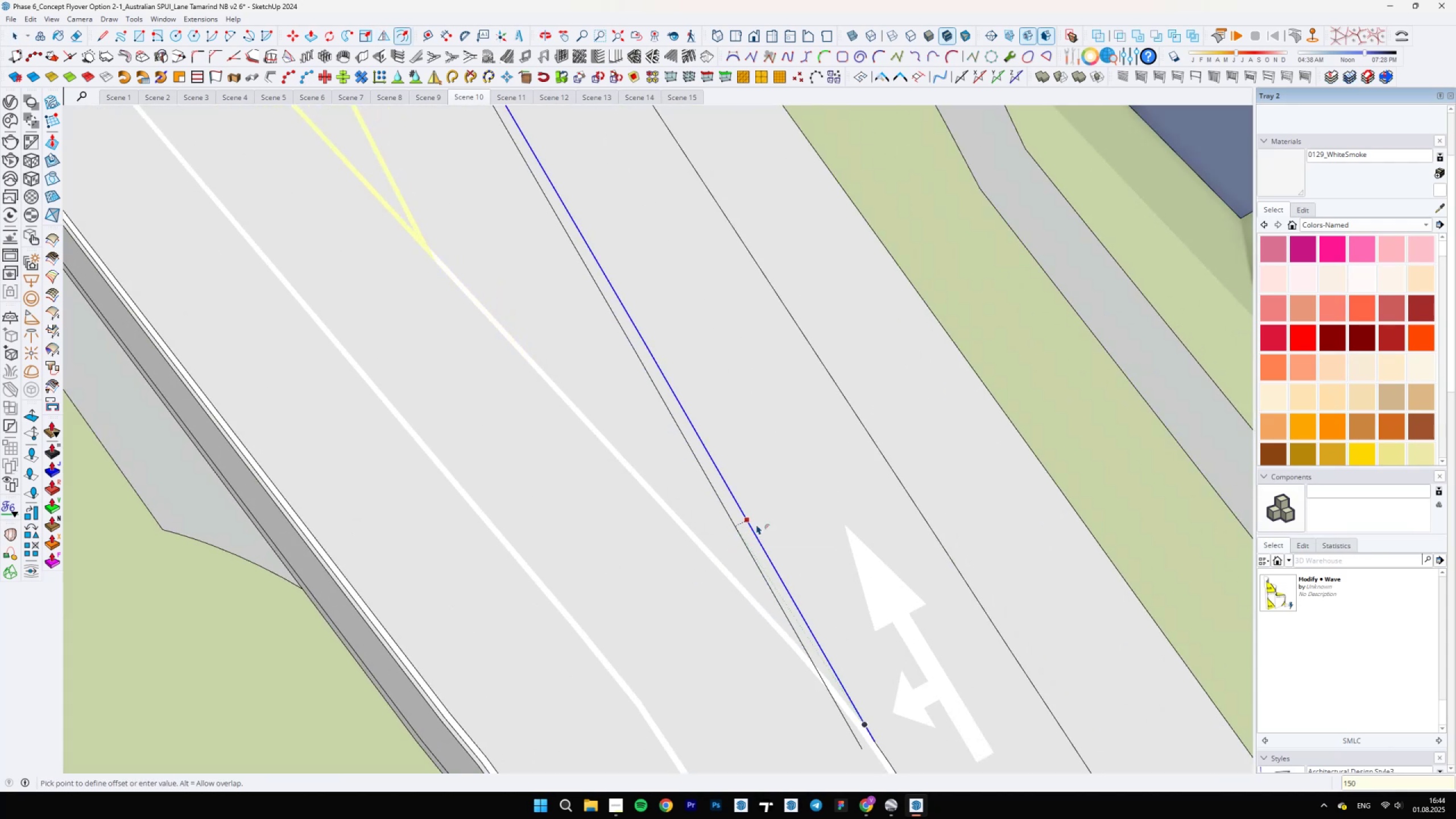 
scroll: coordinate [495, 170], scroll_direction: down, amount: 25.0
 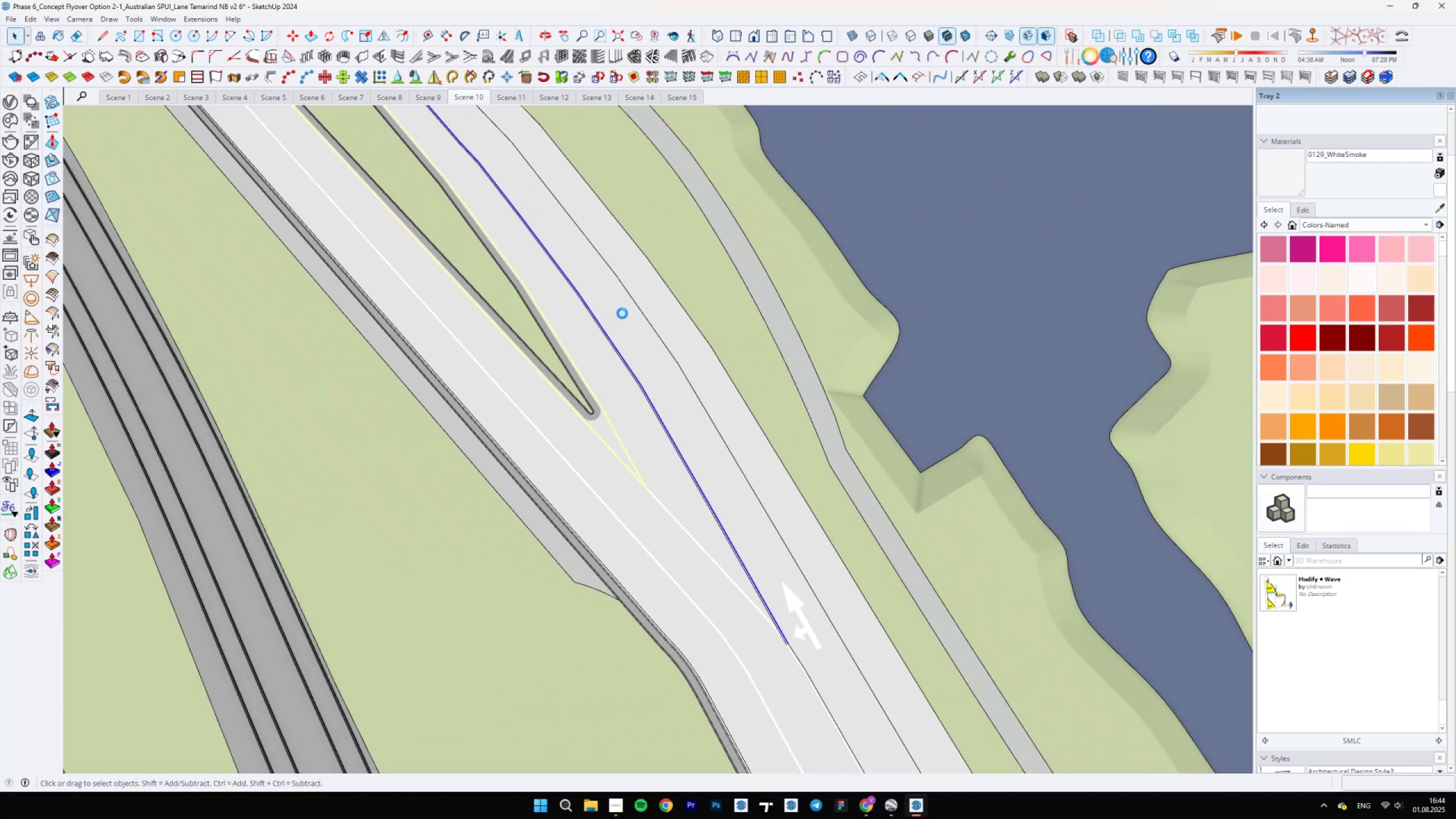 
hold_key(key=ShiftLeft, duration=0.7)
 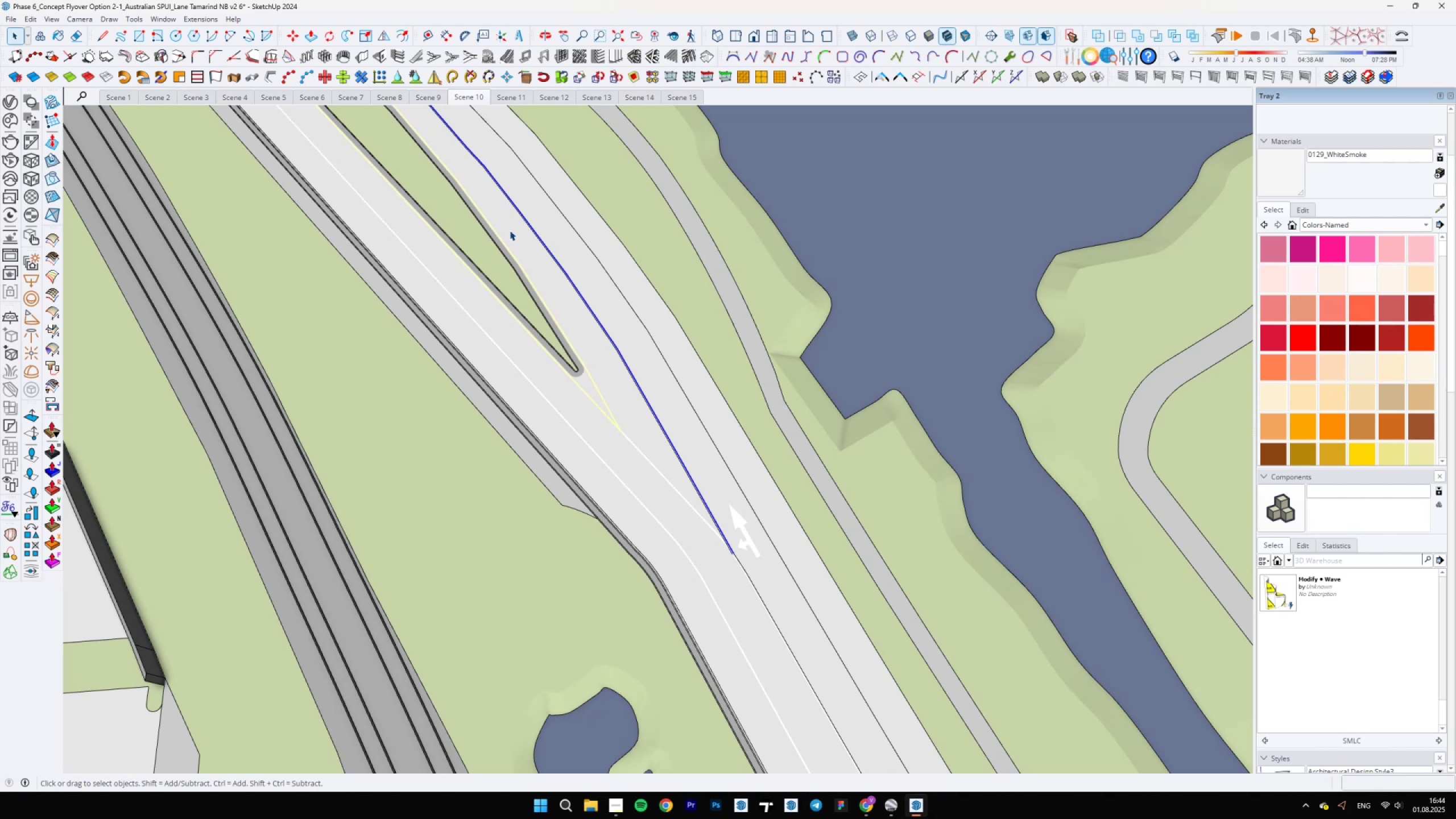 
wait(5.86)
 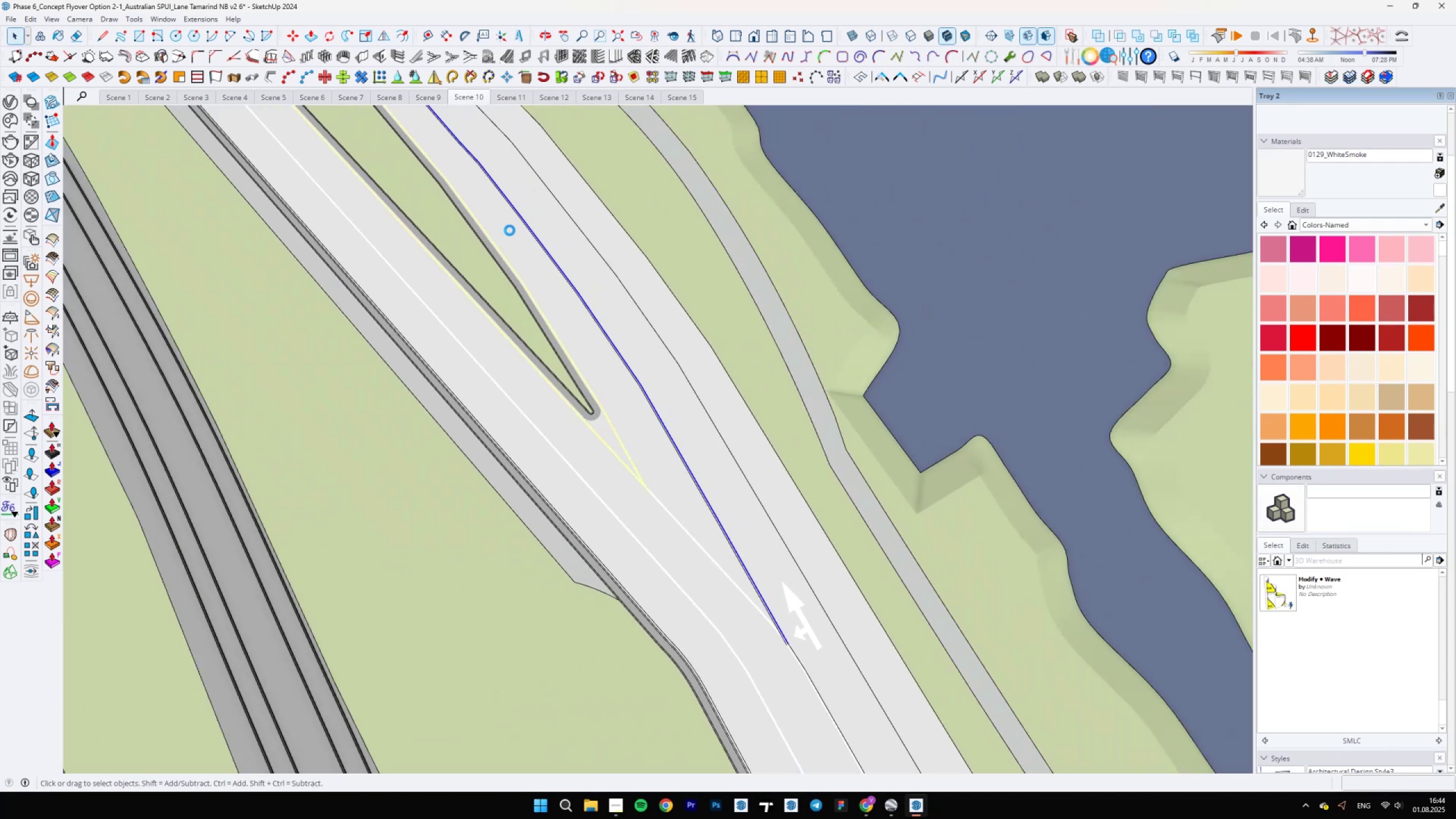 
scroll: coordinate [444, 197], scroll_direction: down, amount: 11.0
 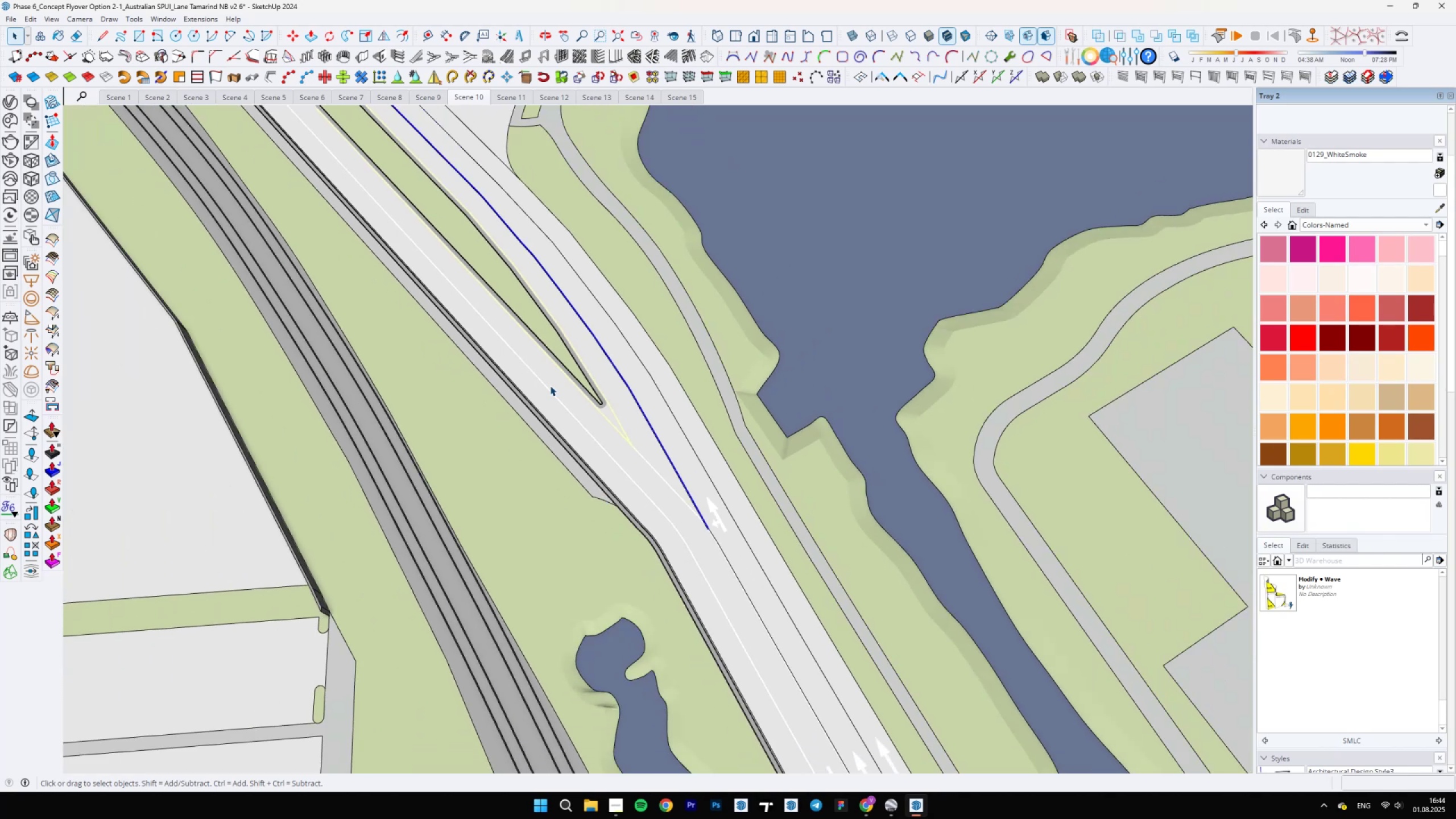 
hold_key(key=ShiftLeft, duration=0.61)
scroll: coordinate [689, 522], scroll_direction: up, amount: 29.0
 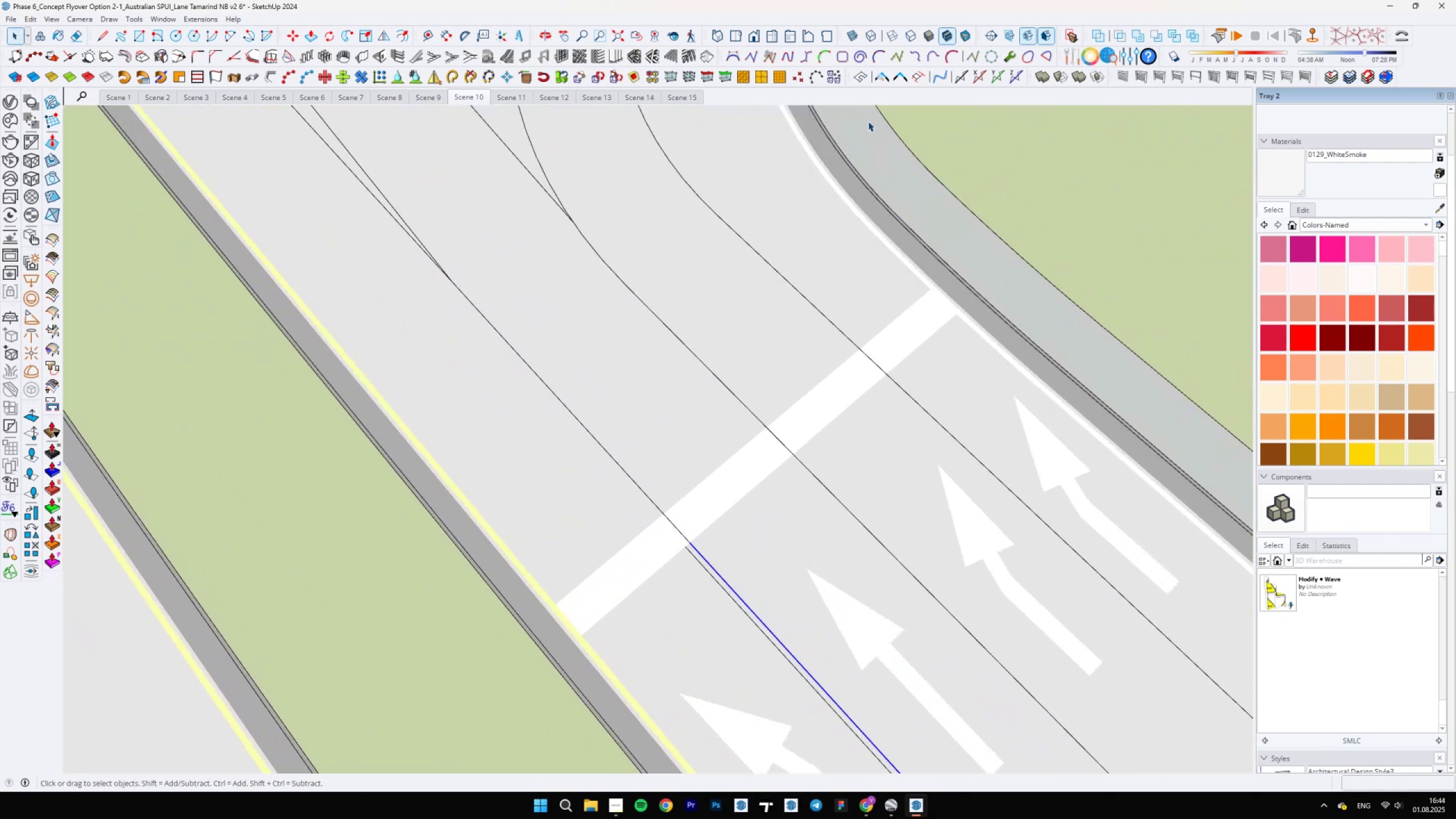 
key(Space)
 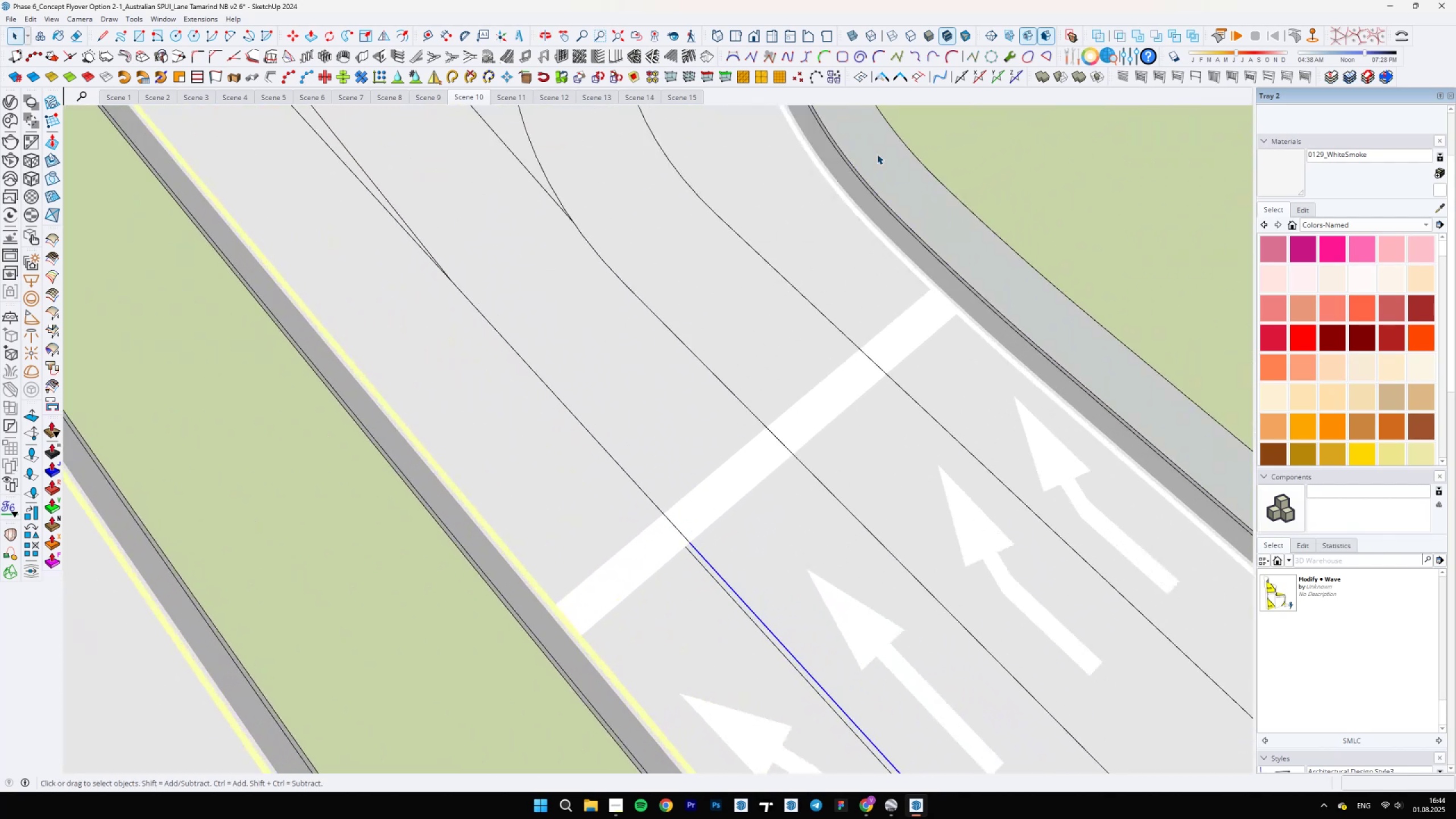 
left_click([878, 77])
 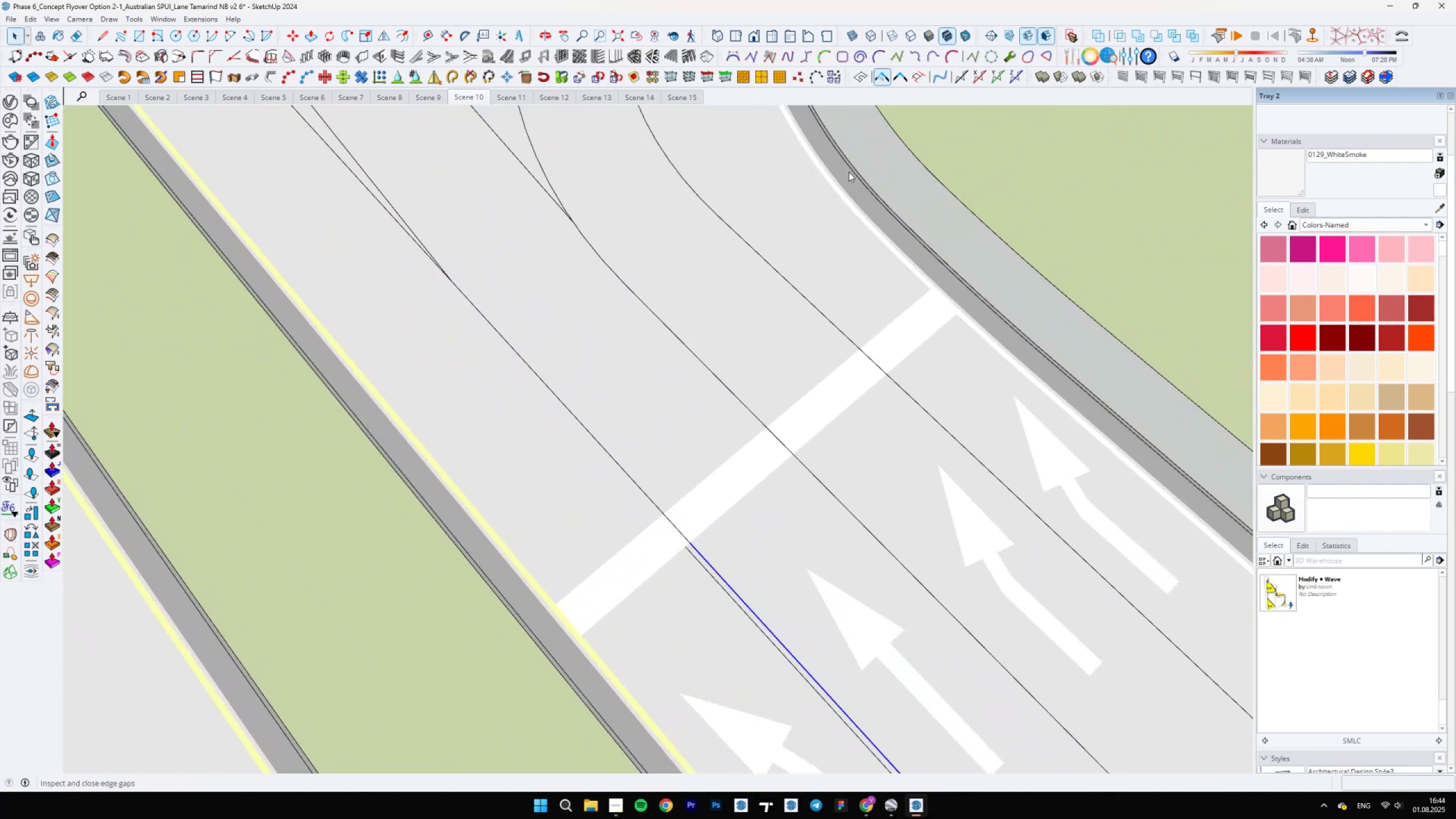 
scroll: coordinate [672, 585], scroll_direction: up, amount: 5.0
 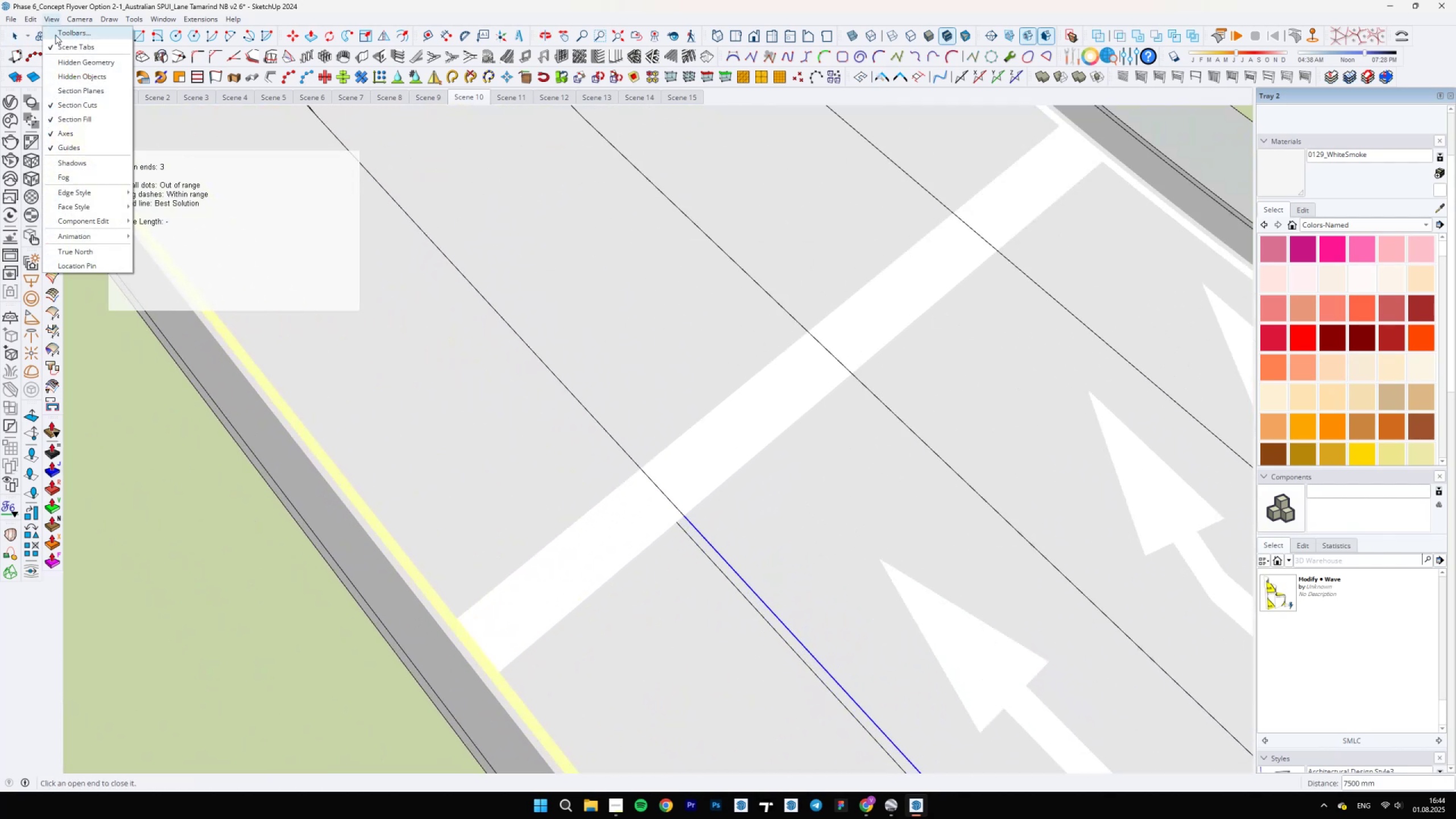 
left_click([61, 60])
 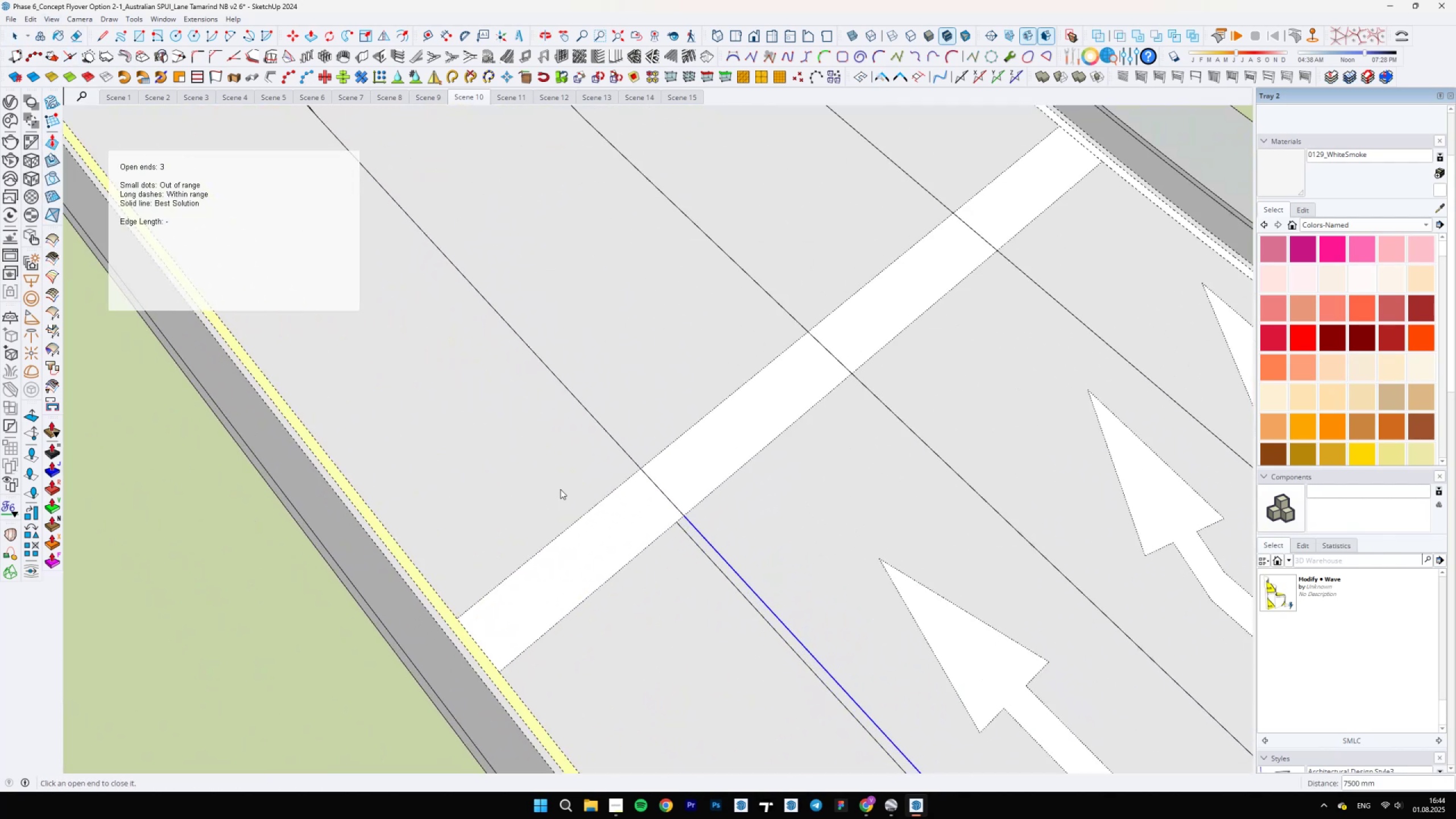 
key(Space)
 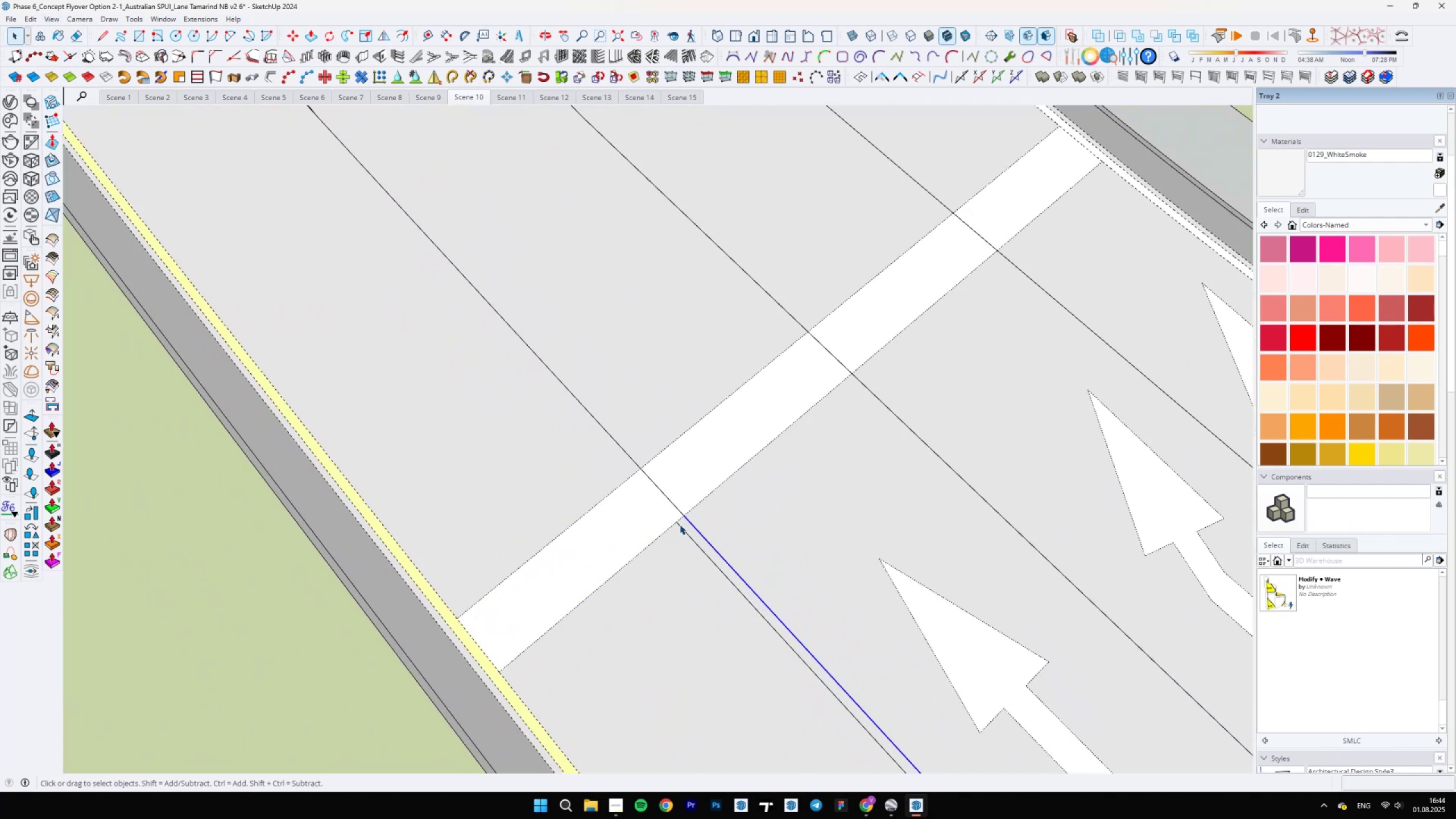 
left_click([688, 525])
 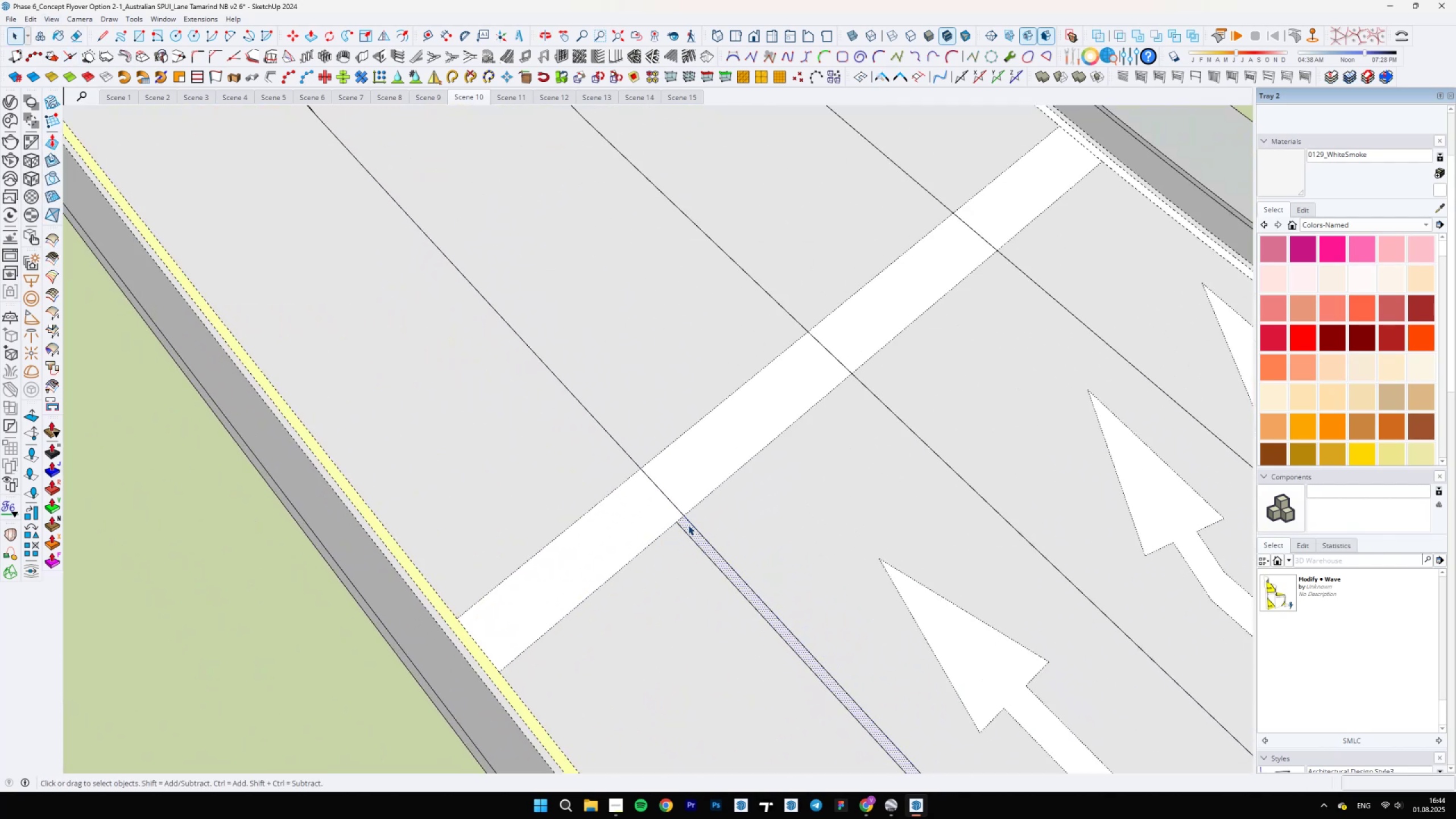 
key(B)
 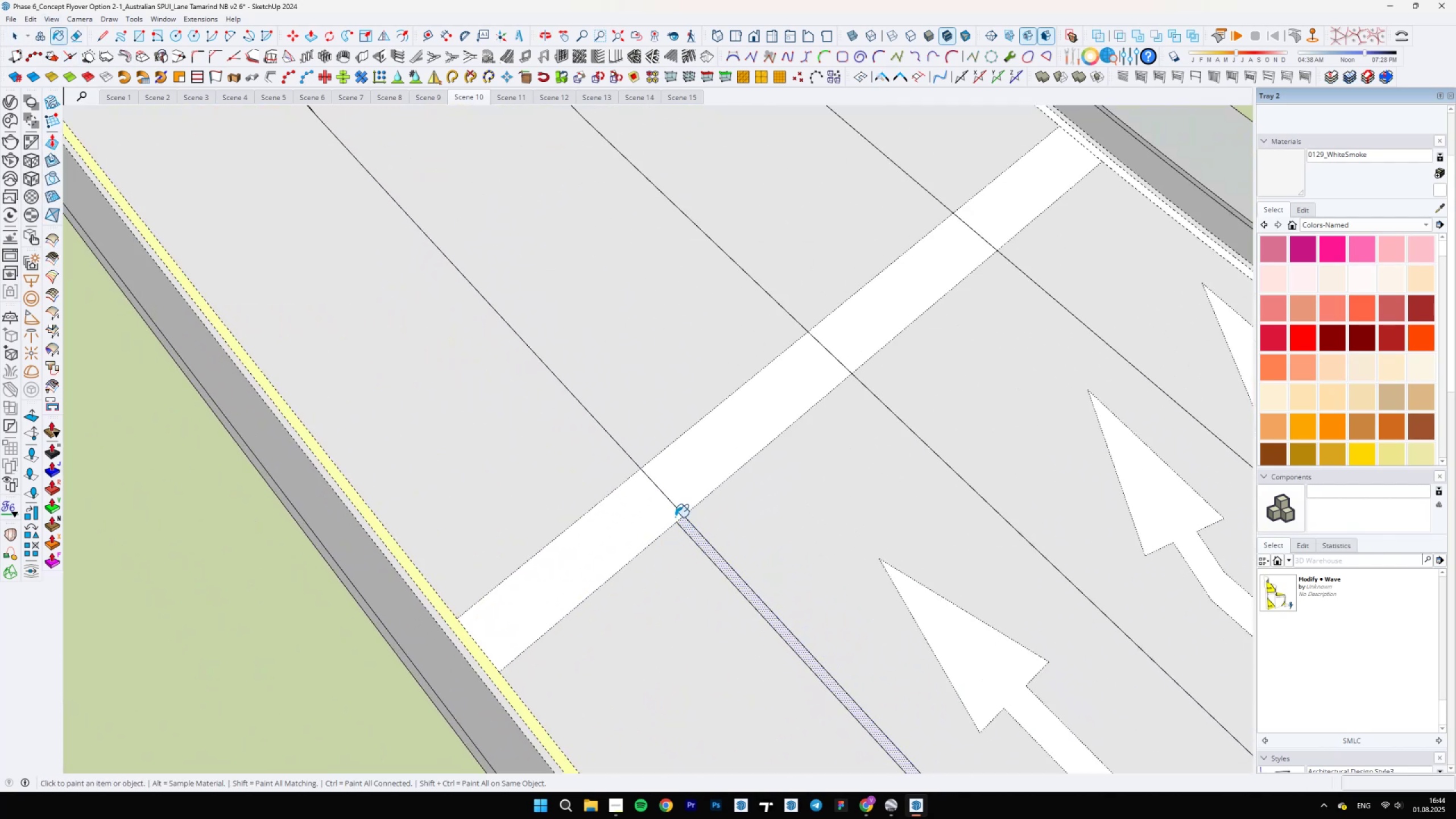 
hold_key(key=AltLeft, duration=0.31)
left_click([671, 517])
 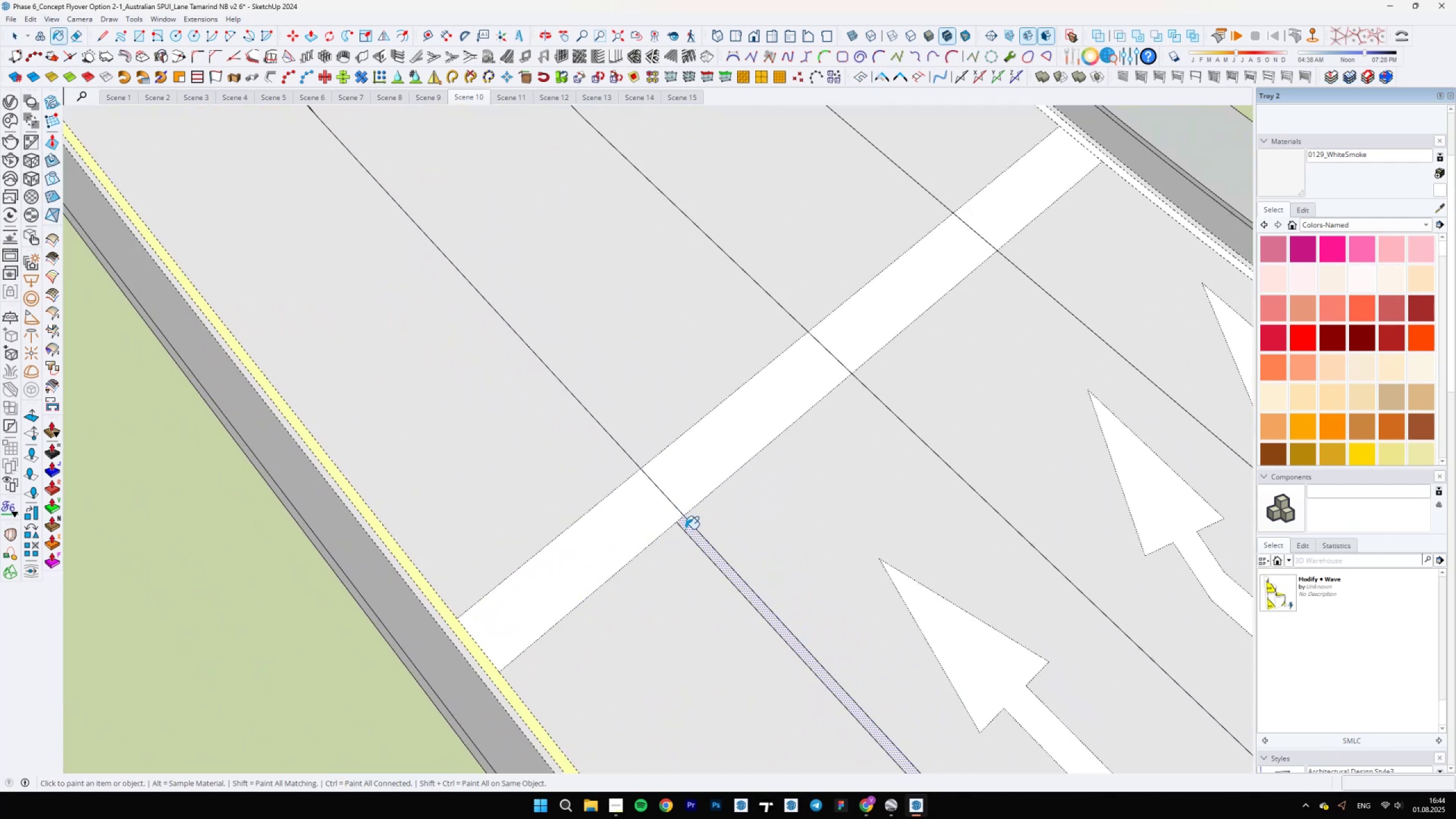 
double_click([686, 529])
 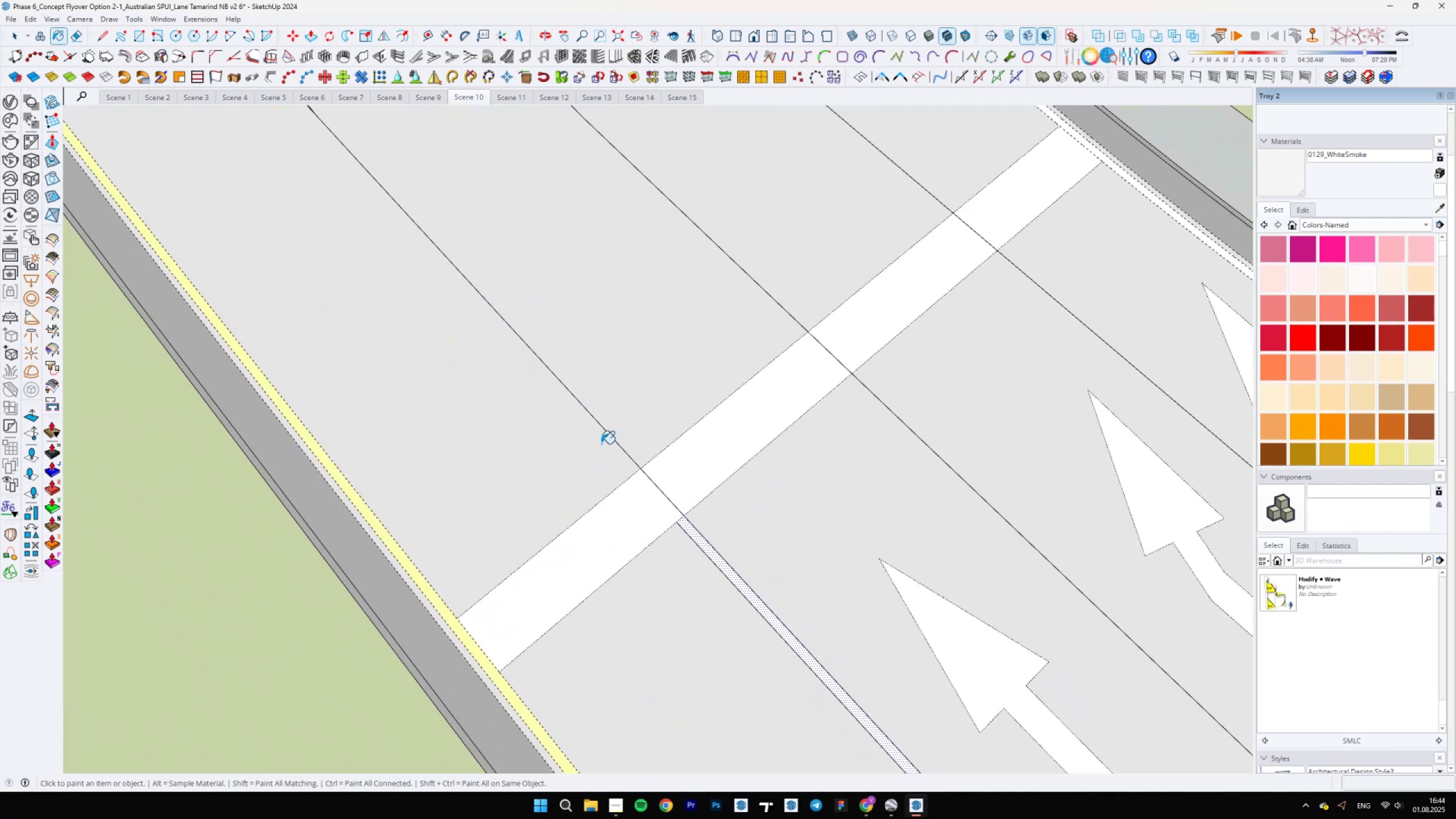 
scroll: coordinate [589, 392], scroll_direction: down, amount: 38.0
 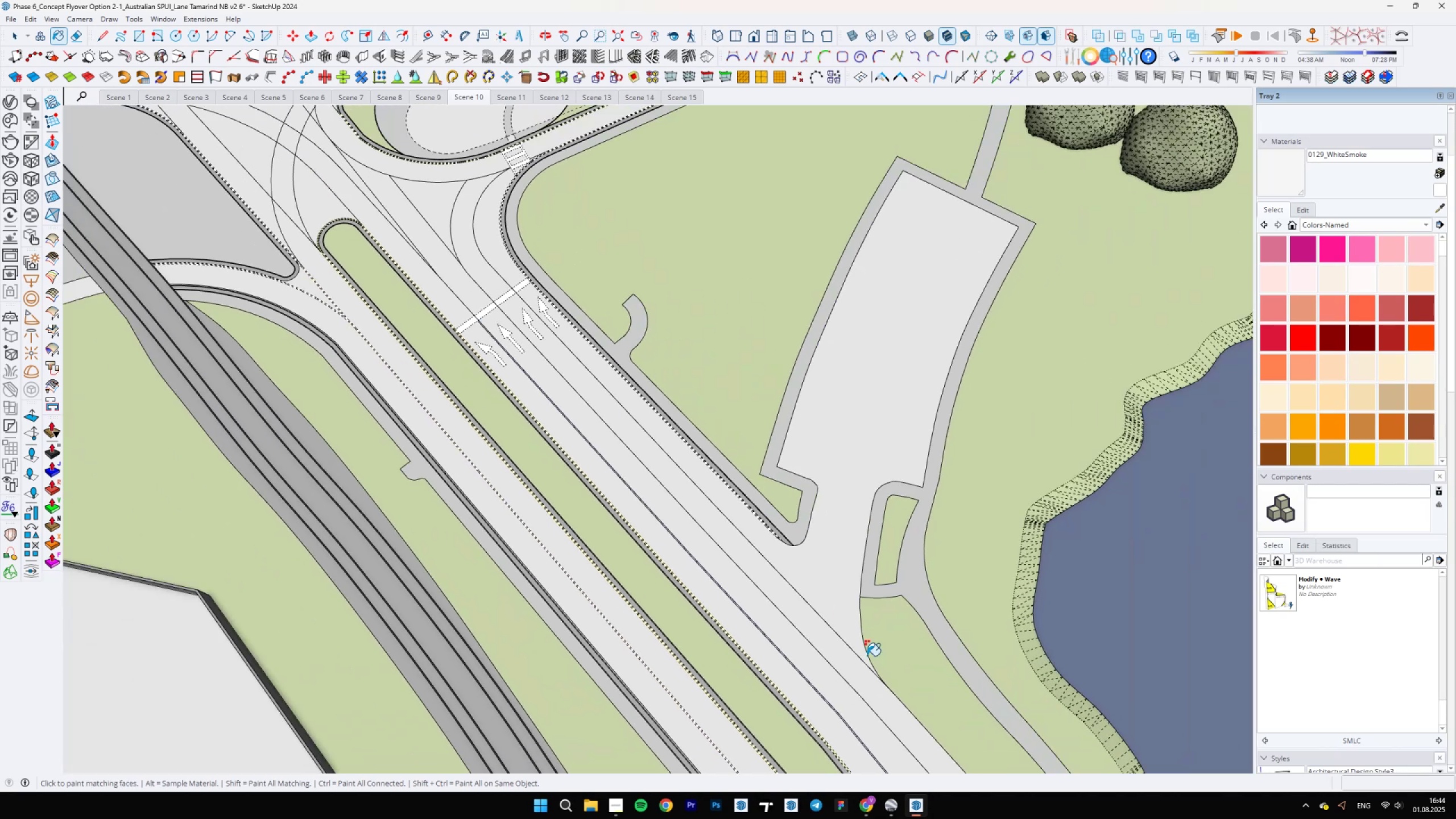 
hold_key(key=ShiftLeft, duration=0.8)
scroll: coordinate [584, 415], scroll_direction: up, amount: 37.0
 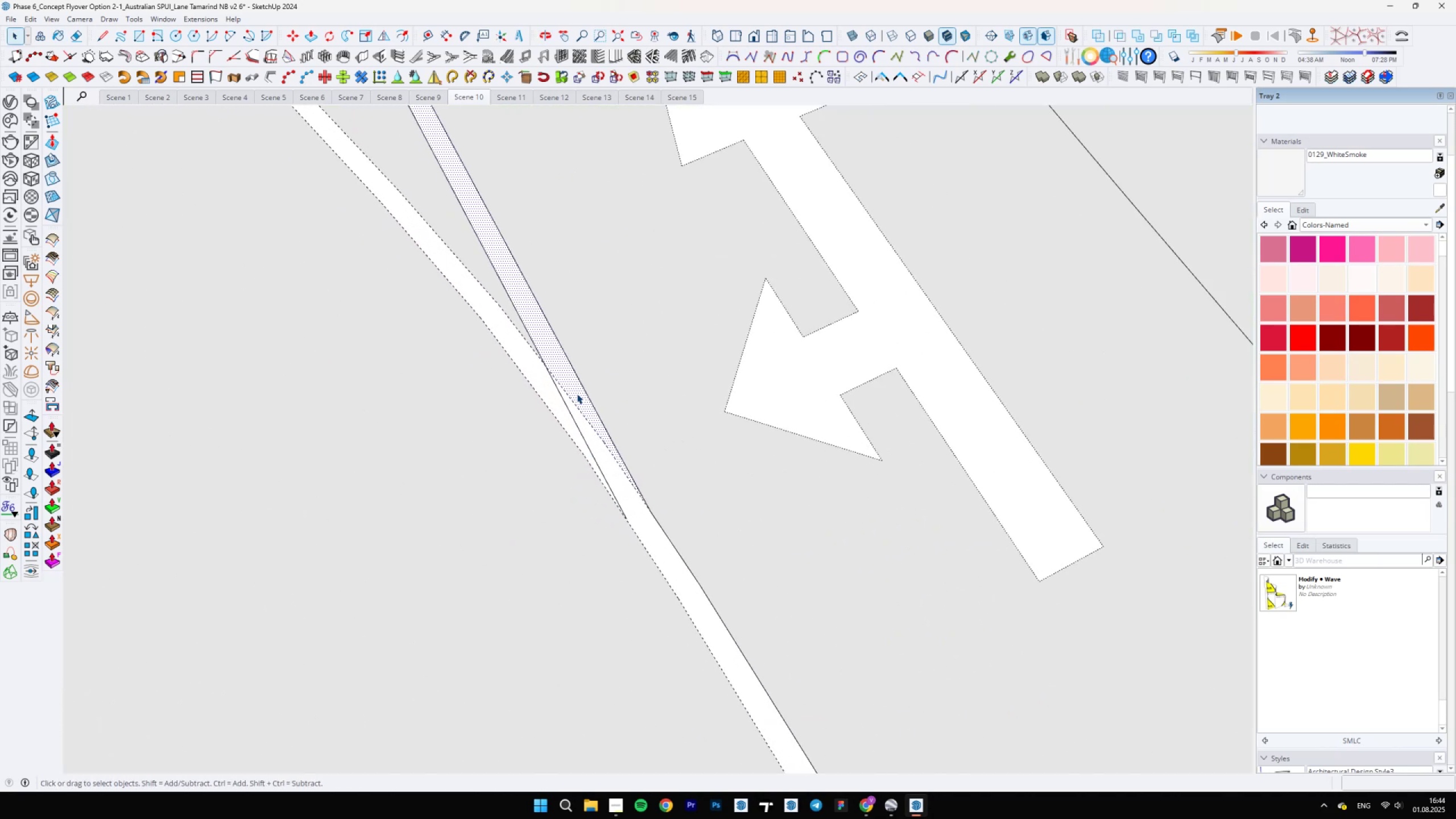 
hold_key(key=ShiftLeft, duration=0.41)
 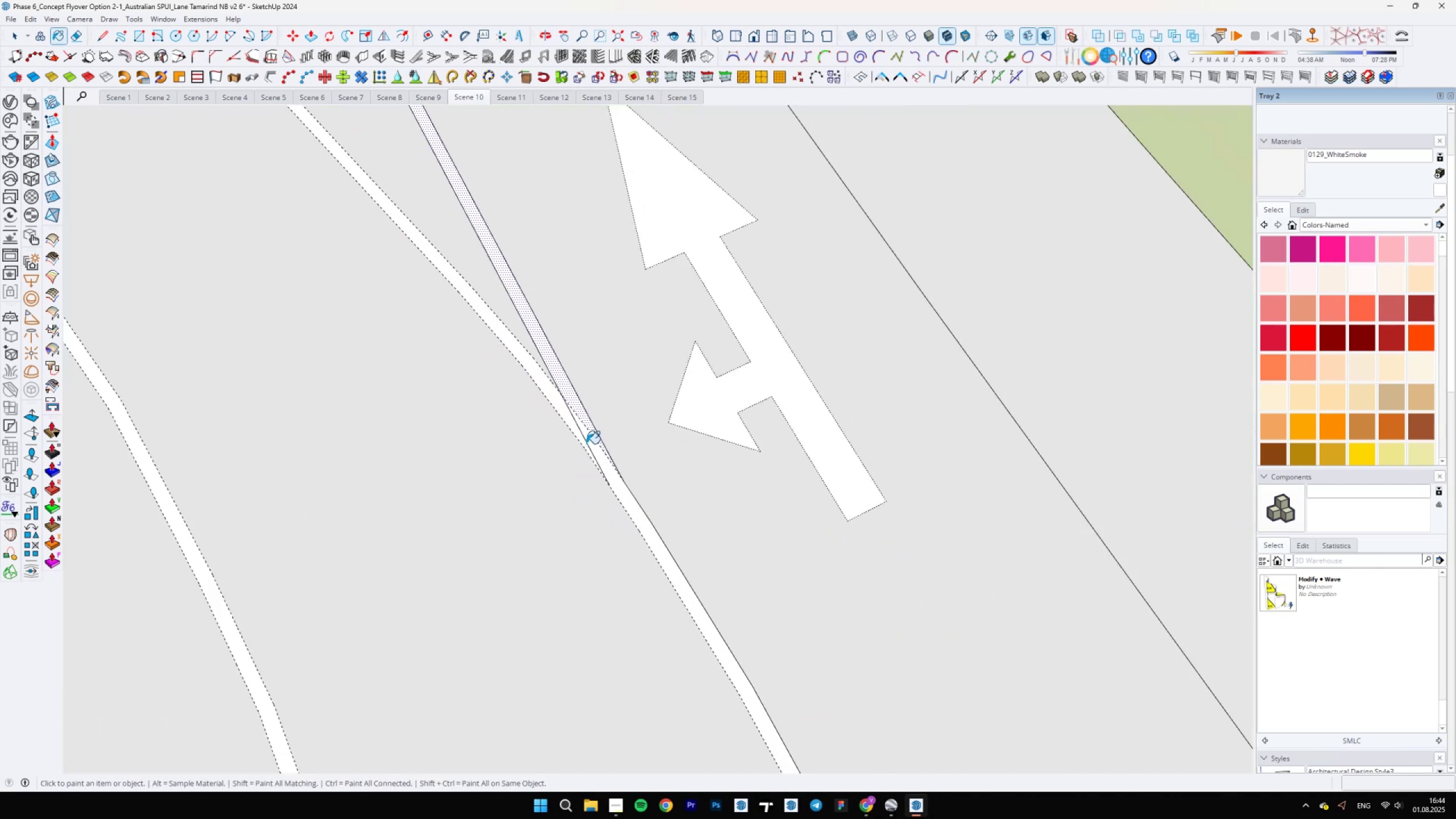 
key(Space)
 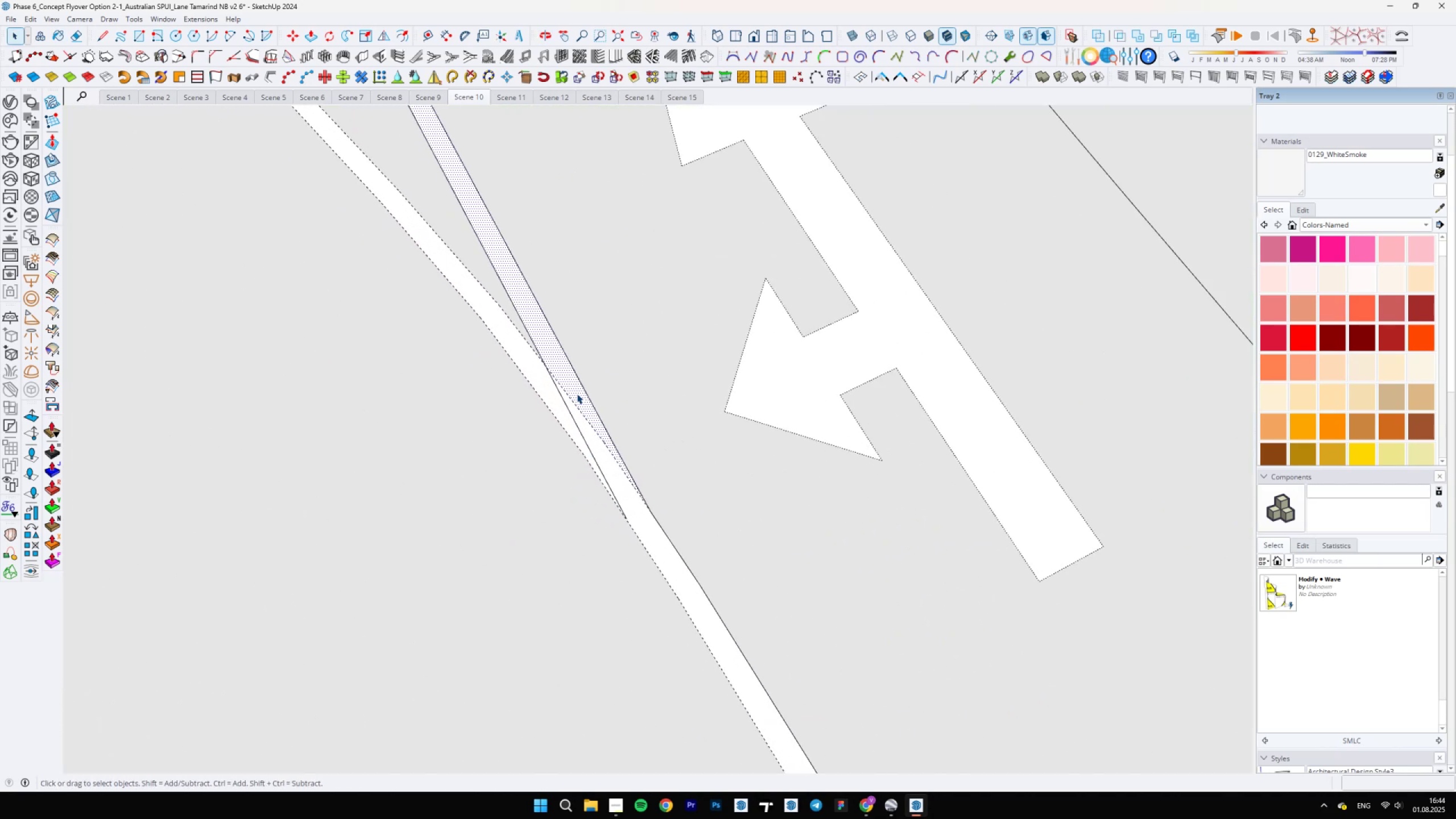 
double_click([577, 394])
 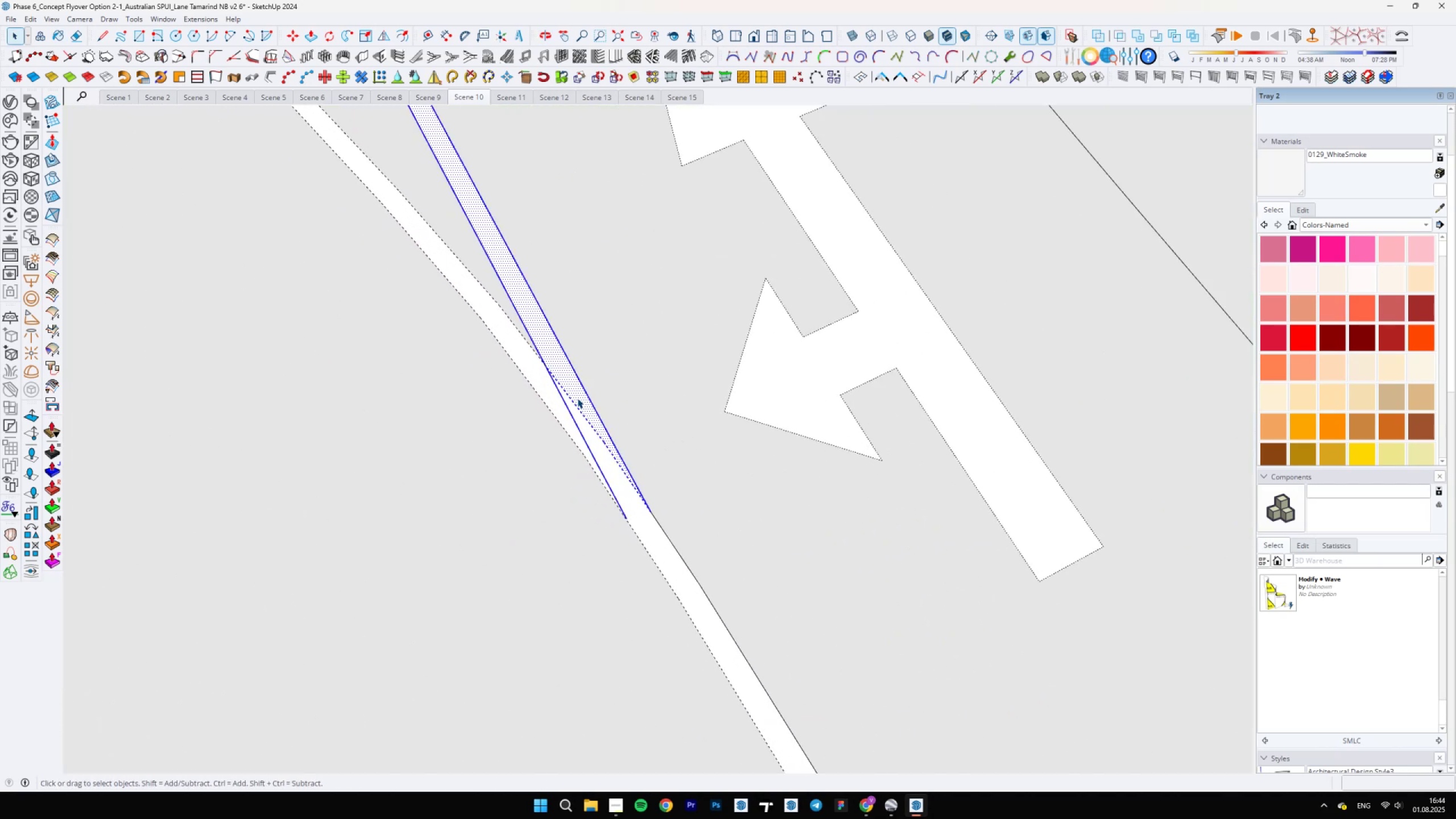 
right_click([577, 398])
 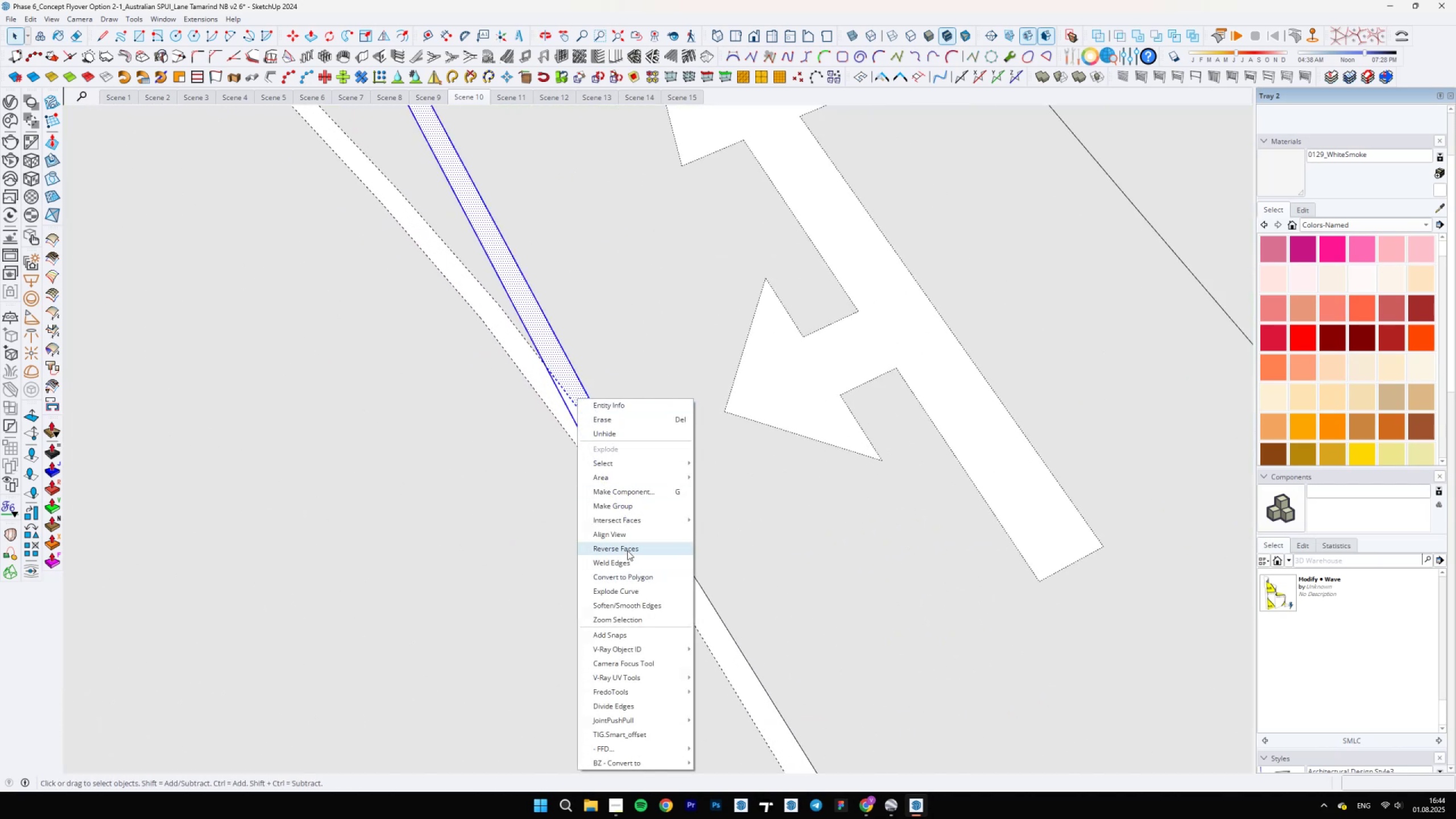 
left_click([621, 561])
 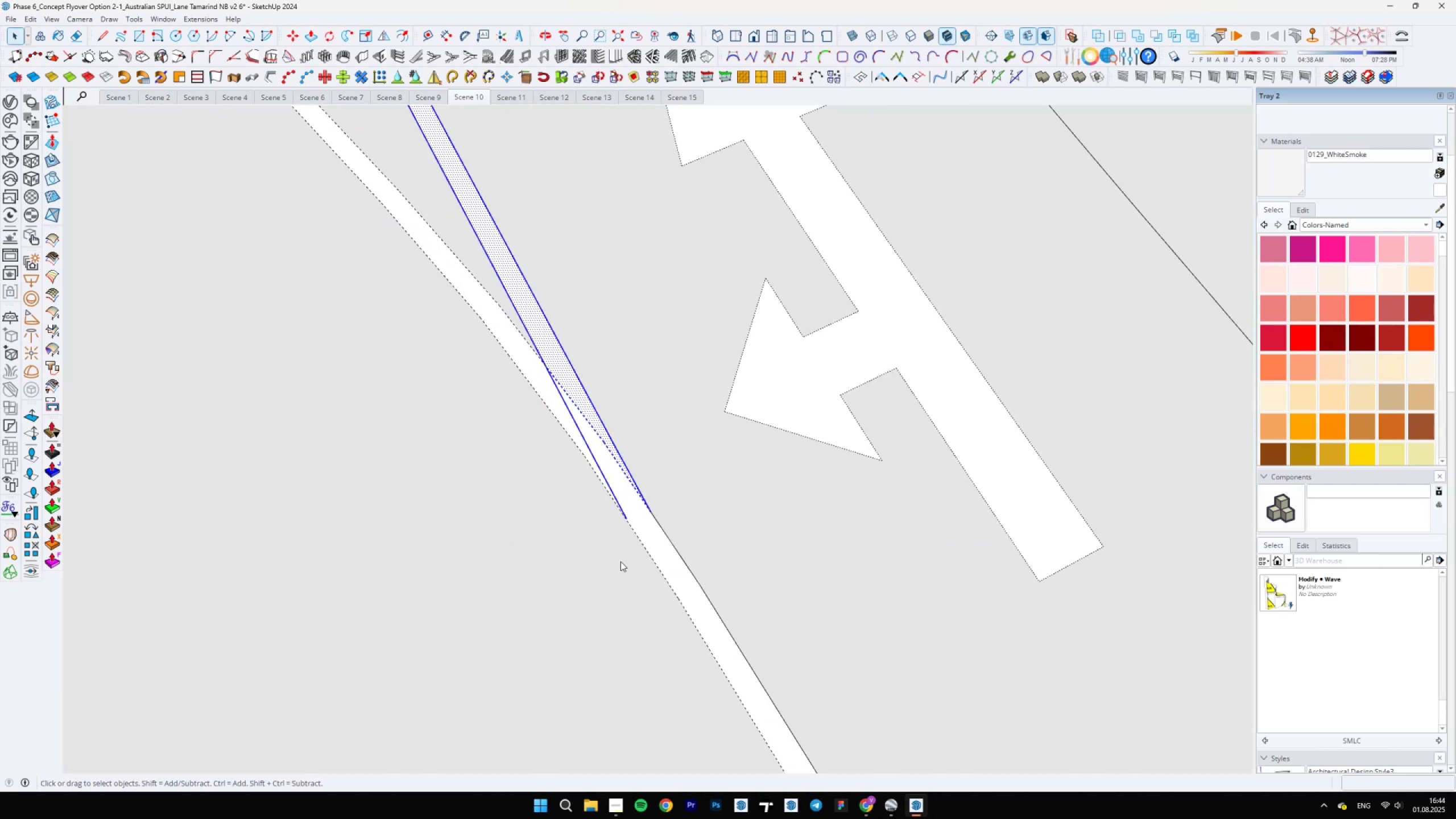 
key(E)
 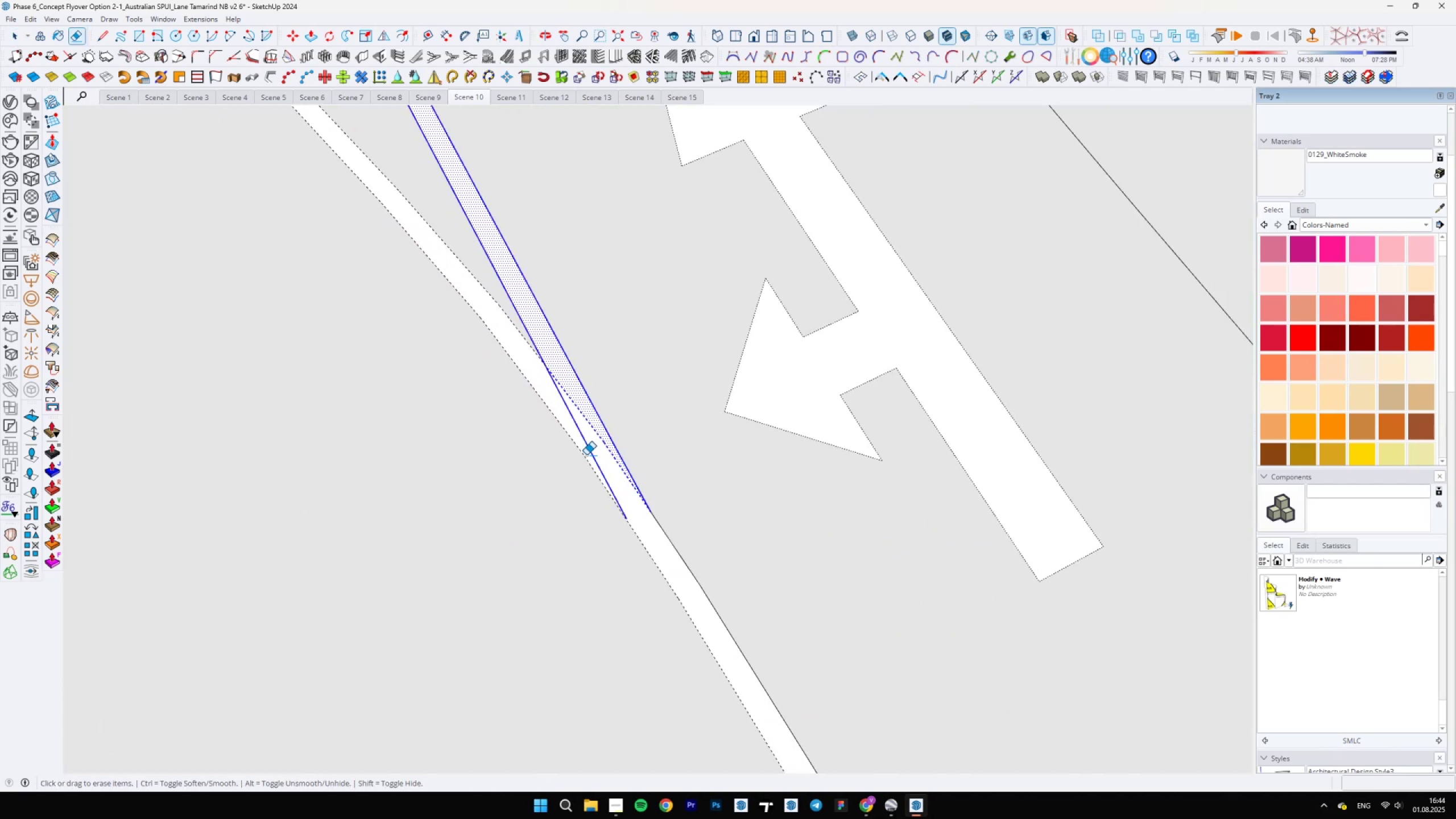 
left_click([588, 450])
 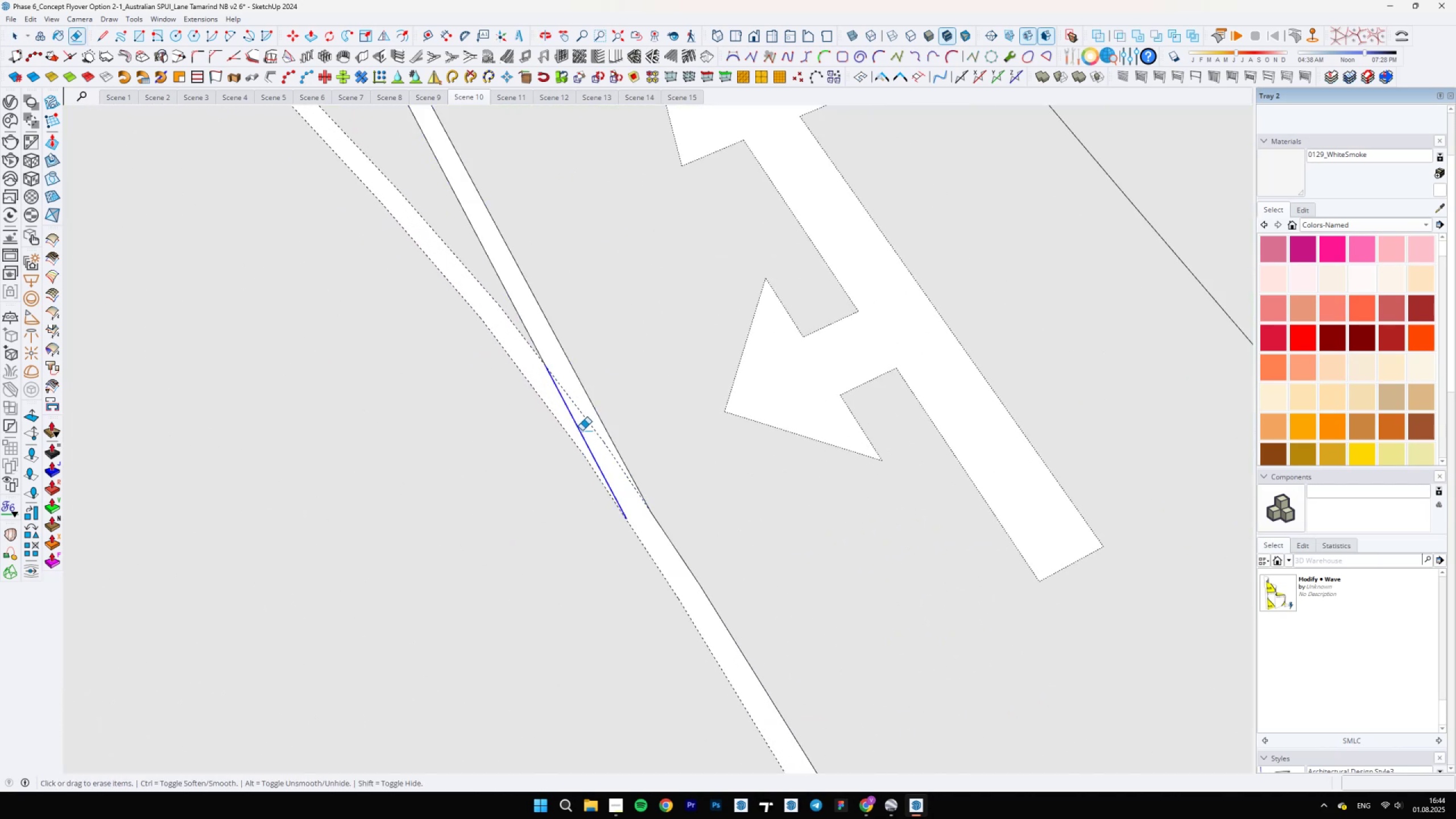 
left_click_drag(start_coordinate=[577, 409], to_coordinate=[576, 400])
 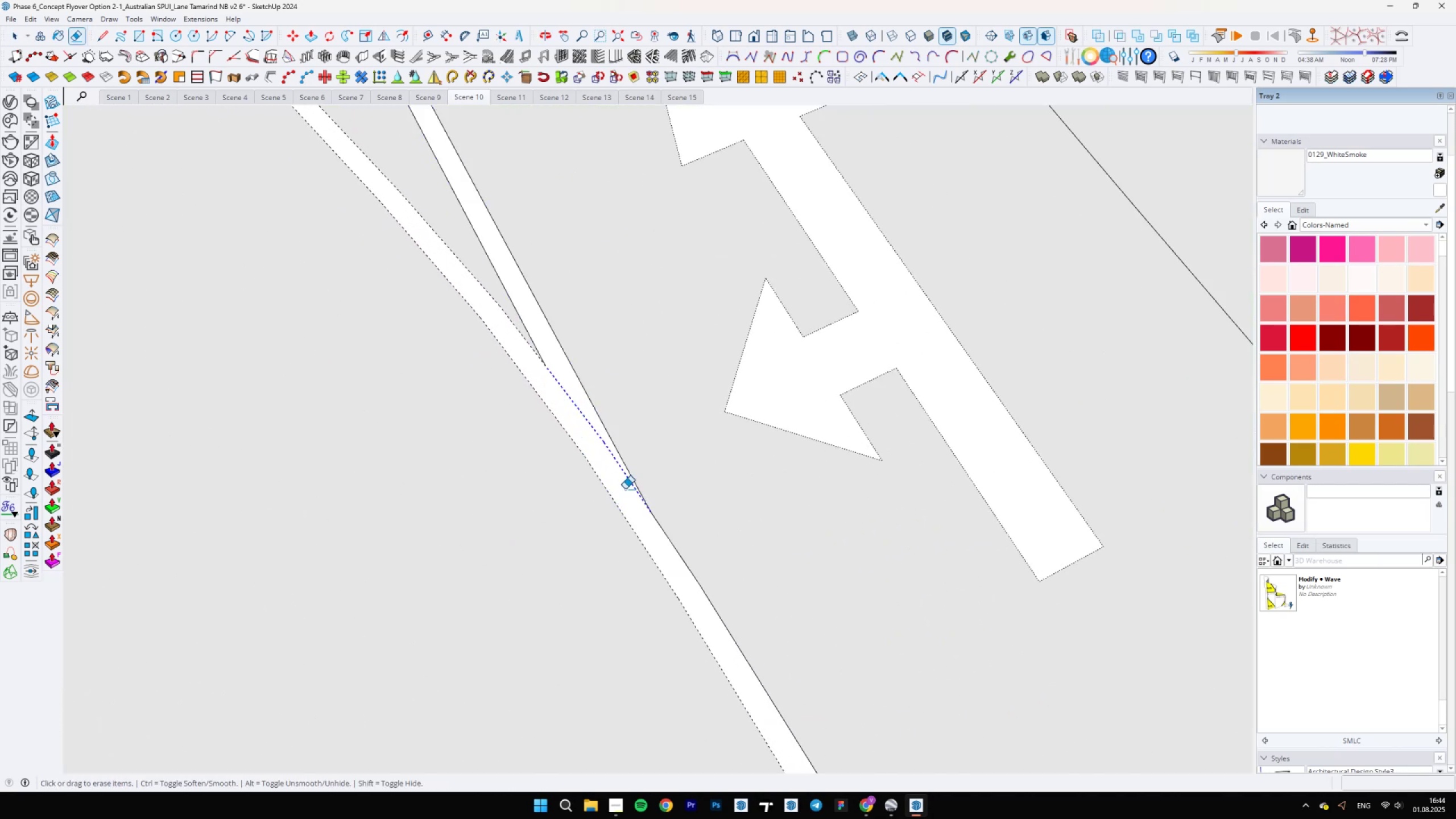 
key(E)
 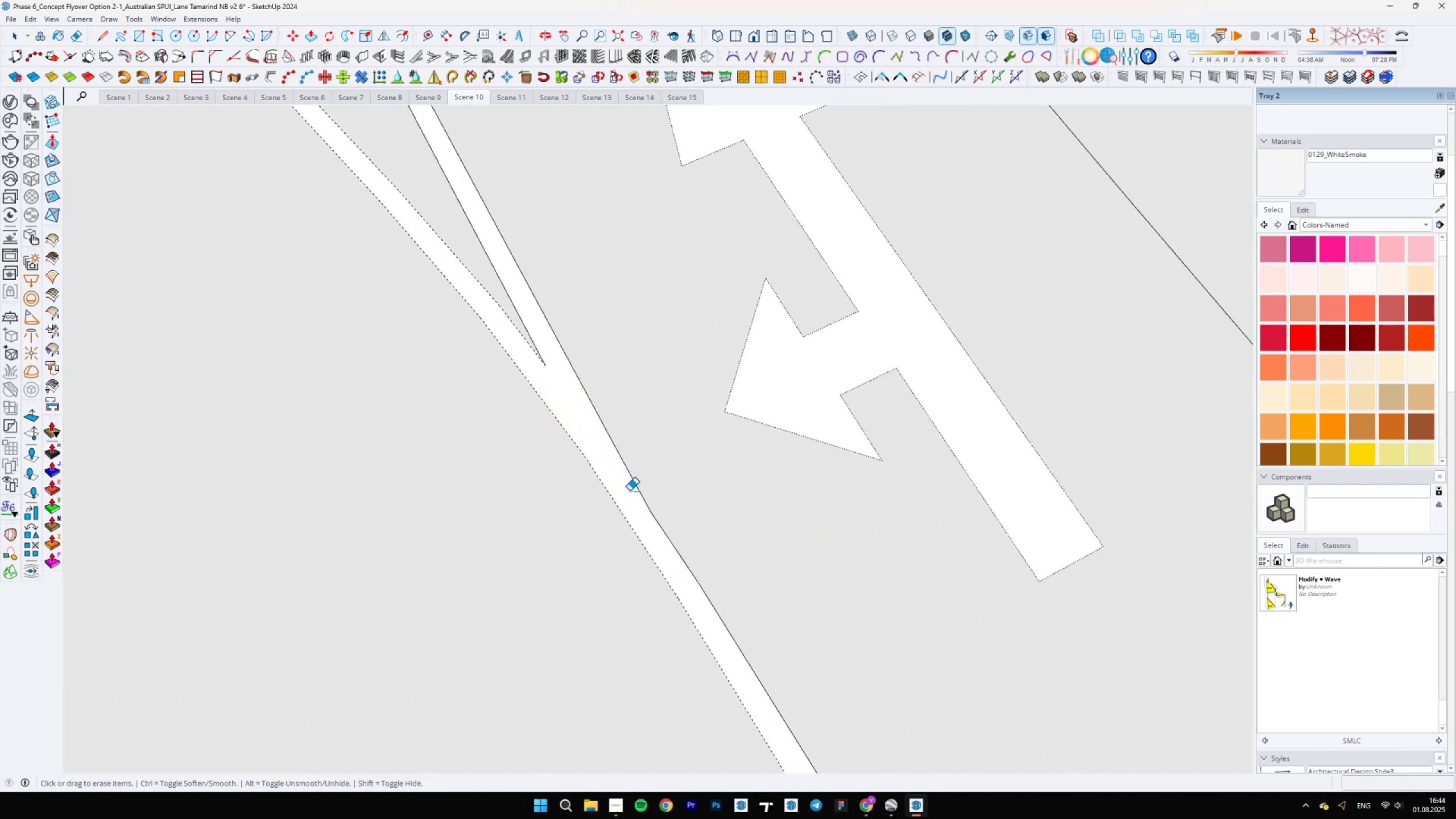 
key(Control+ControlLeft)
 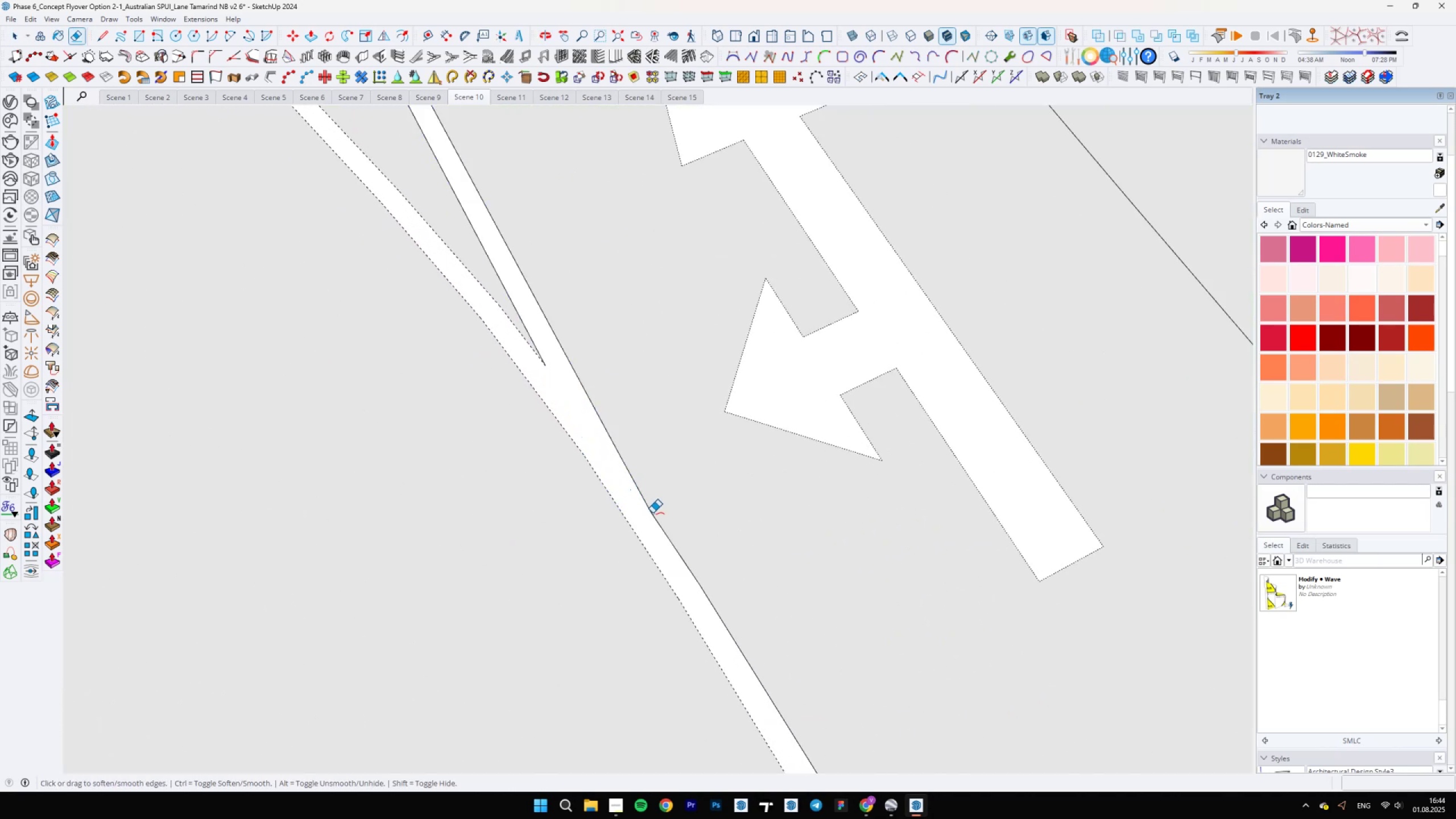 
left_click_drag(start_coordinate=[652, 513], to_coordinate=[642, 497])
 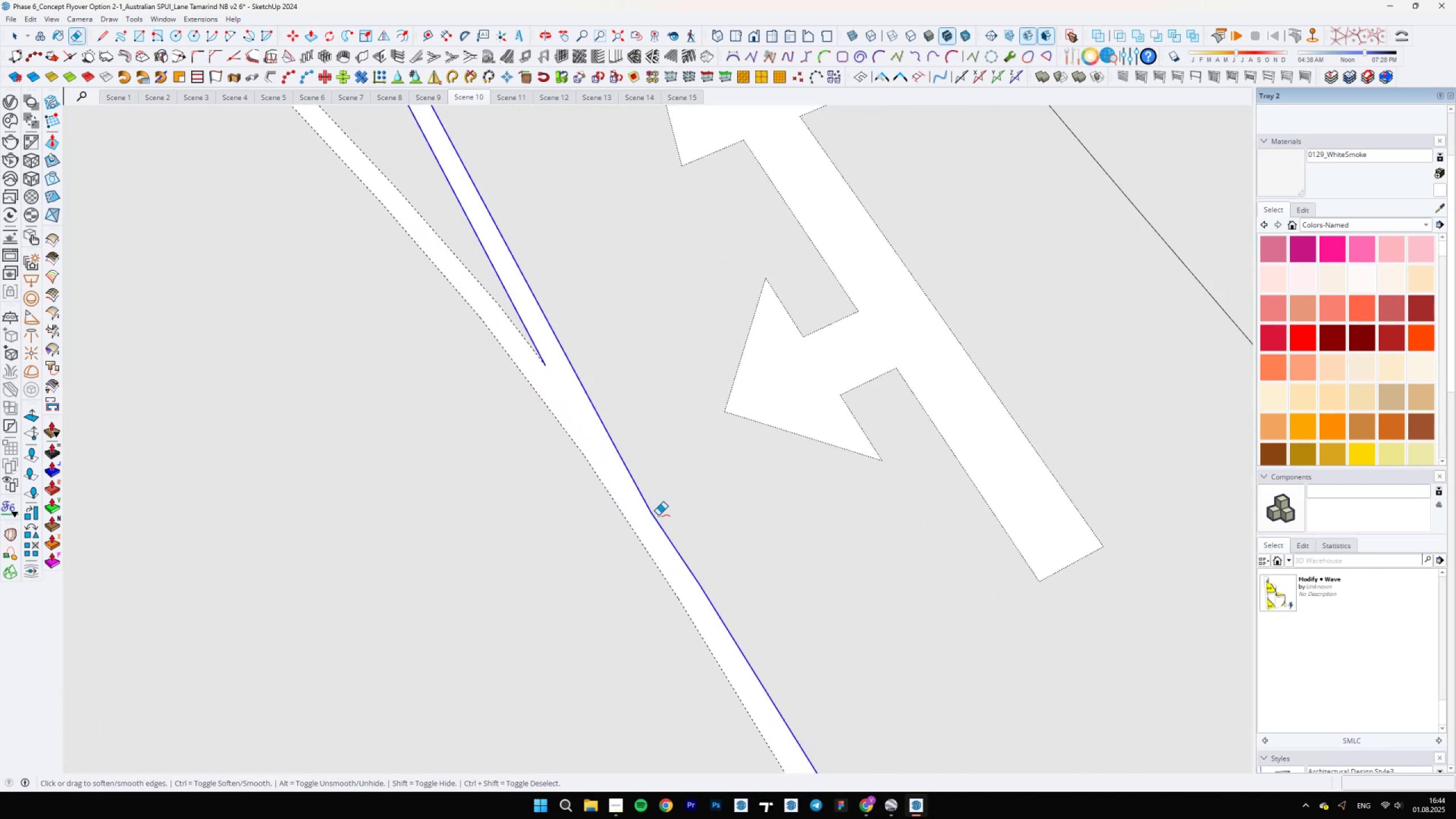 
key(Space)
 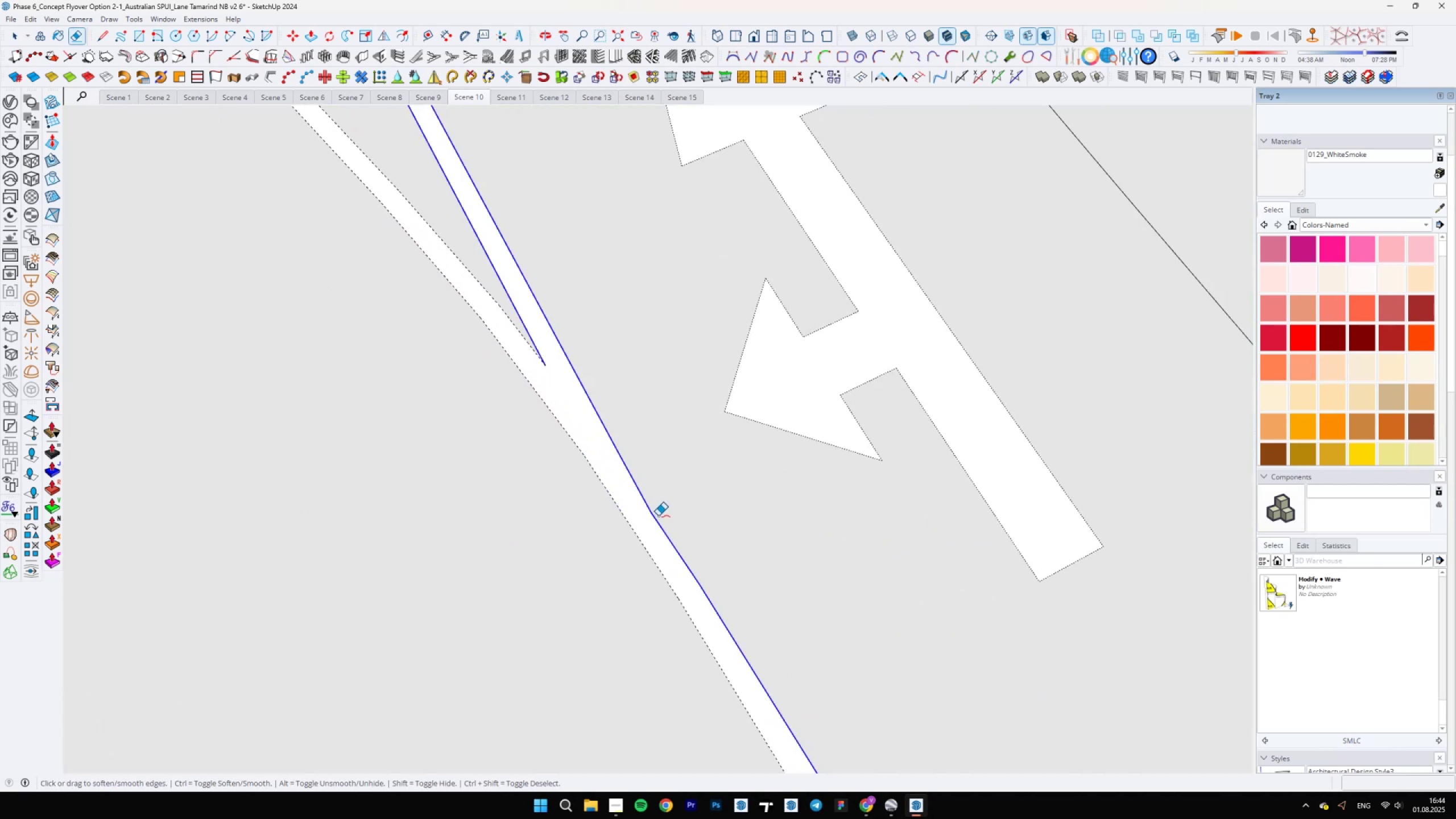 
scroll: coordinate [659, 517], scroll_direction: up, amount: 11.0
 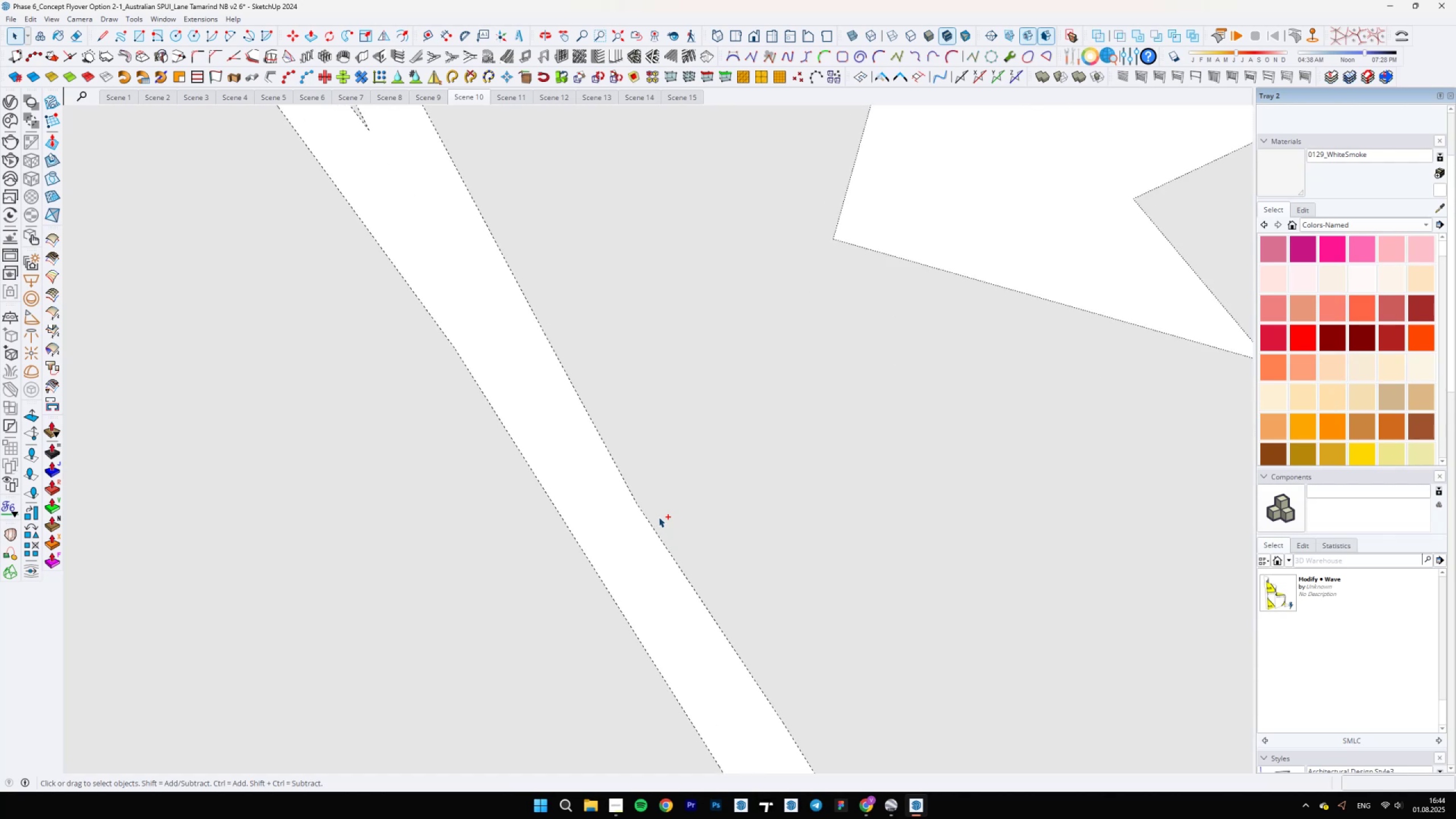 
key(Control+ControlLeft)
 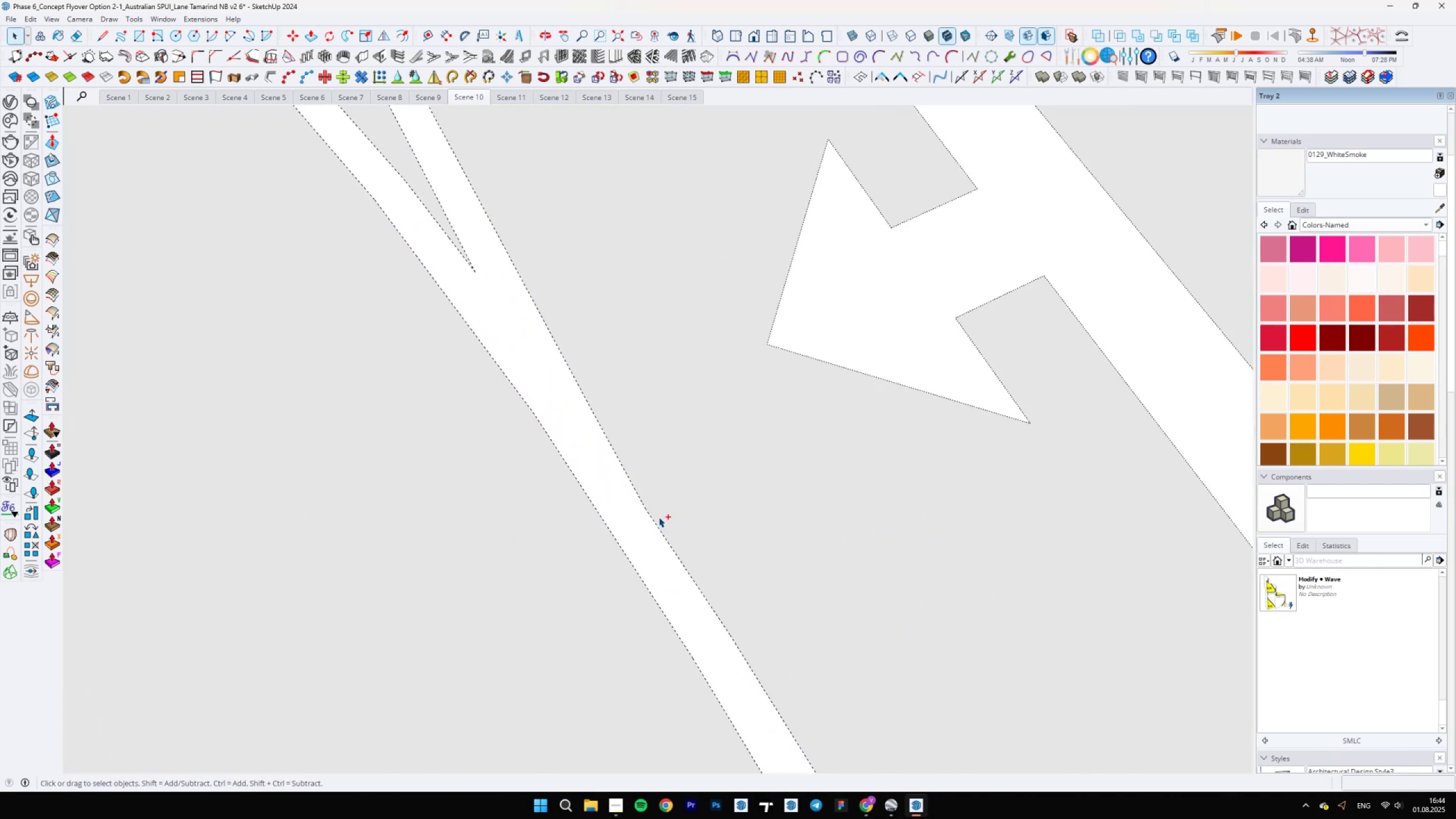 
key(Control+Z)
 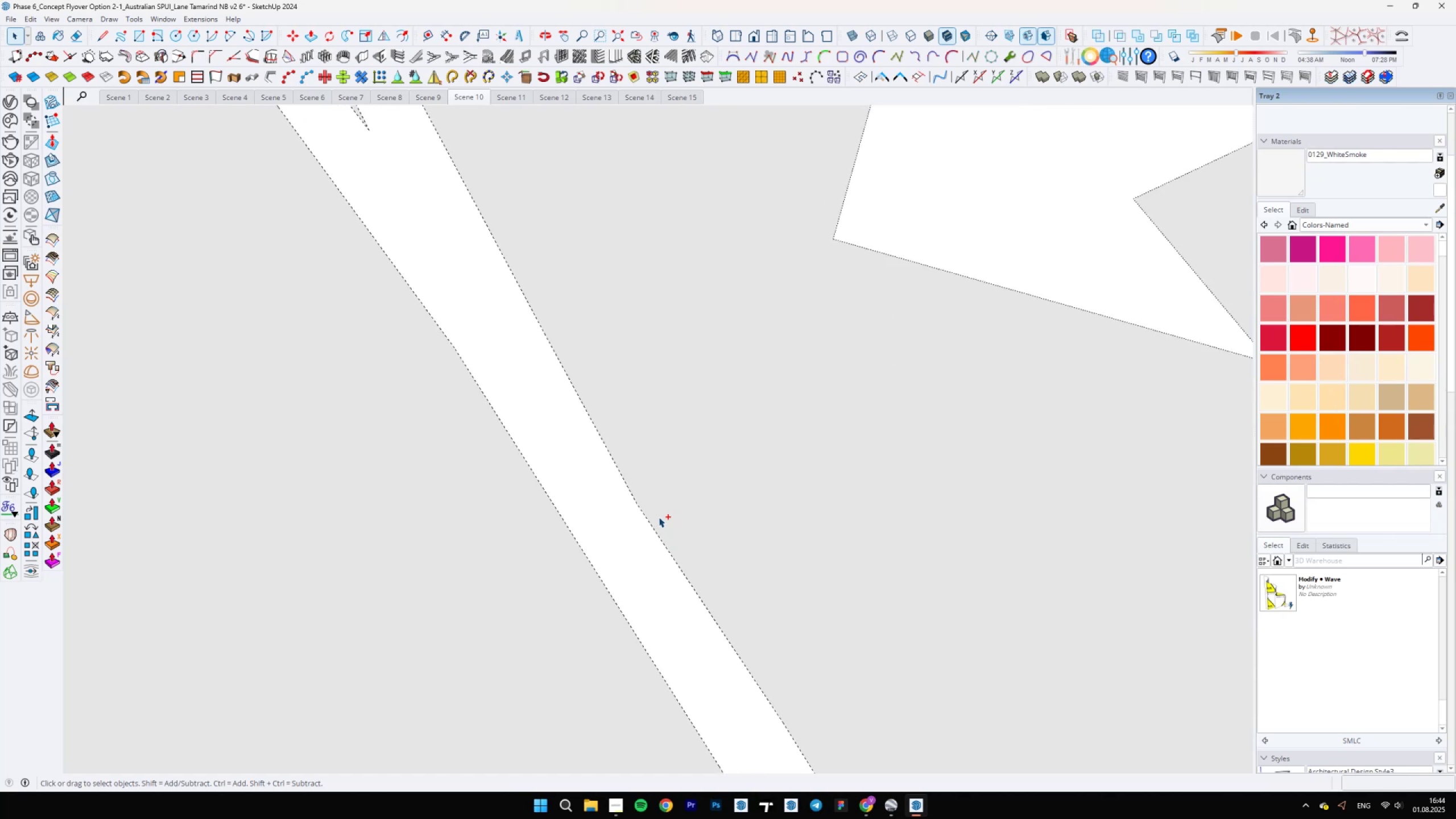 
scroll: coordinate [657, 515], scroll_direction: up, amount: 15.0
 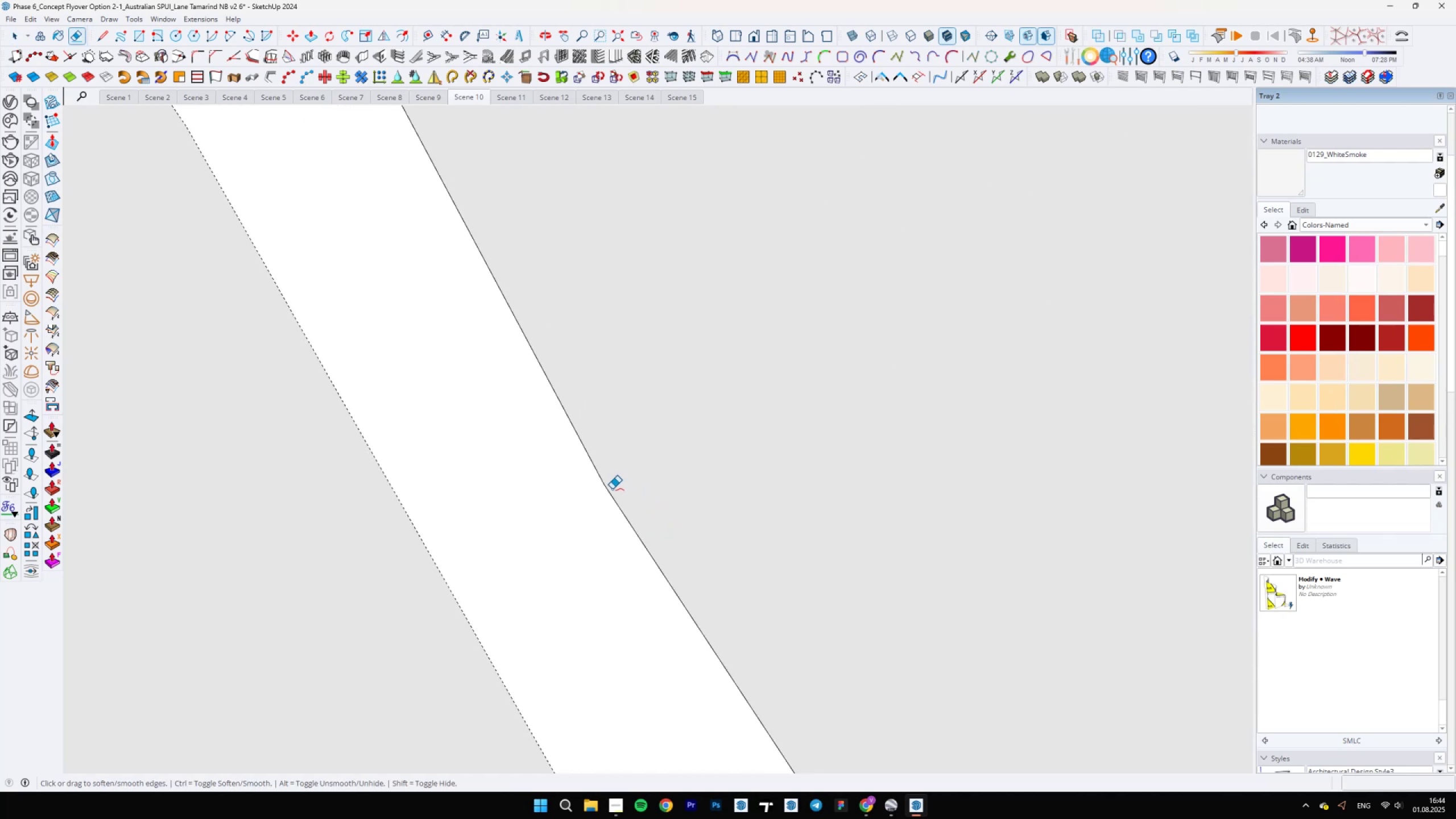 
key(E)
 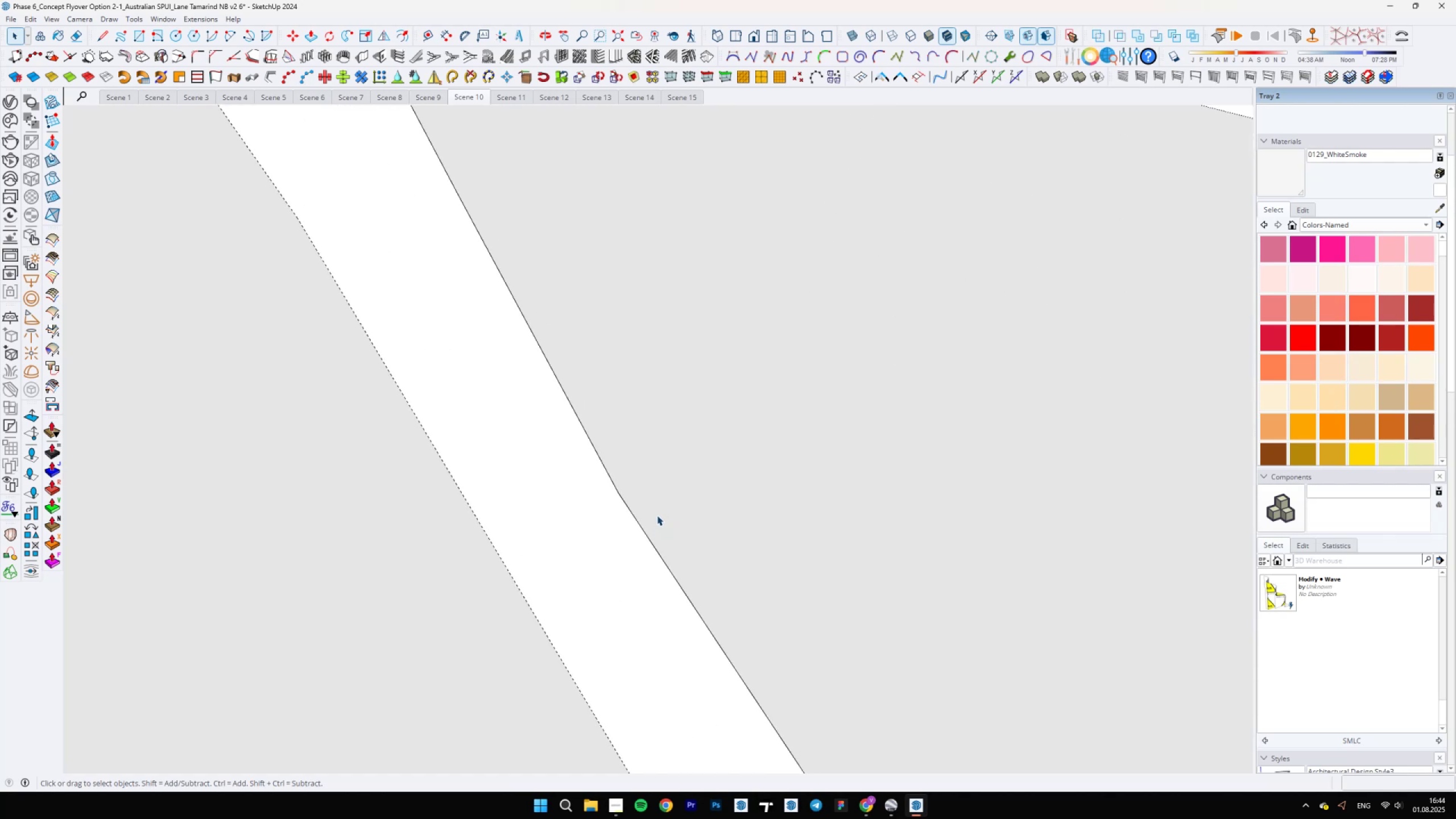 
key(Control+ControlLeft)
 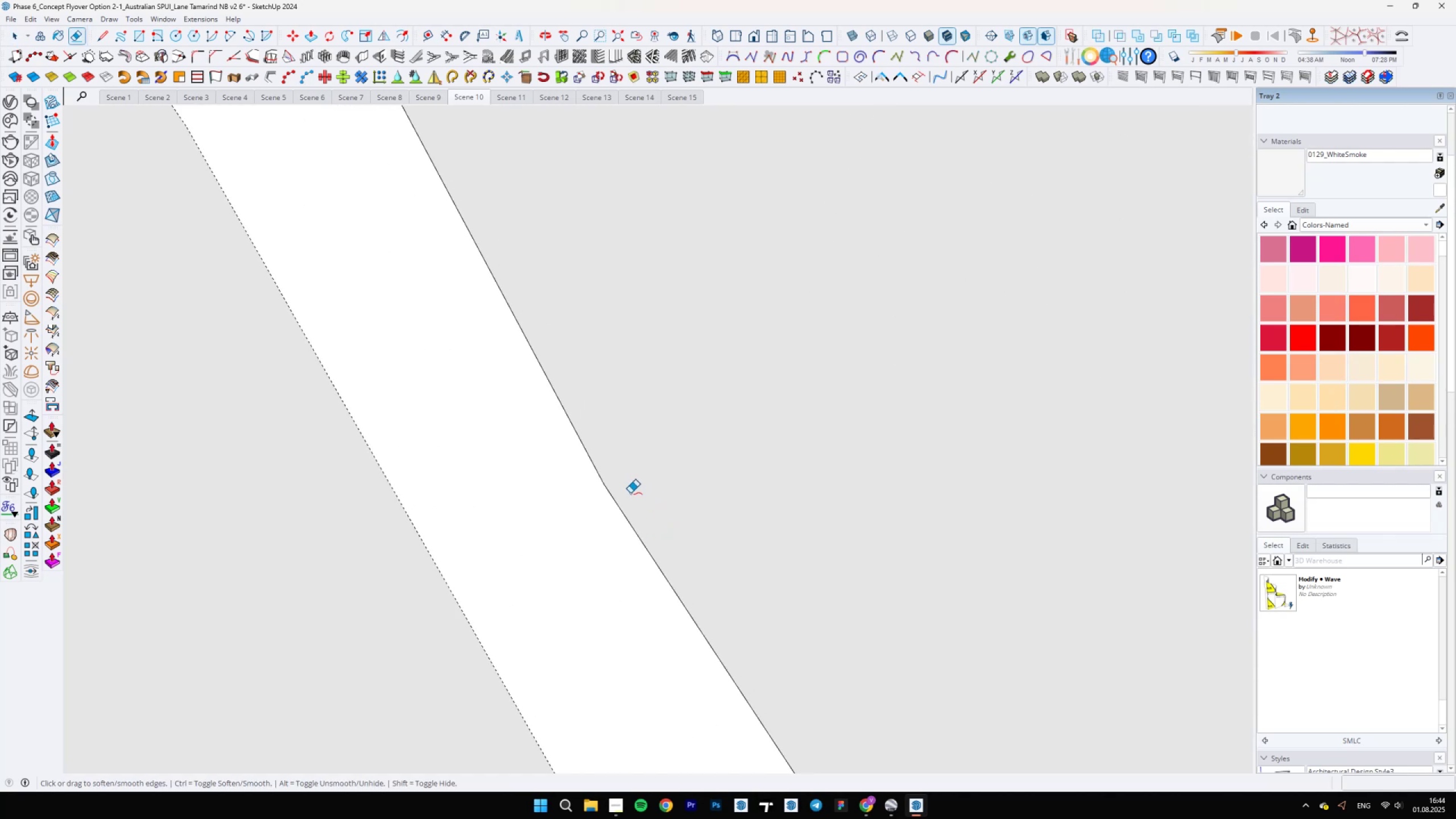 
left_click_drag(start_coordinate=[614, 489], to_coordinate=[599, 482])
 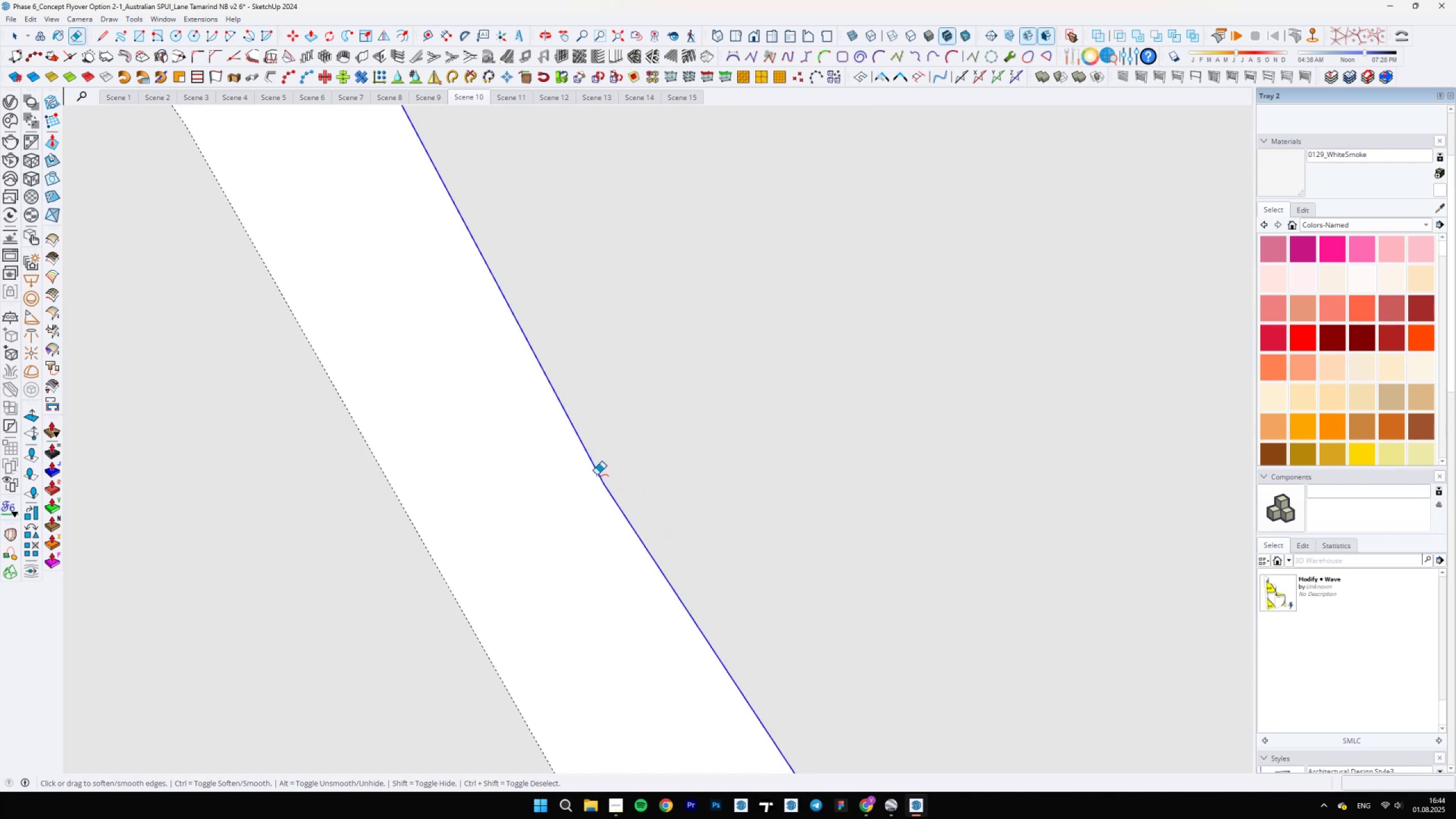 
scroll: coordinate [665, 400], scroll_direction: down, amount: 95.0
 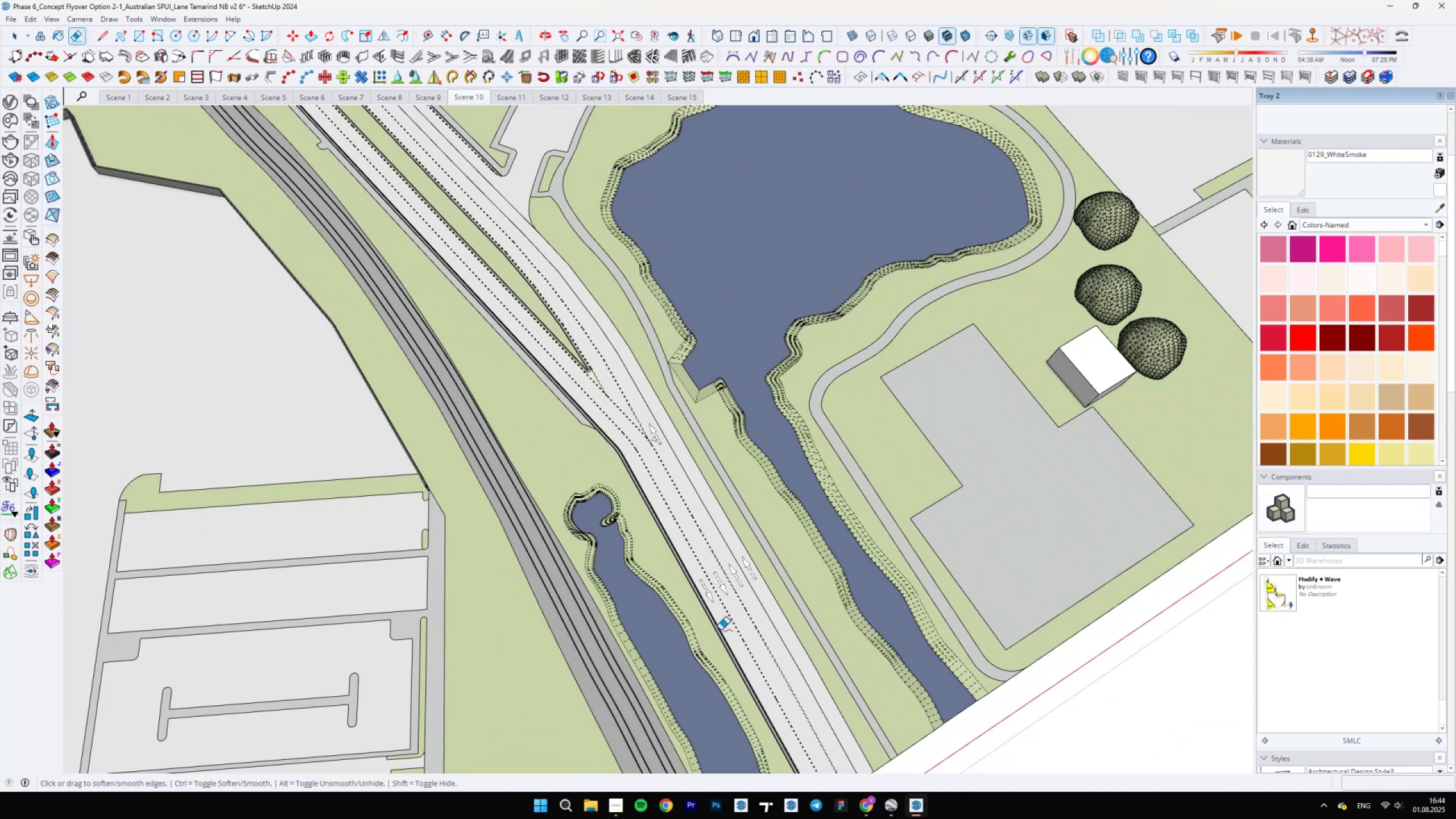 
scroll: coordinate [647, 512], scroll_direction: up, amount: 24.0
 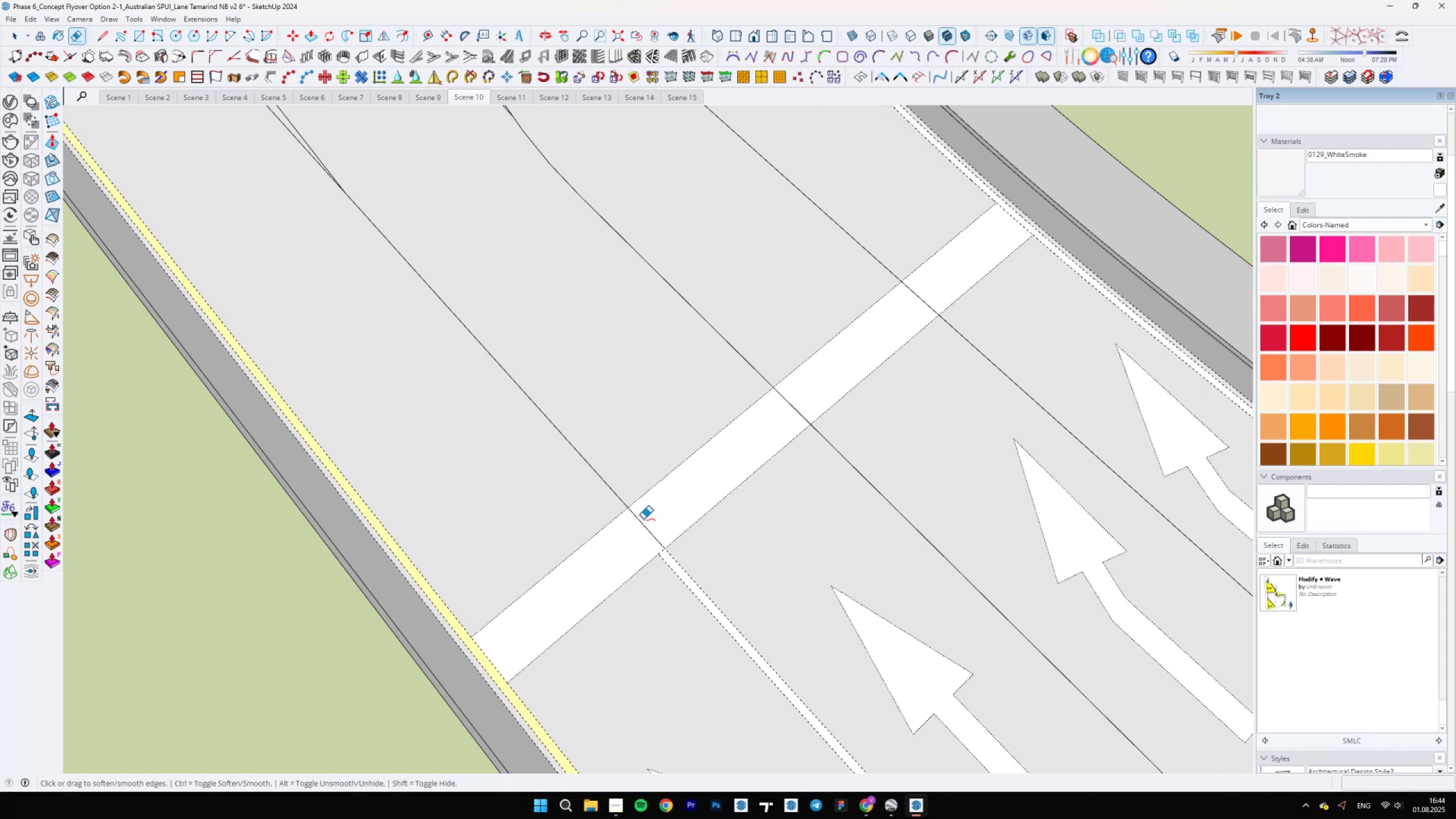 
key(E)
 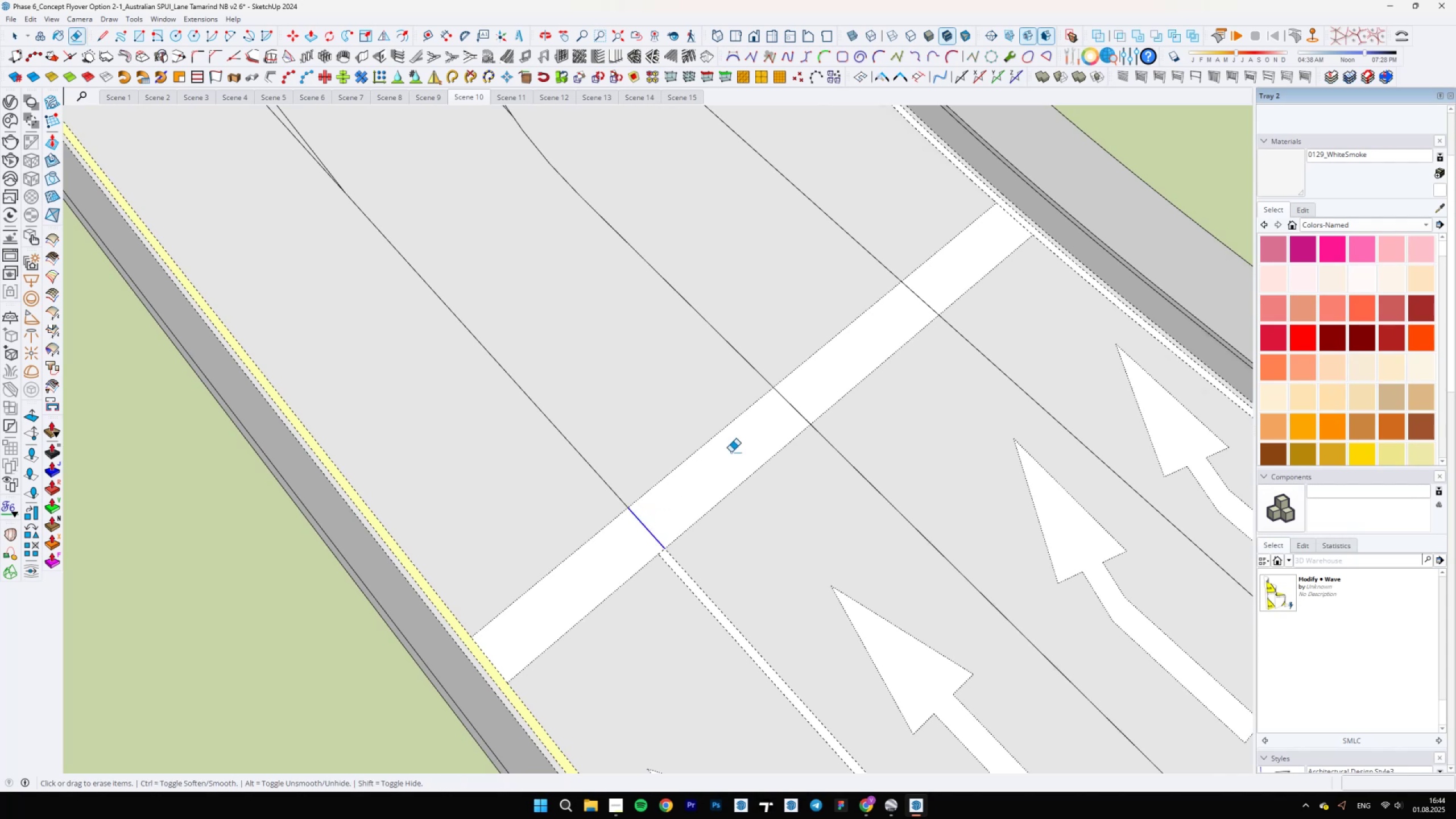 
left_click_drag(start_coordinate=[780, 405], to_coordinate=[786, 398])
 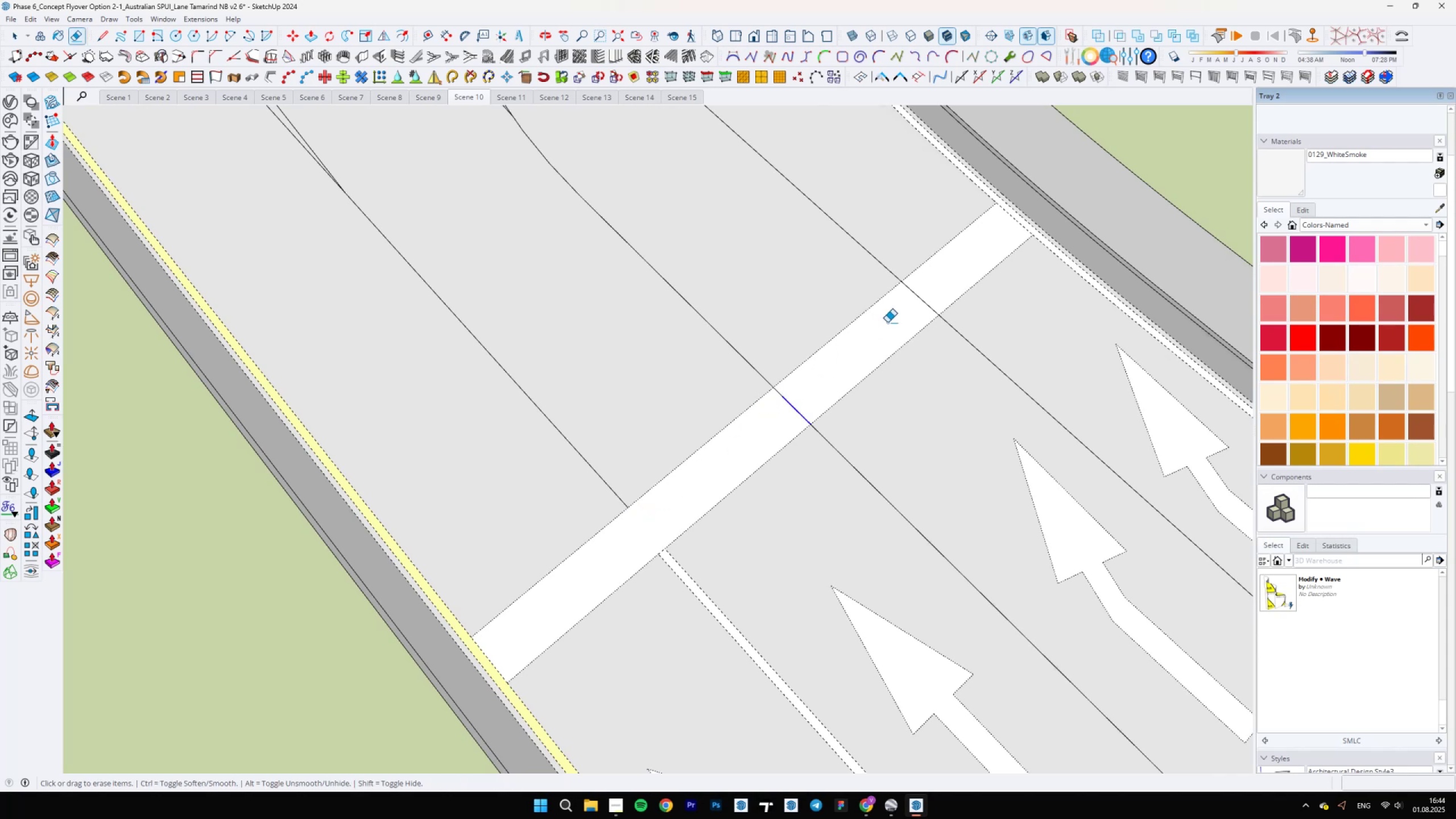 
left_click_drag(start_coordinate=[915, 300], to_coordinate=[918, 293])
 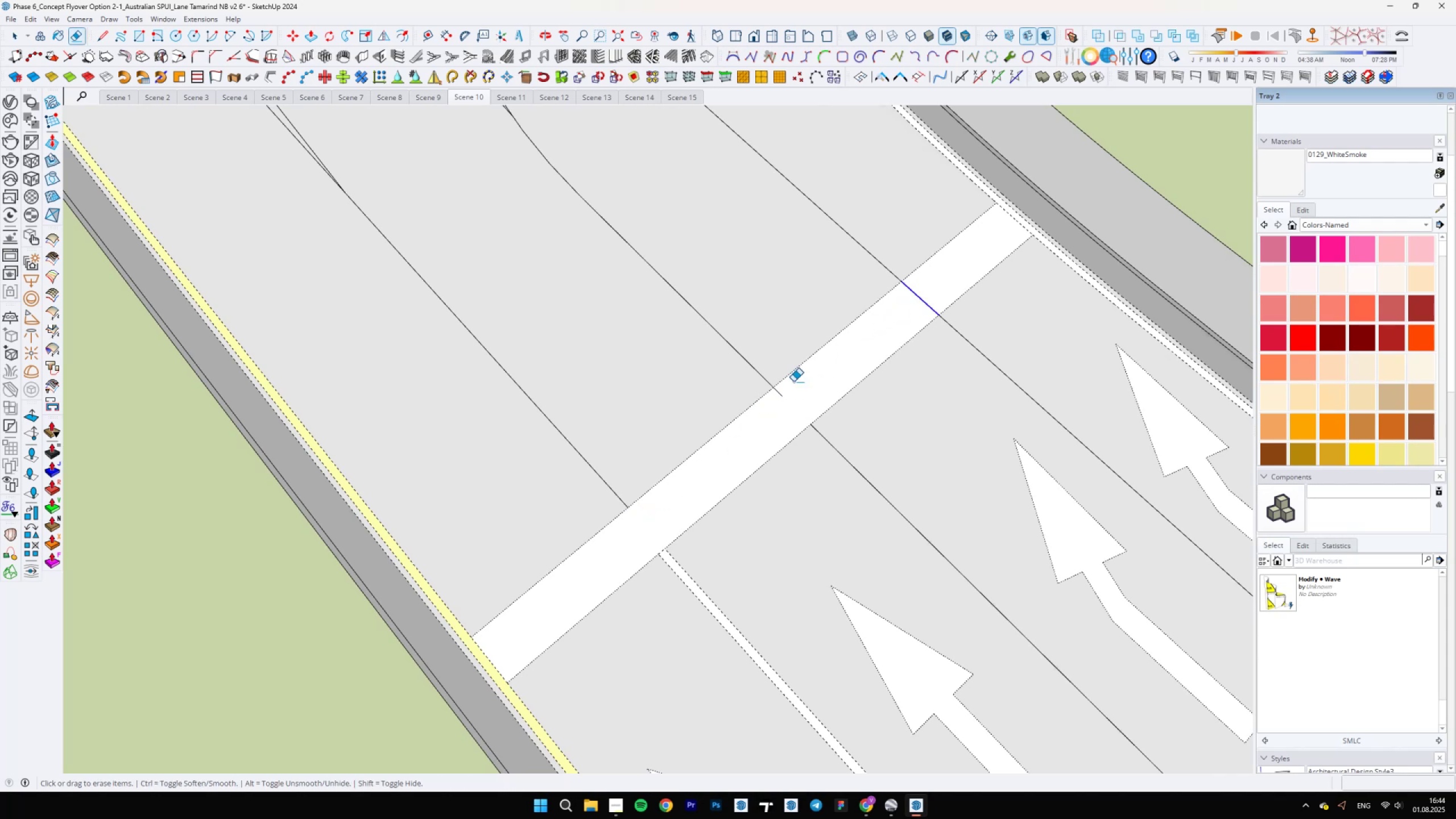 
scroll: coordinate [605, 527], scroll_direction: down, amount: 3.0
 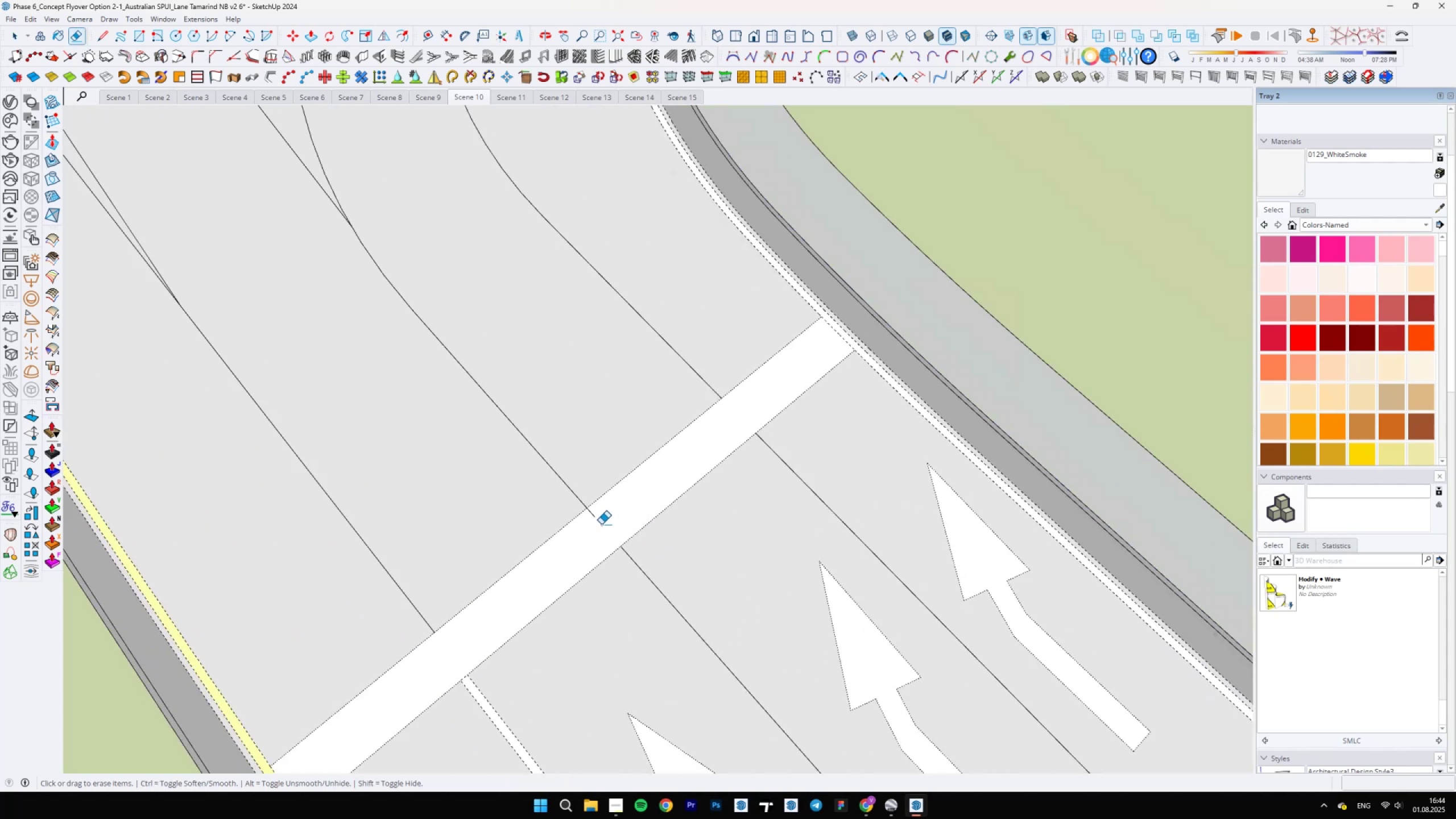 
left_click_drag(start_coordinate=[599, 520], to_coordinate=[595, 520])
 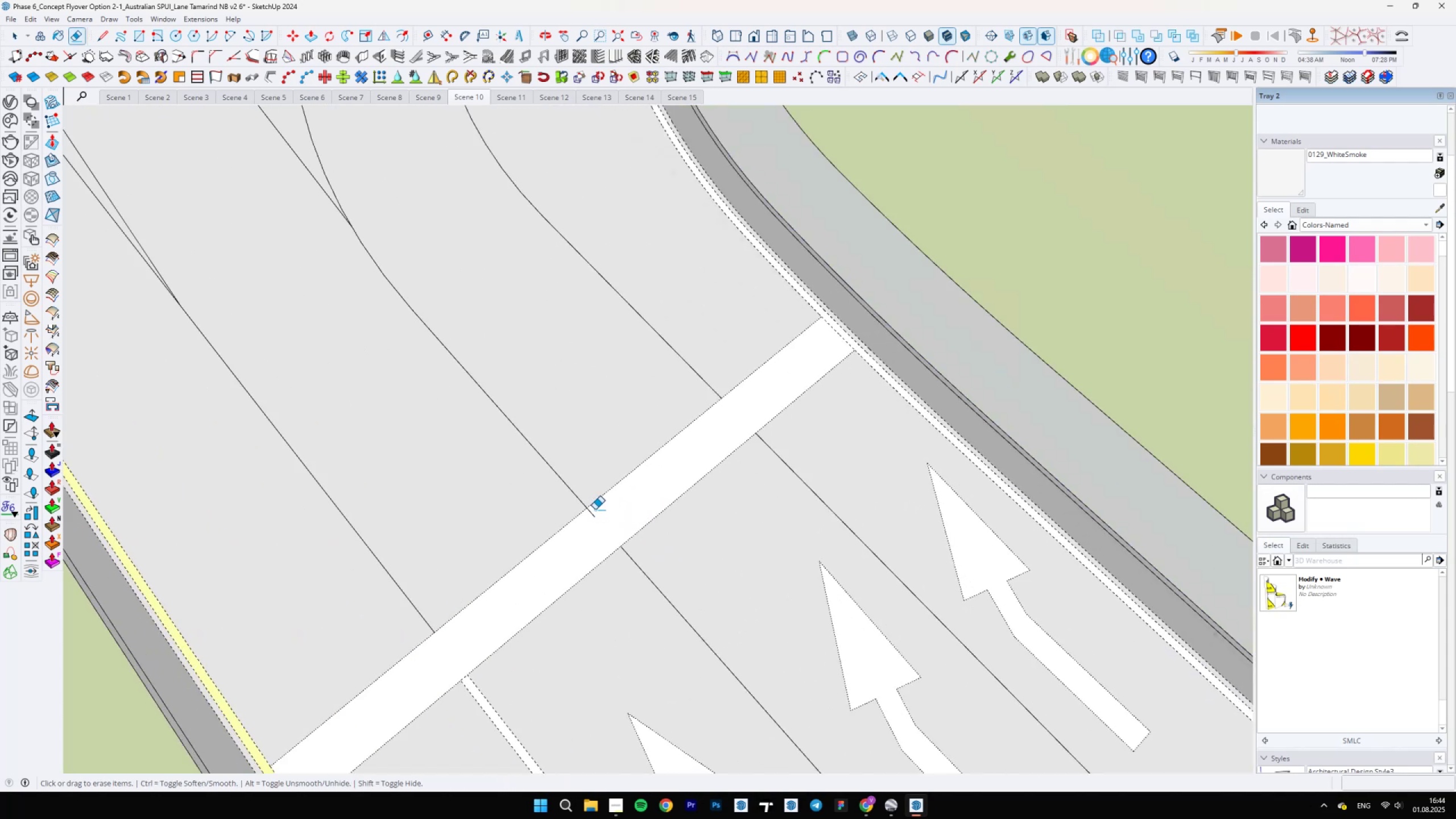 
left_click_drag(start_coordinate=[598, 514], to_coordinate=[591, 516])
 